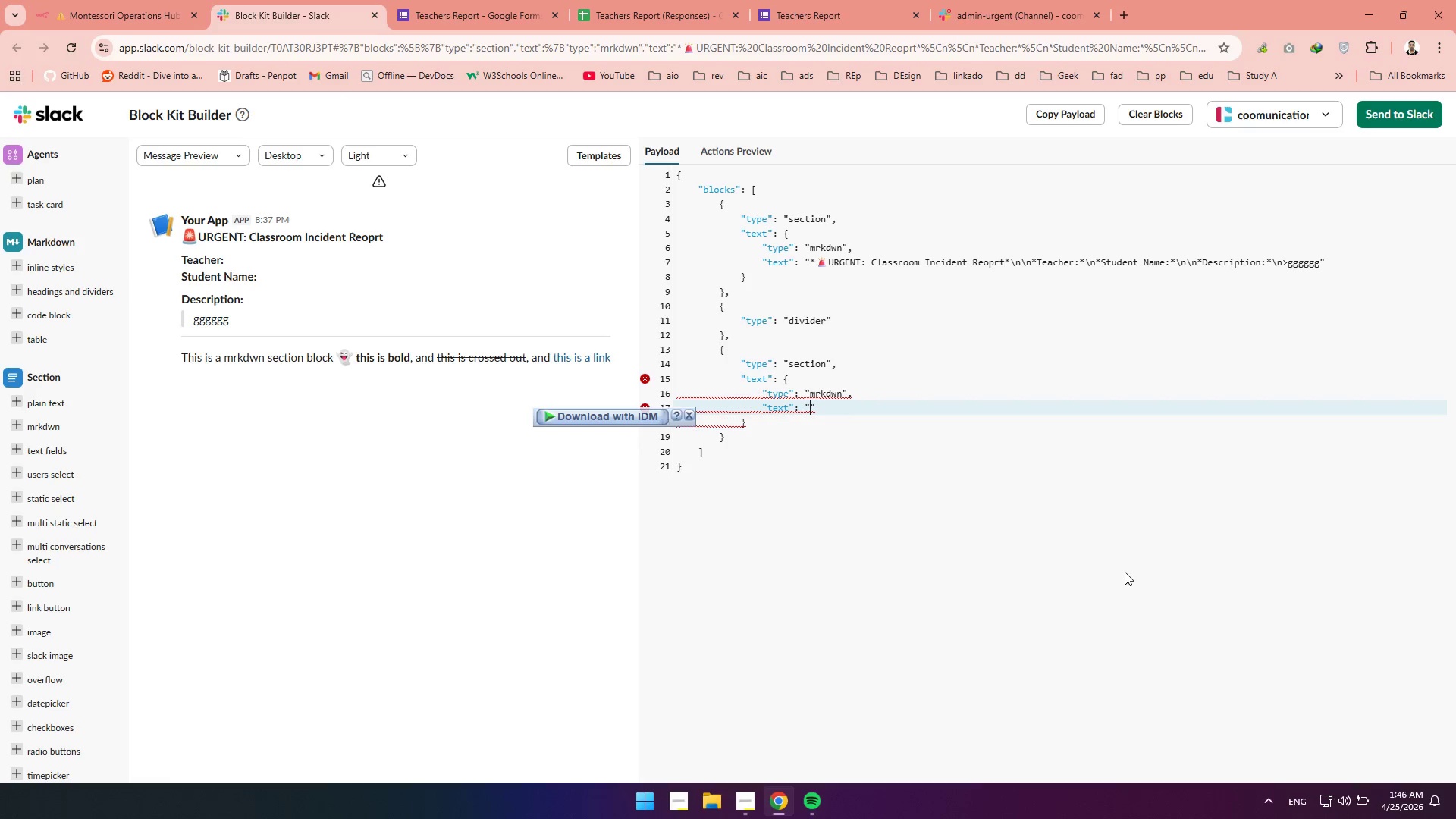 
type(**)
 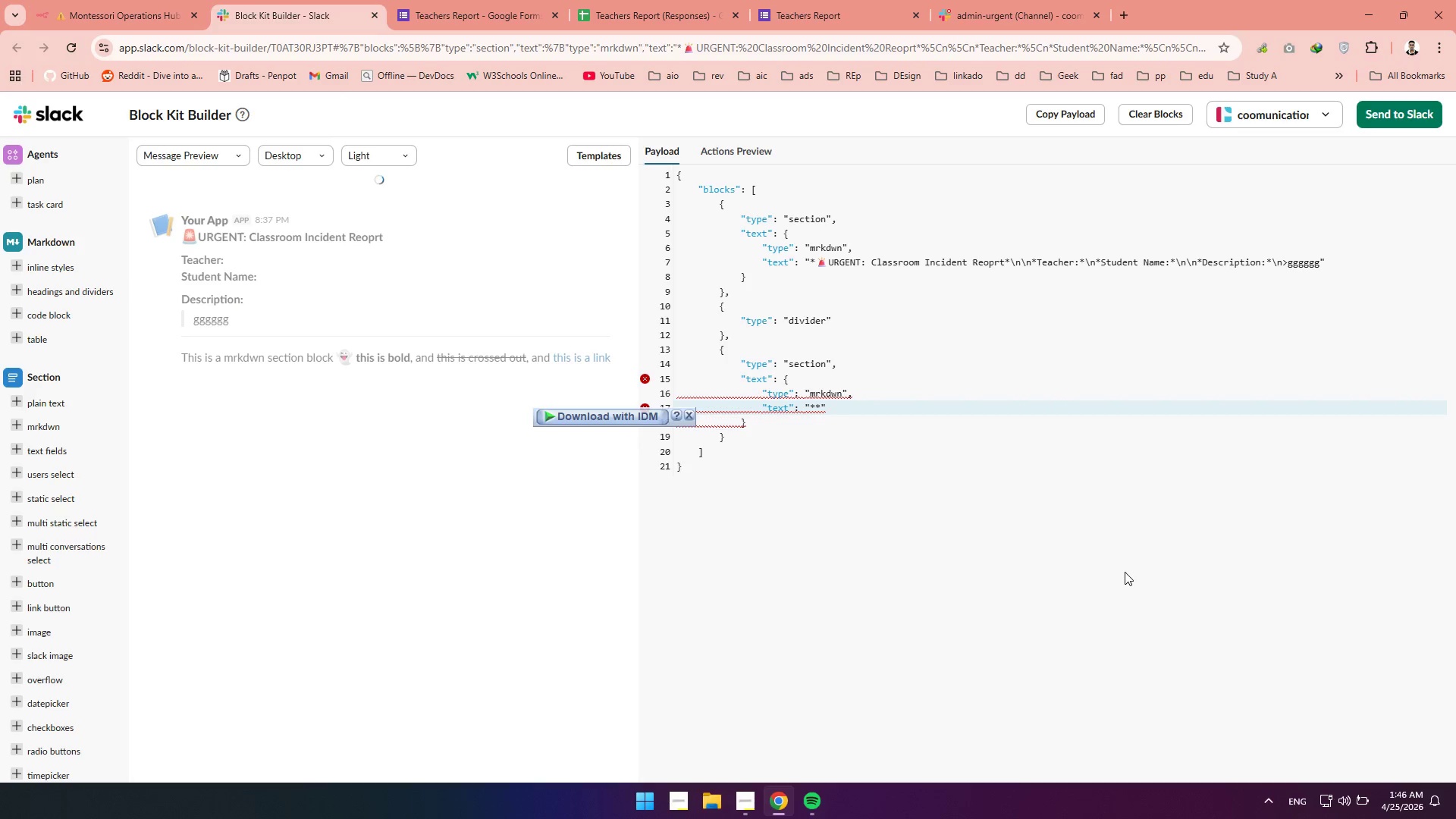 
key(ArrowLeft)
 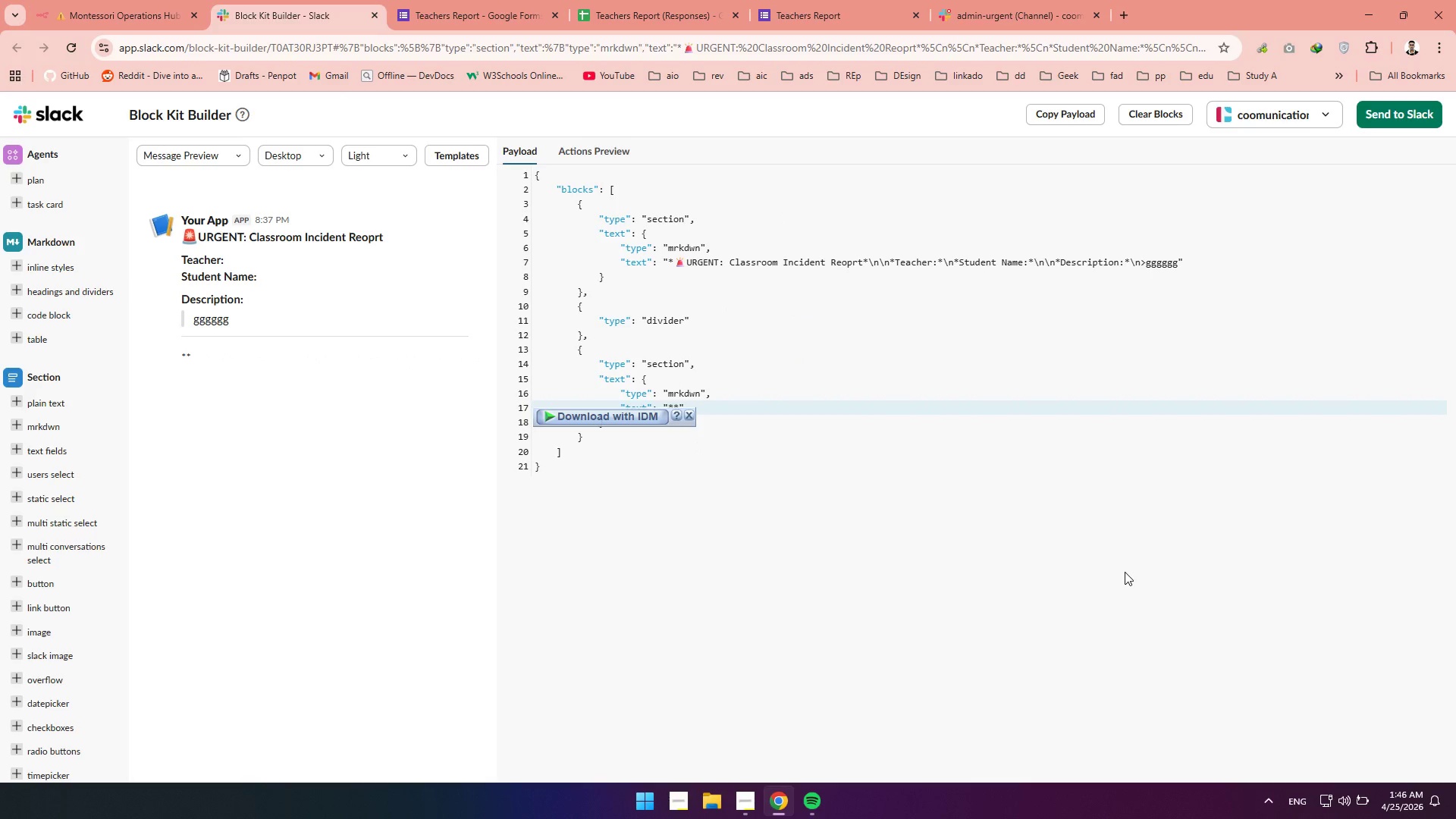 
type(Action Required)
 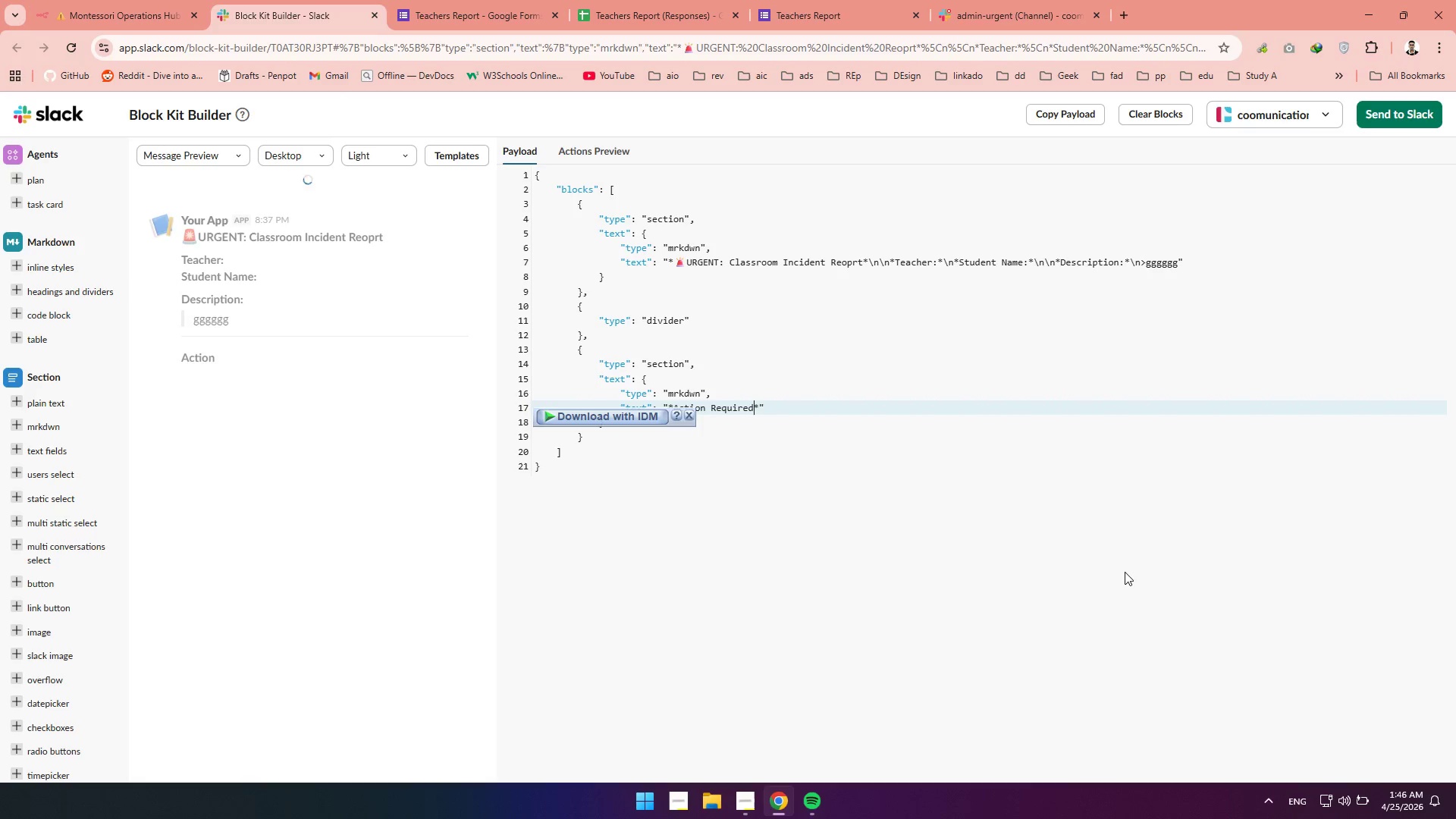 
key(ArrowLeft)
 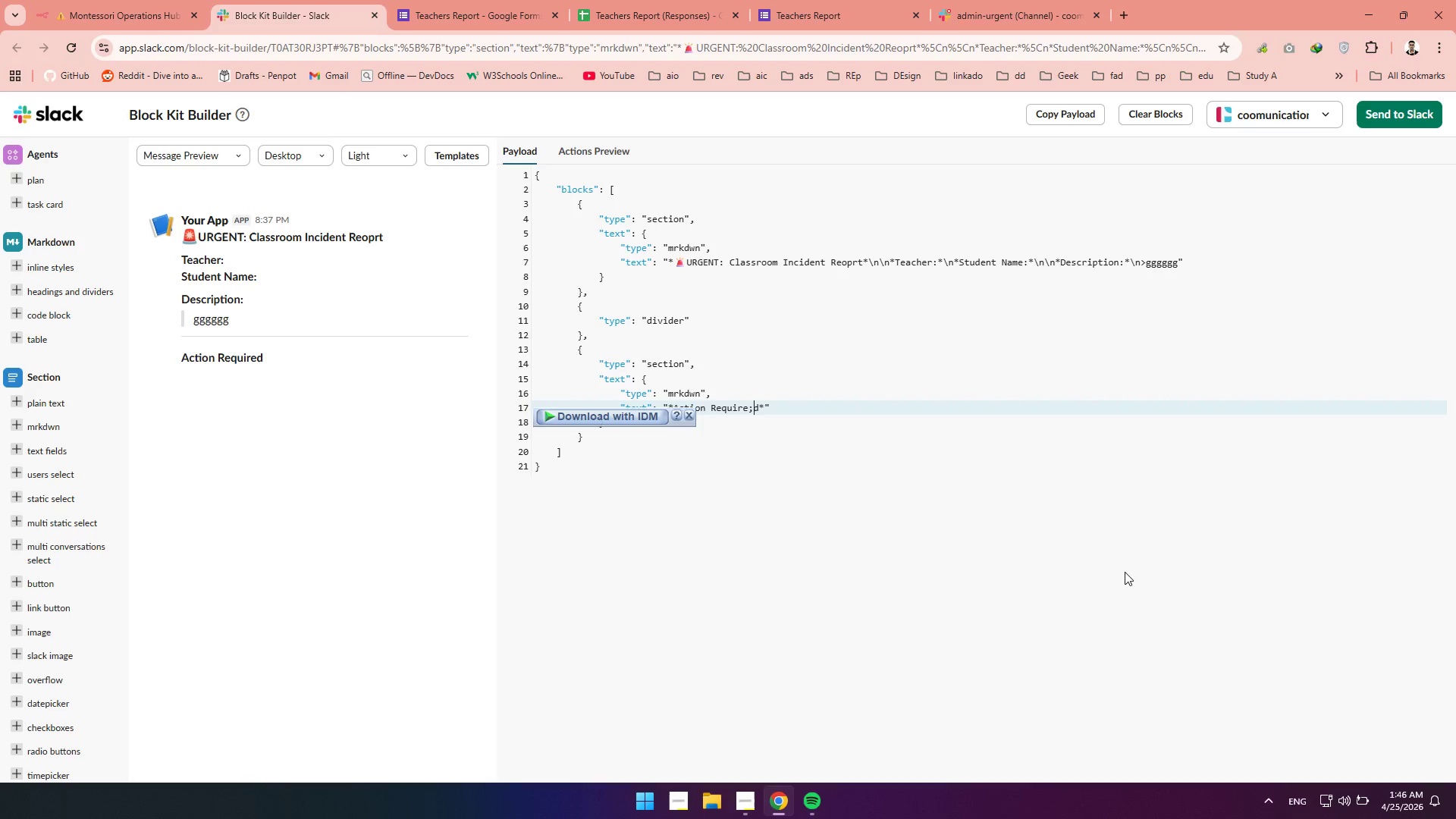 
key(Semicolon)
 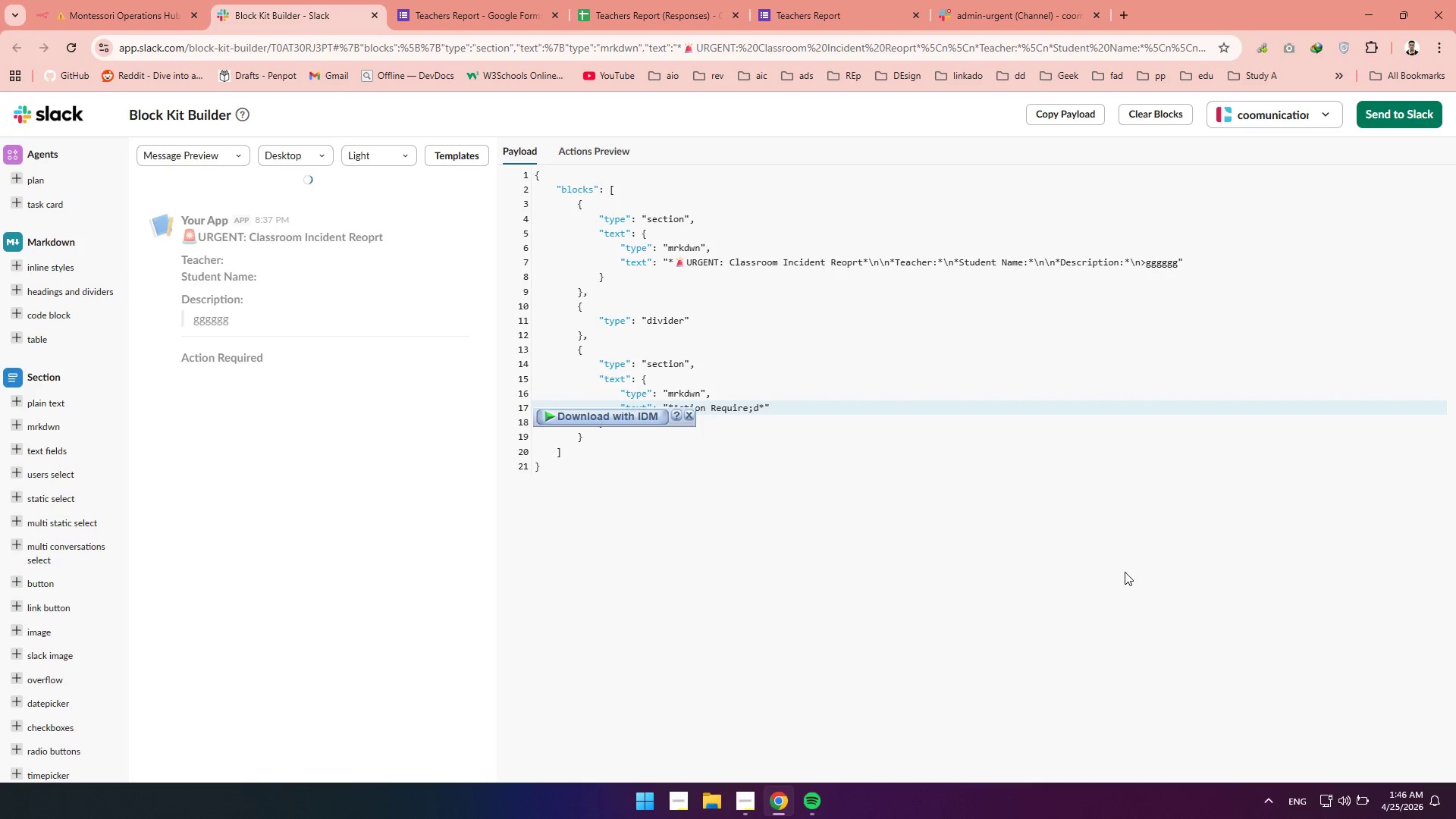 
key(ArrowRight)
 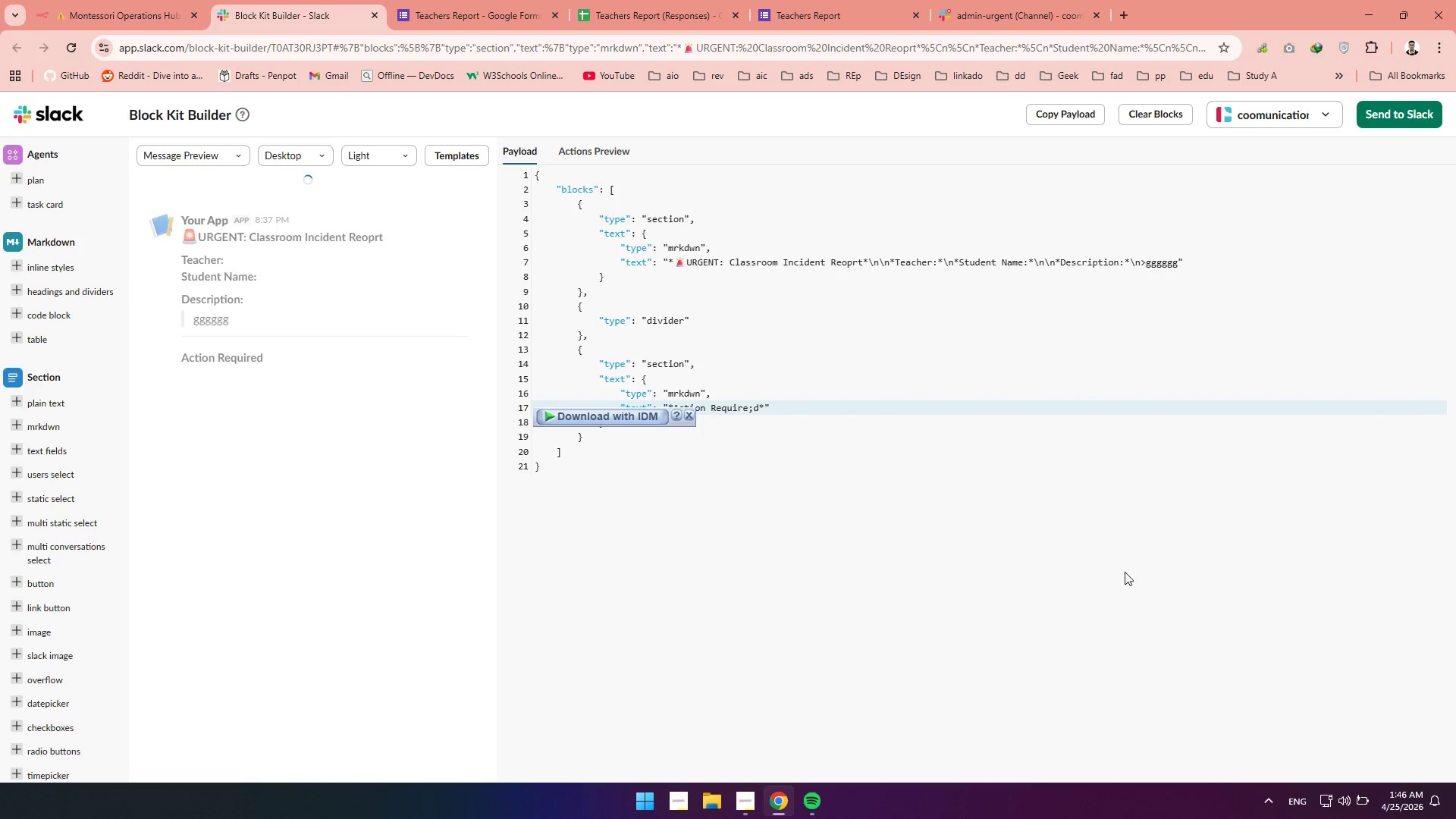 
key(Backspace)
 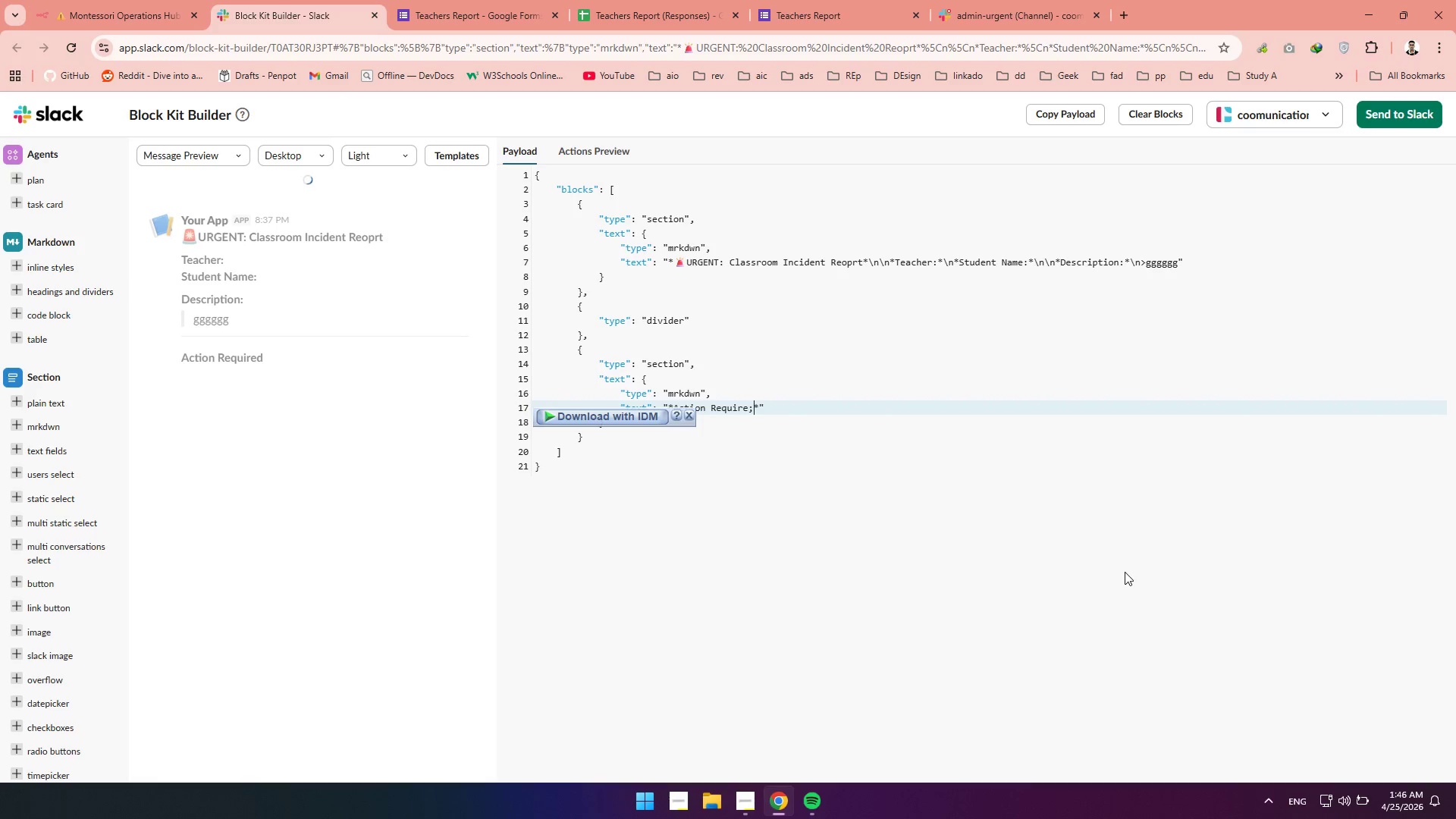 
key(Backspace)
 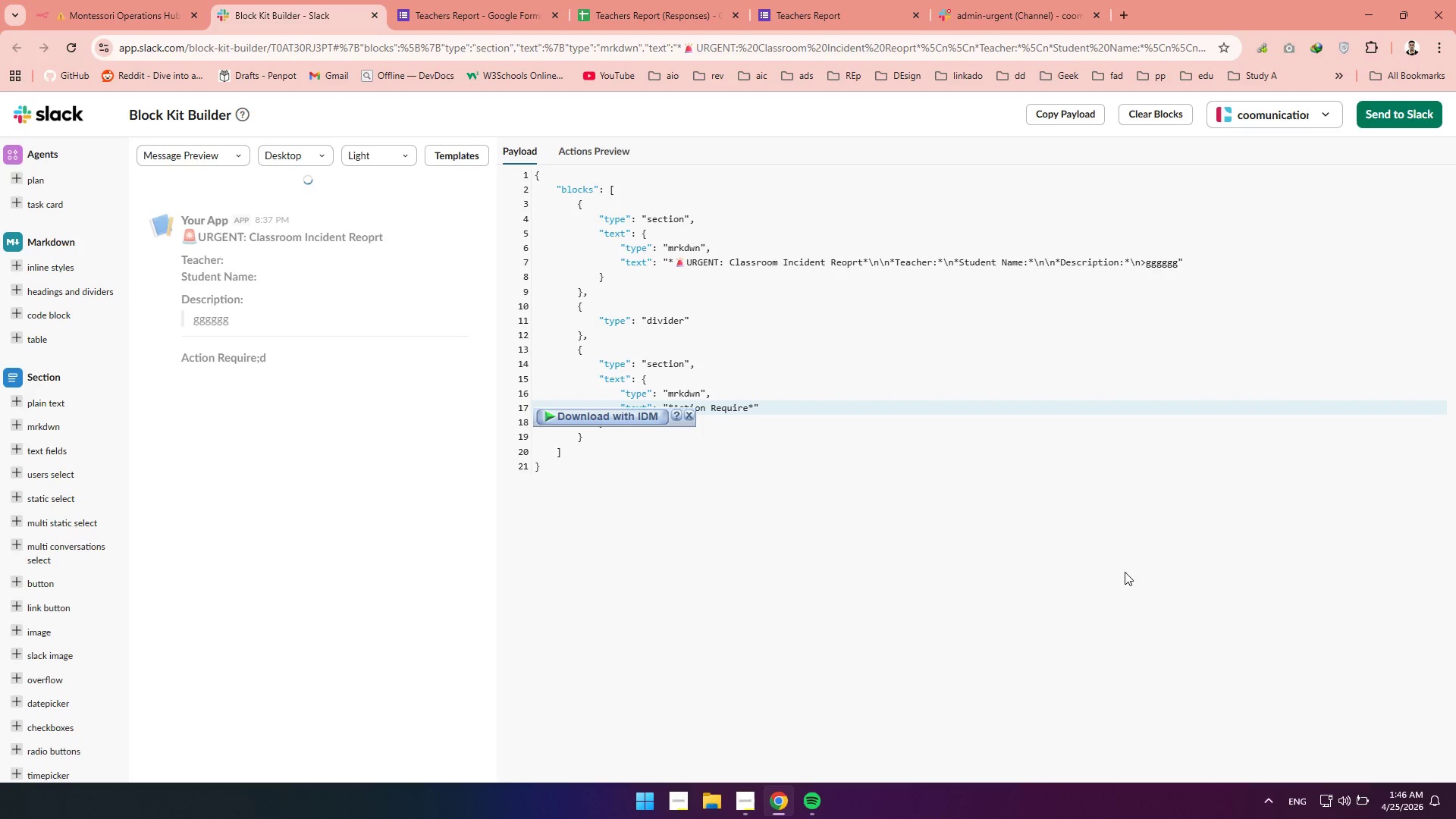 
key(Shift+Semicolon)
 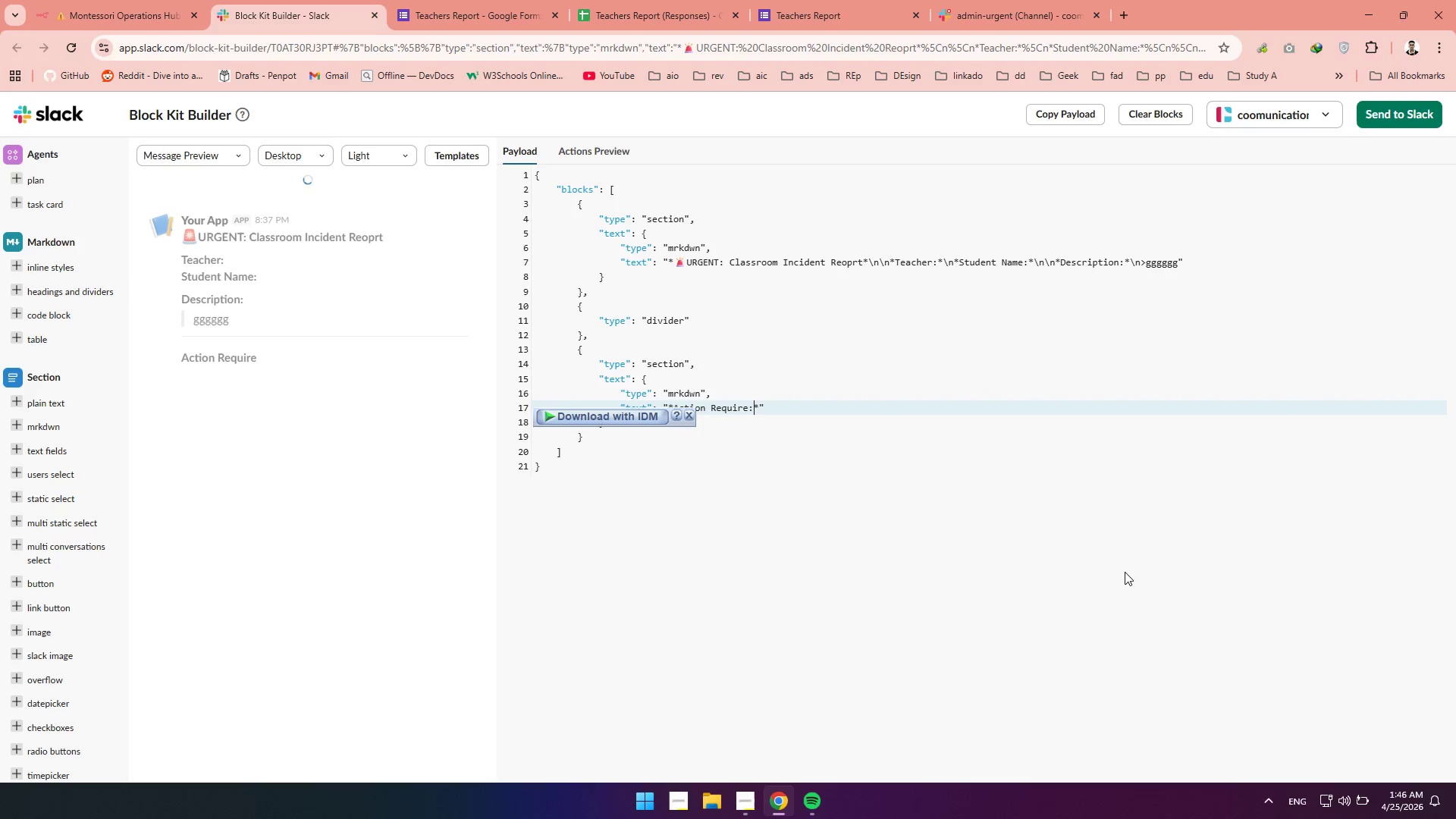 
key(Backspace)
 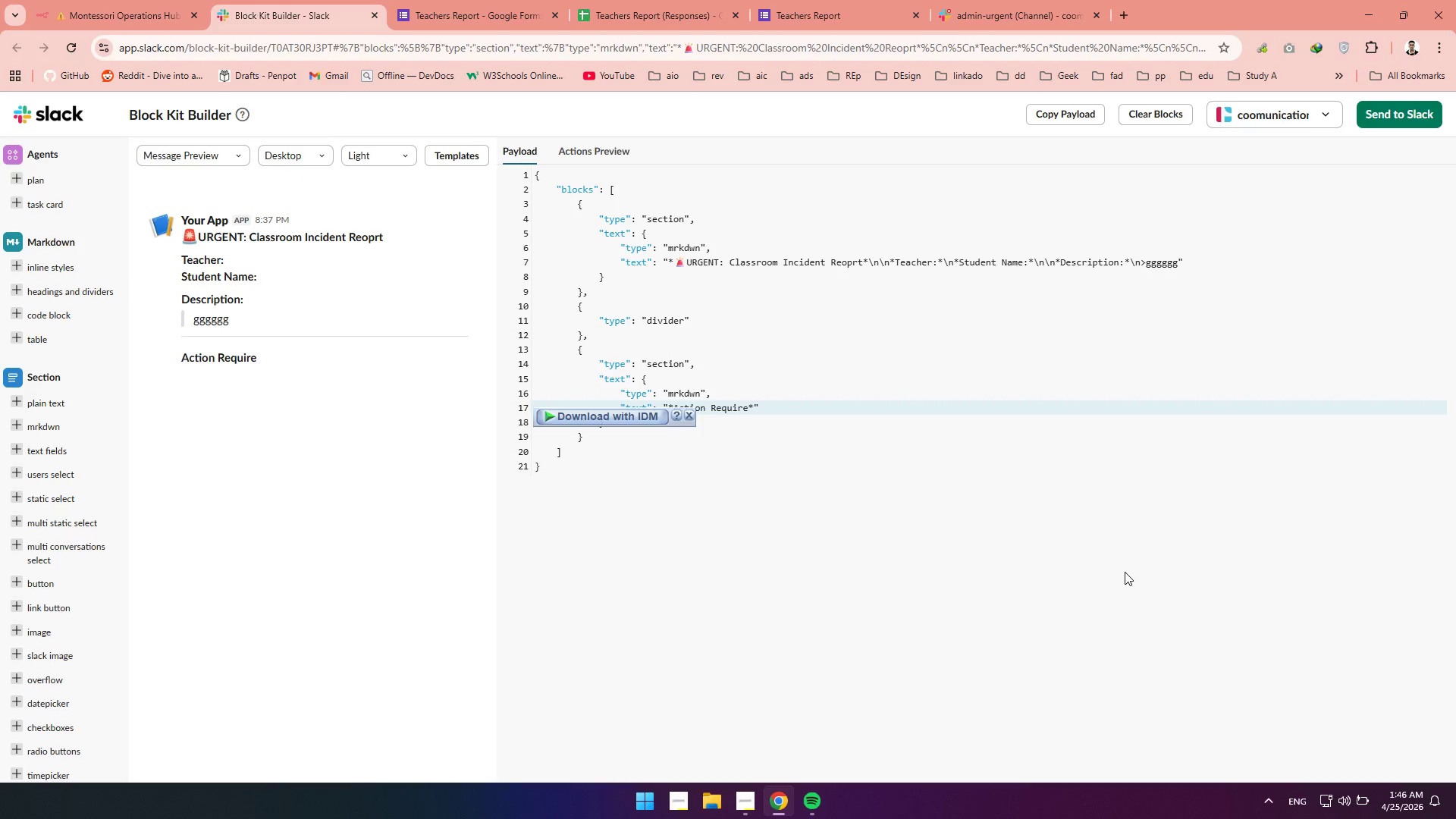 
key(D)
 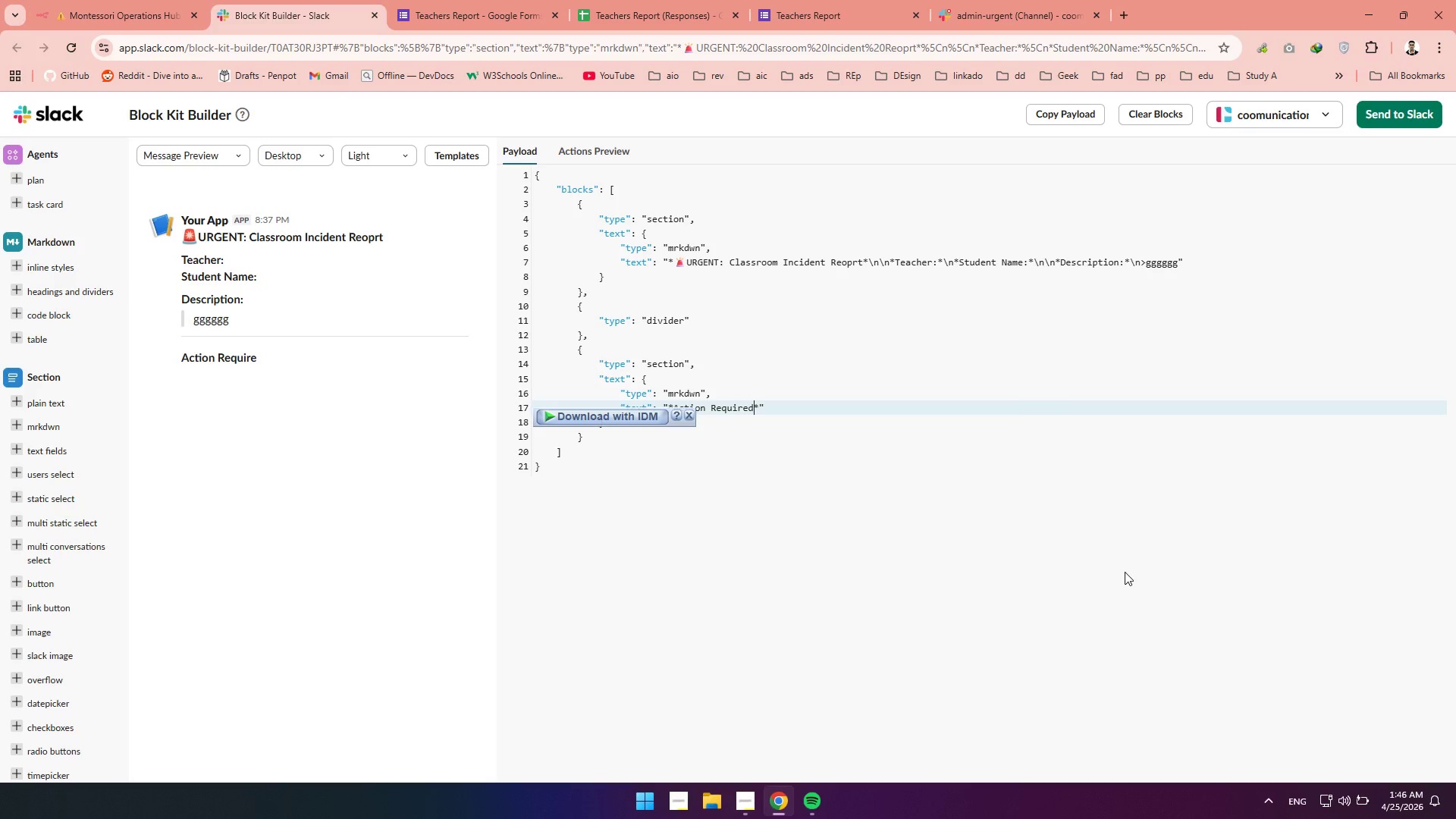 
key(Shift+Semicolon)
 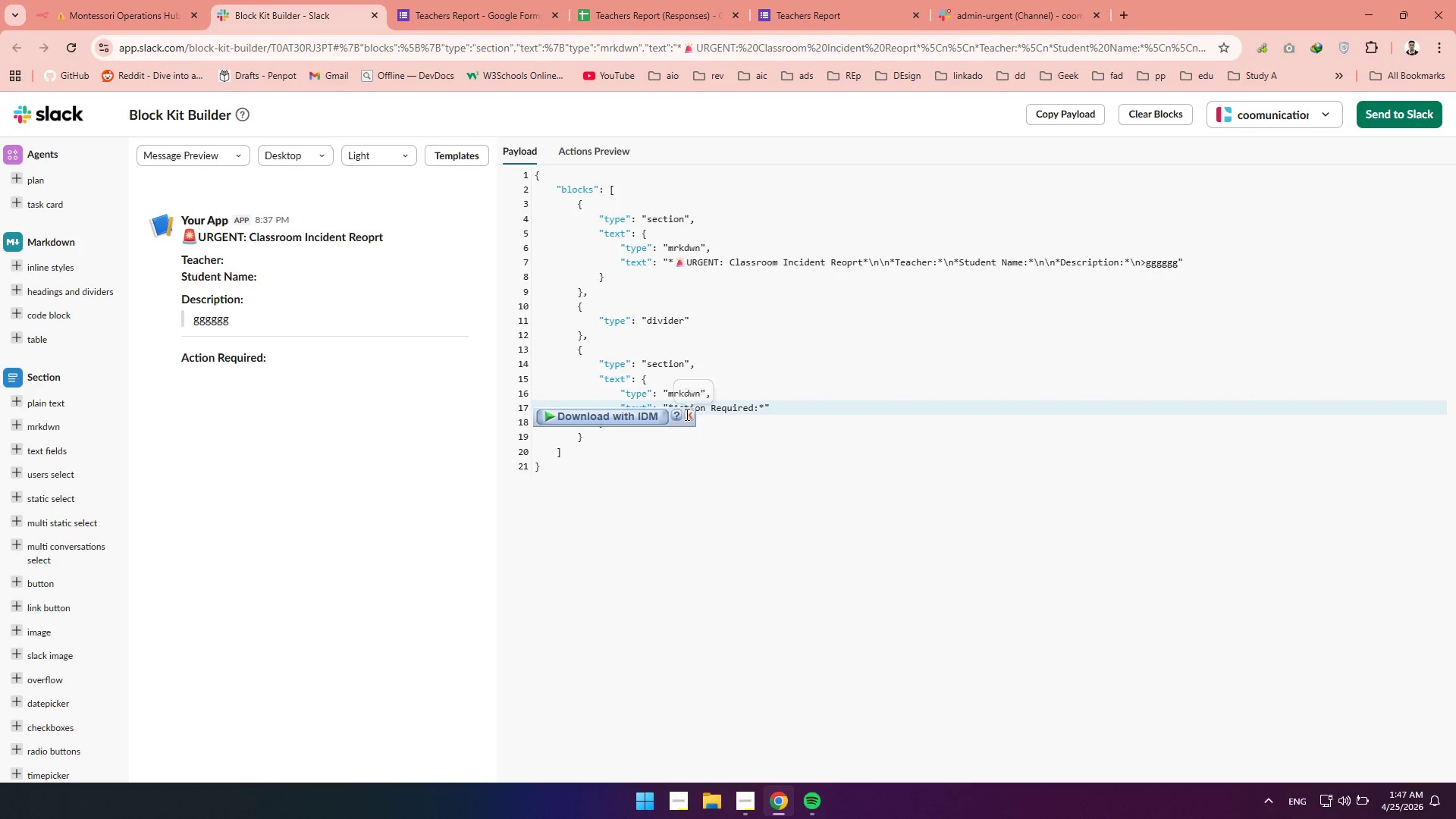 
left_click([686, 410])
 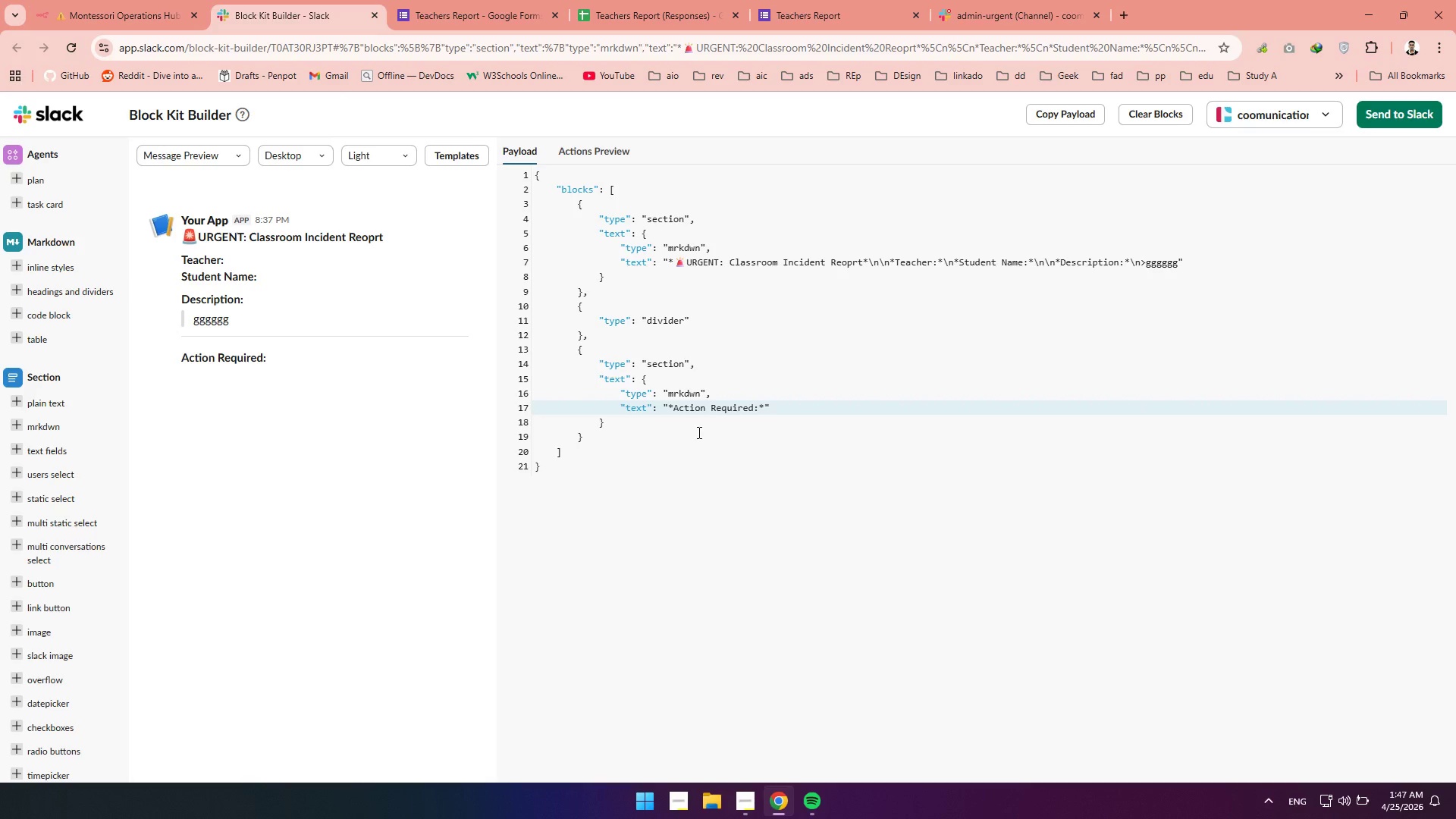 
key(ArrowRight)
 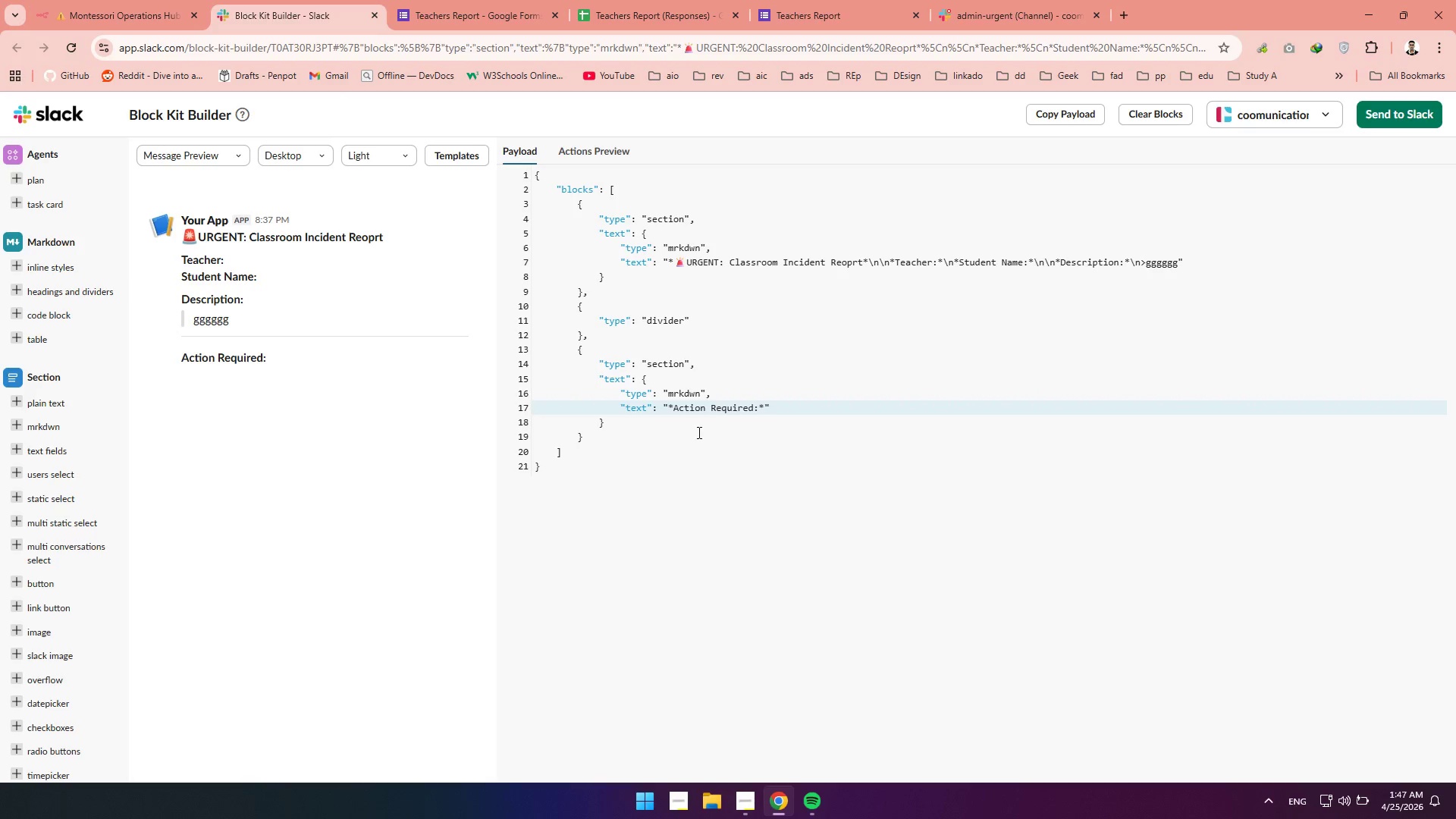 
type( Please)
 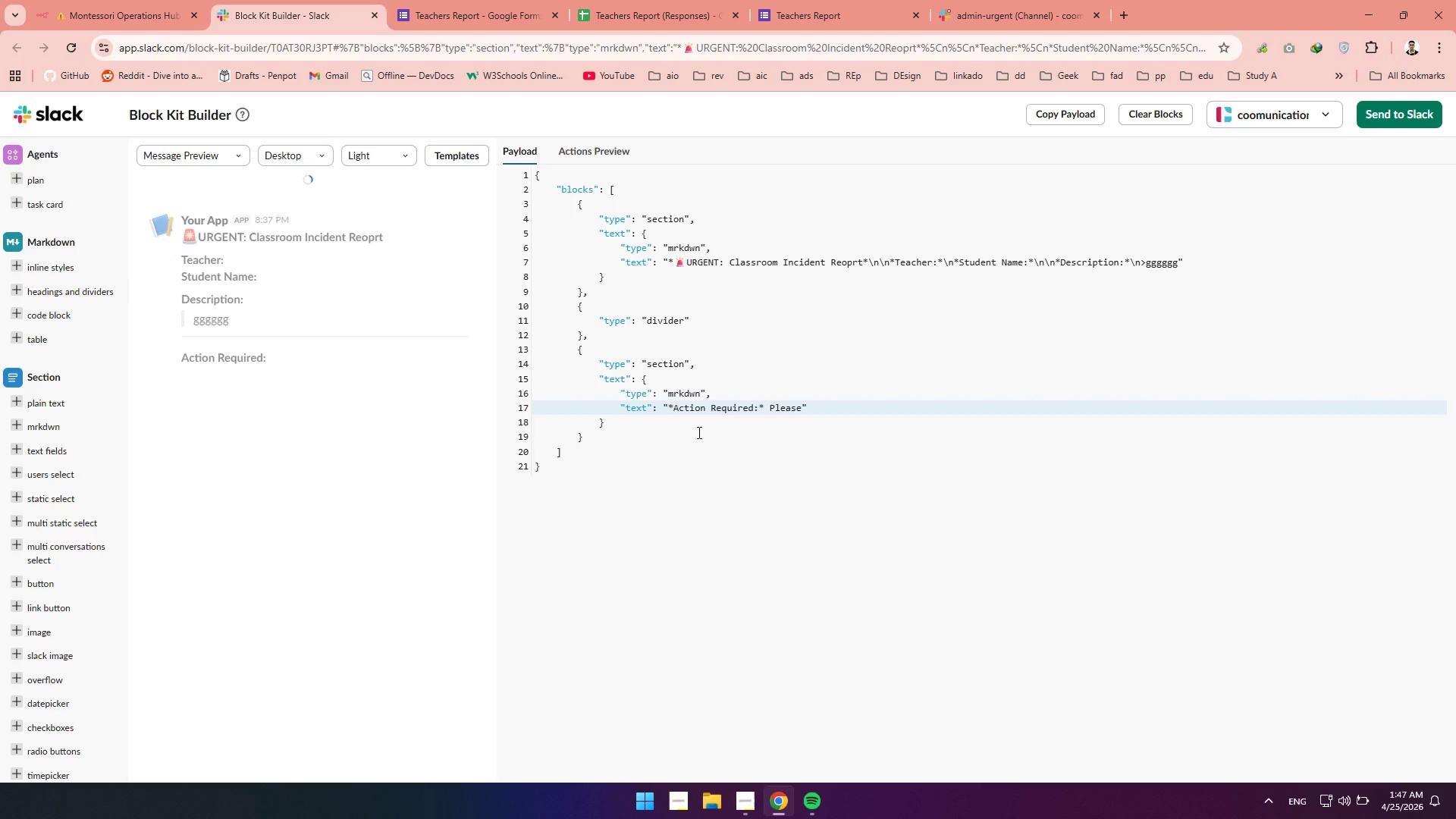 
type( review th generated Gm)
 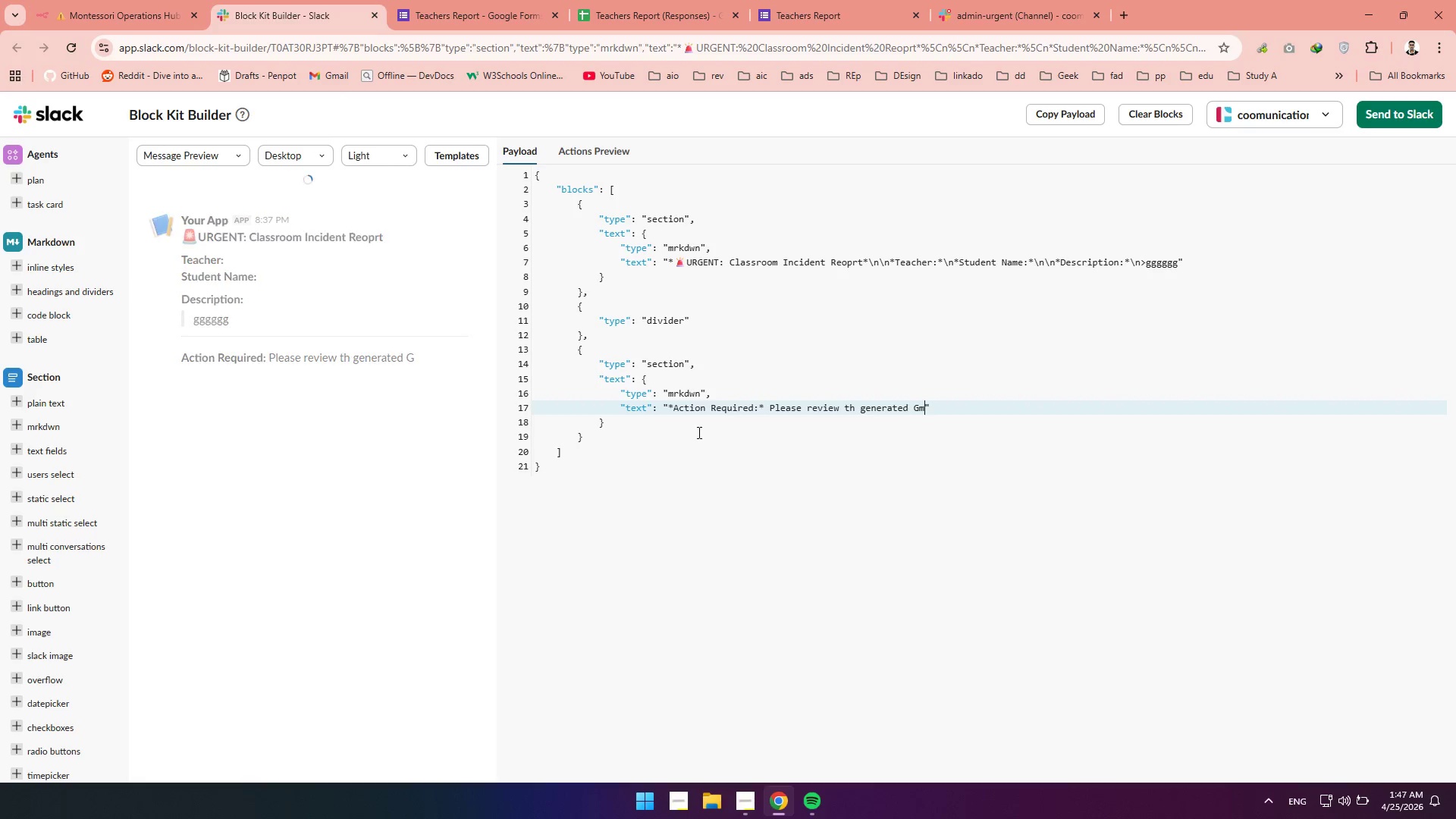 
wait(5.38)
 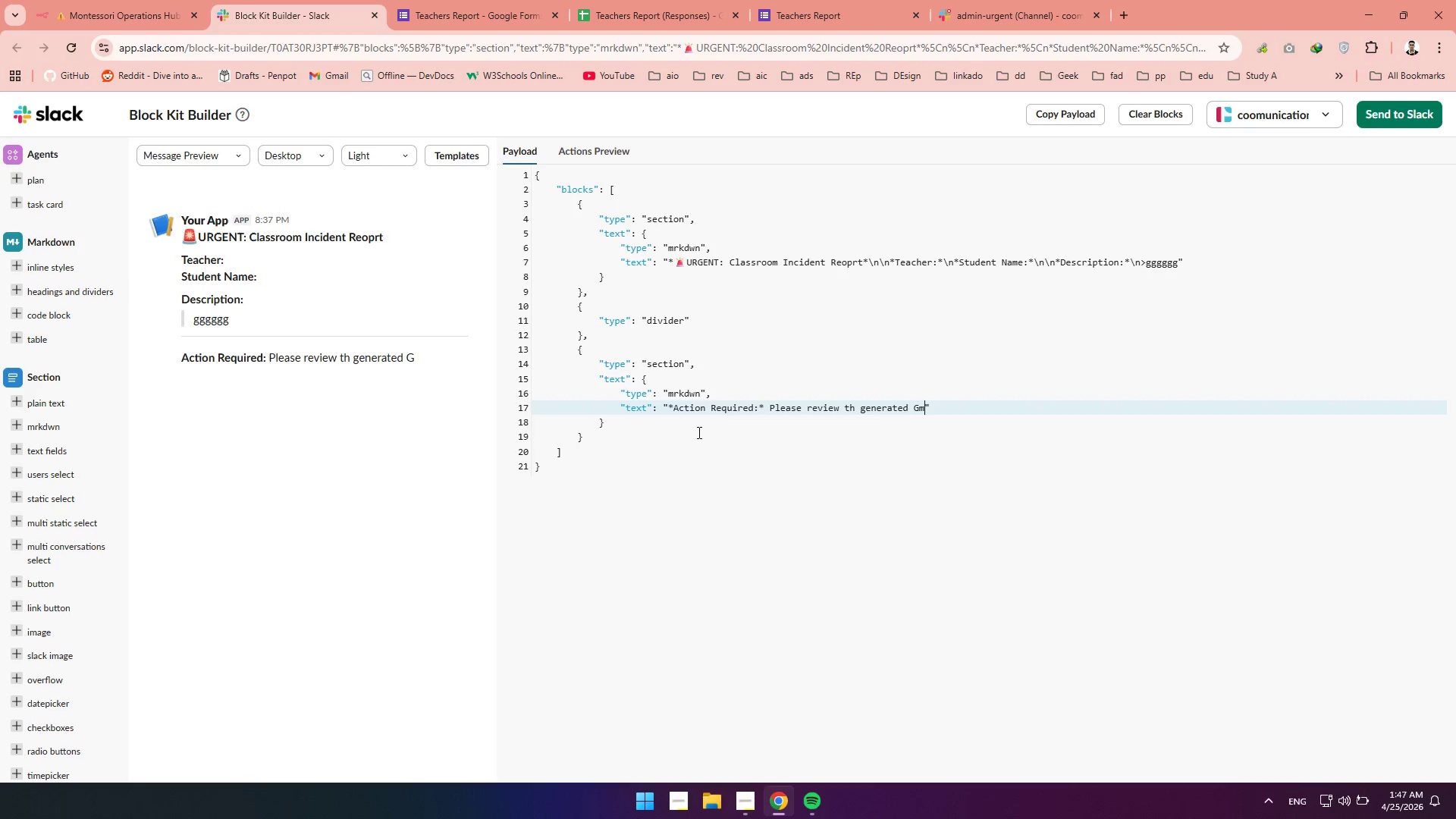 
type(ail draft for the guardian)
 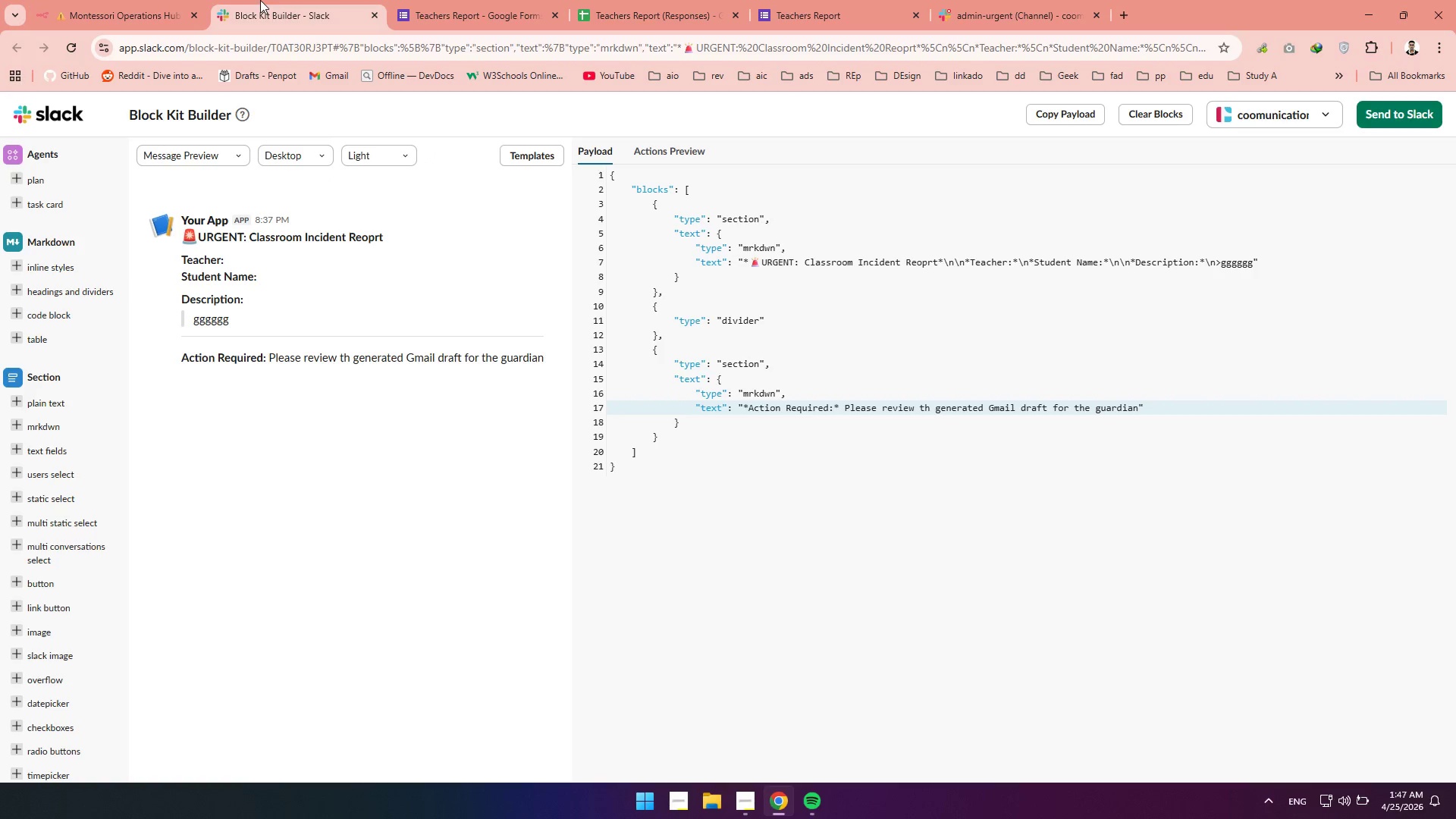 
mouse_move([249, -11])
 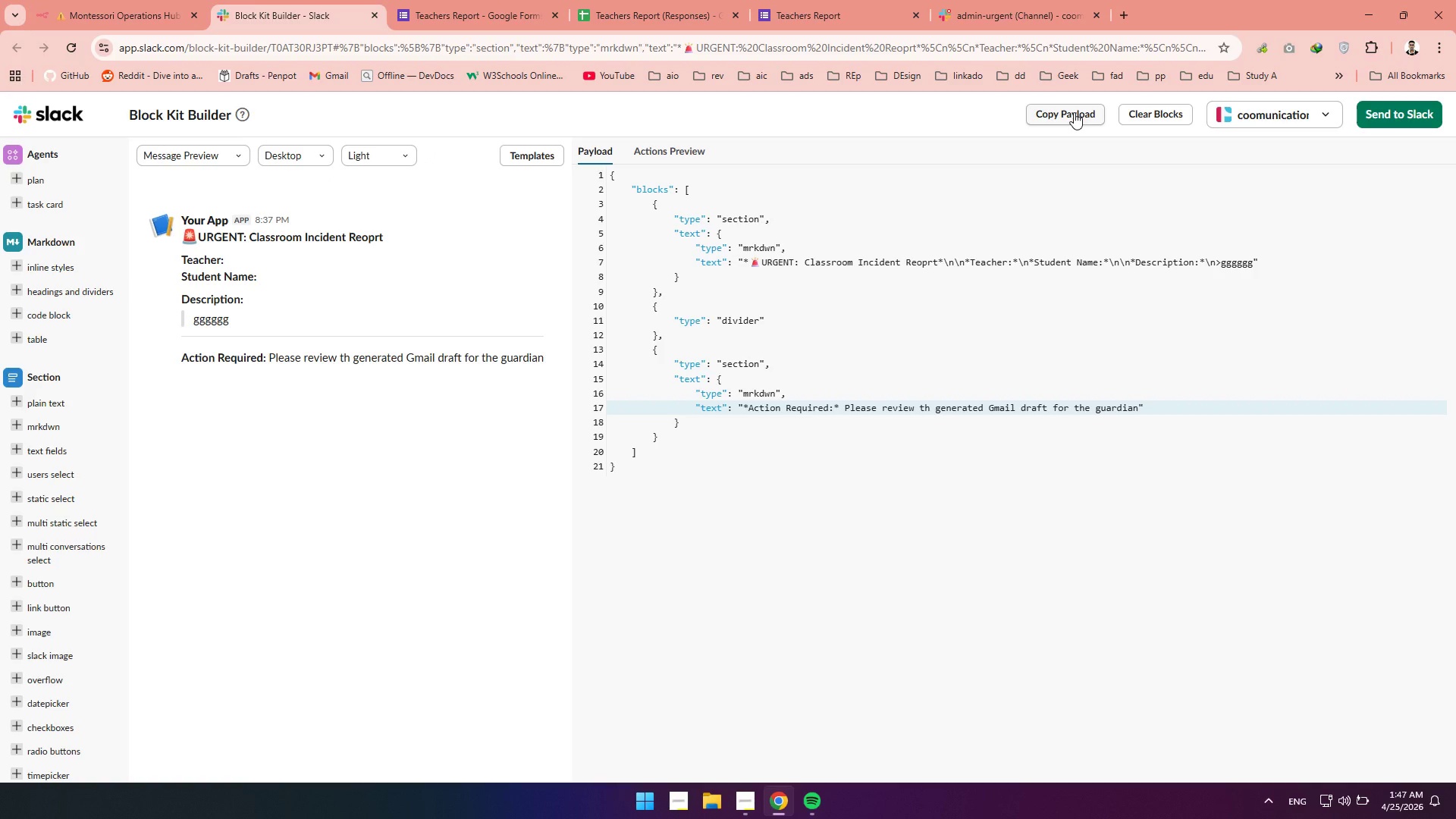 
left_click([1074, 112])
 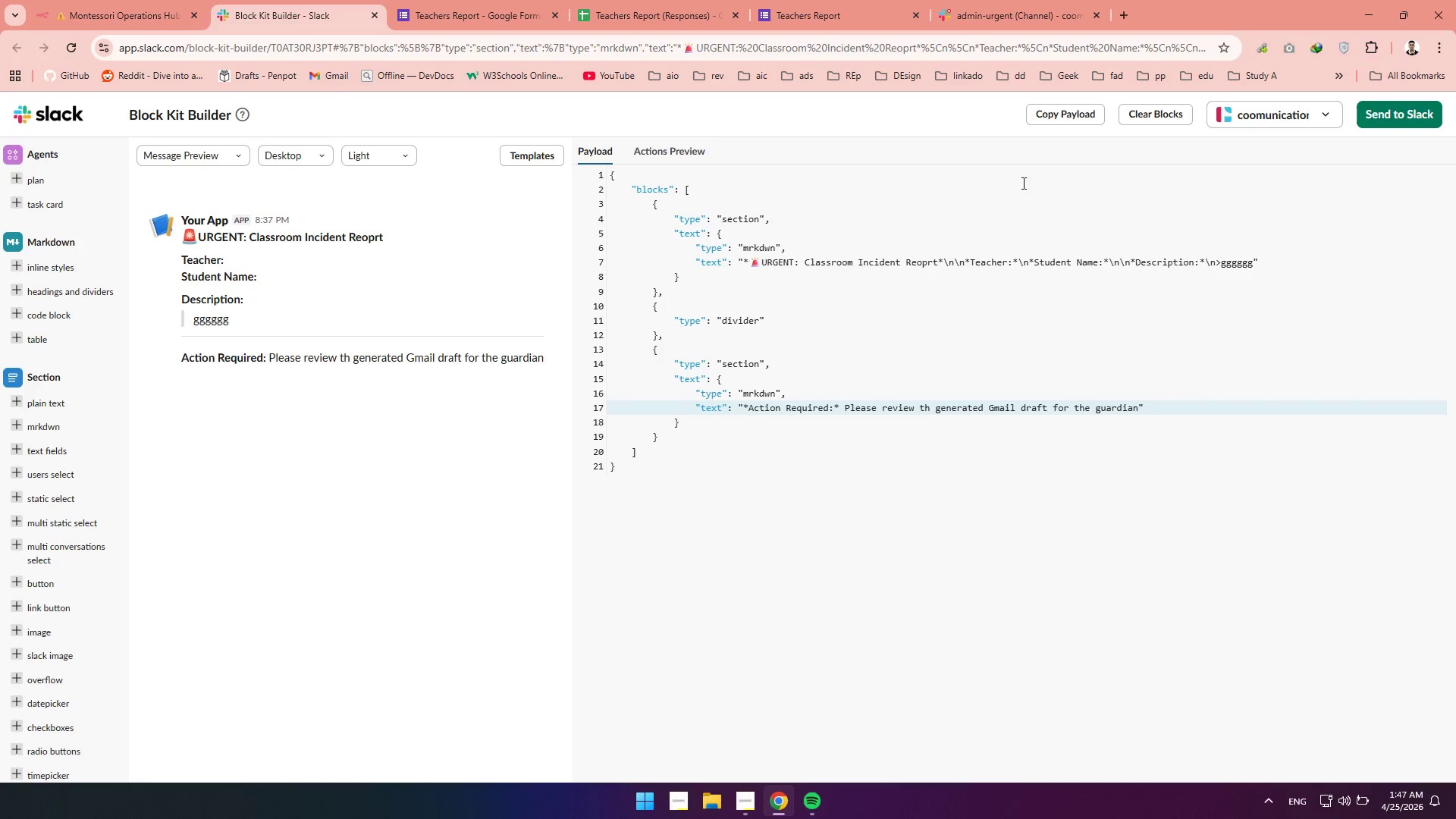 
double_click([1043, 112])
 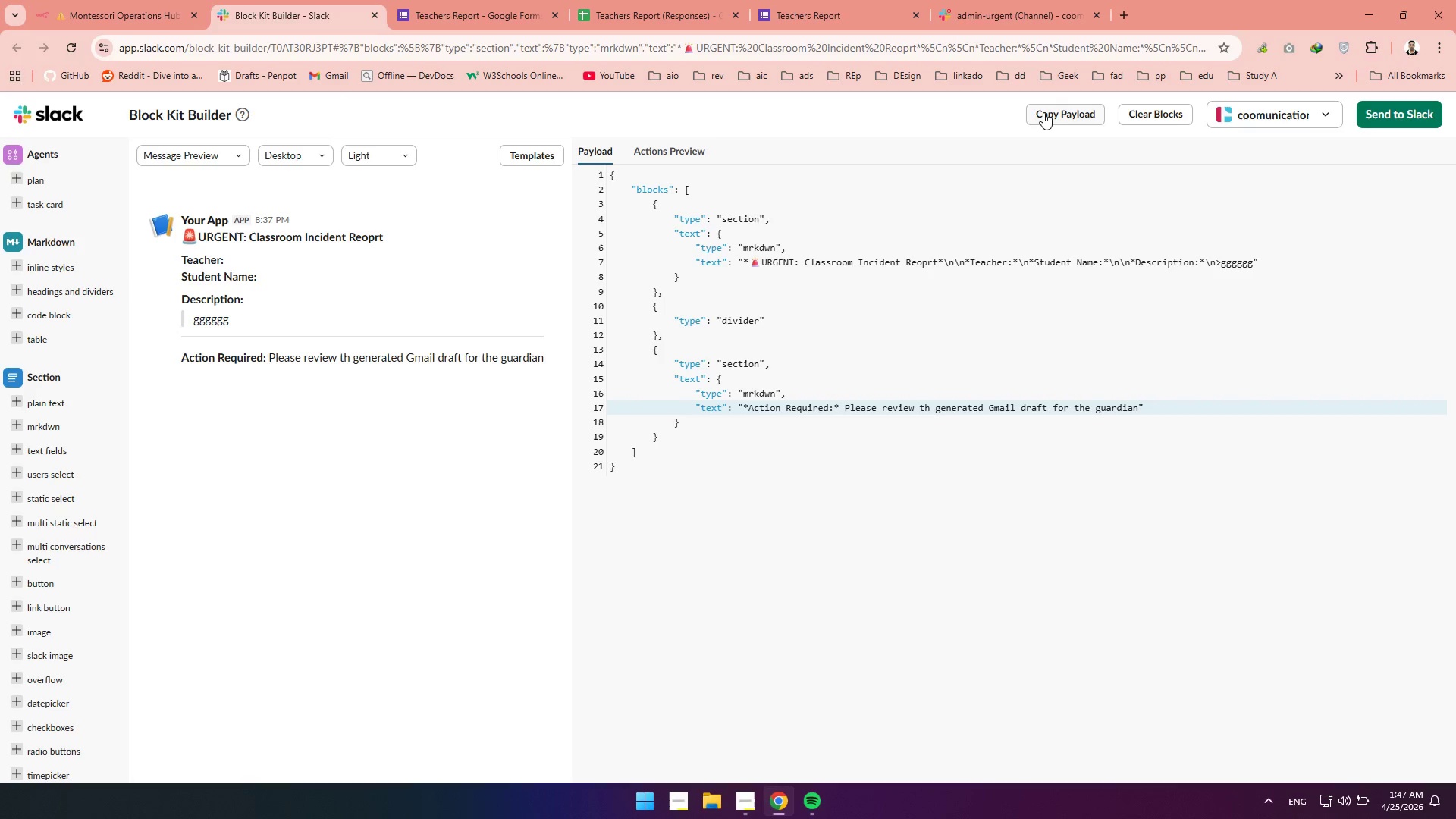 
triple_click([1043, 112])
 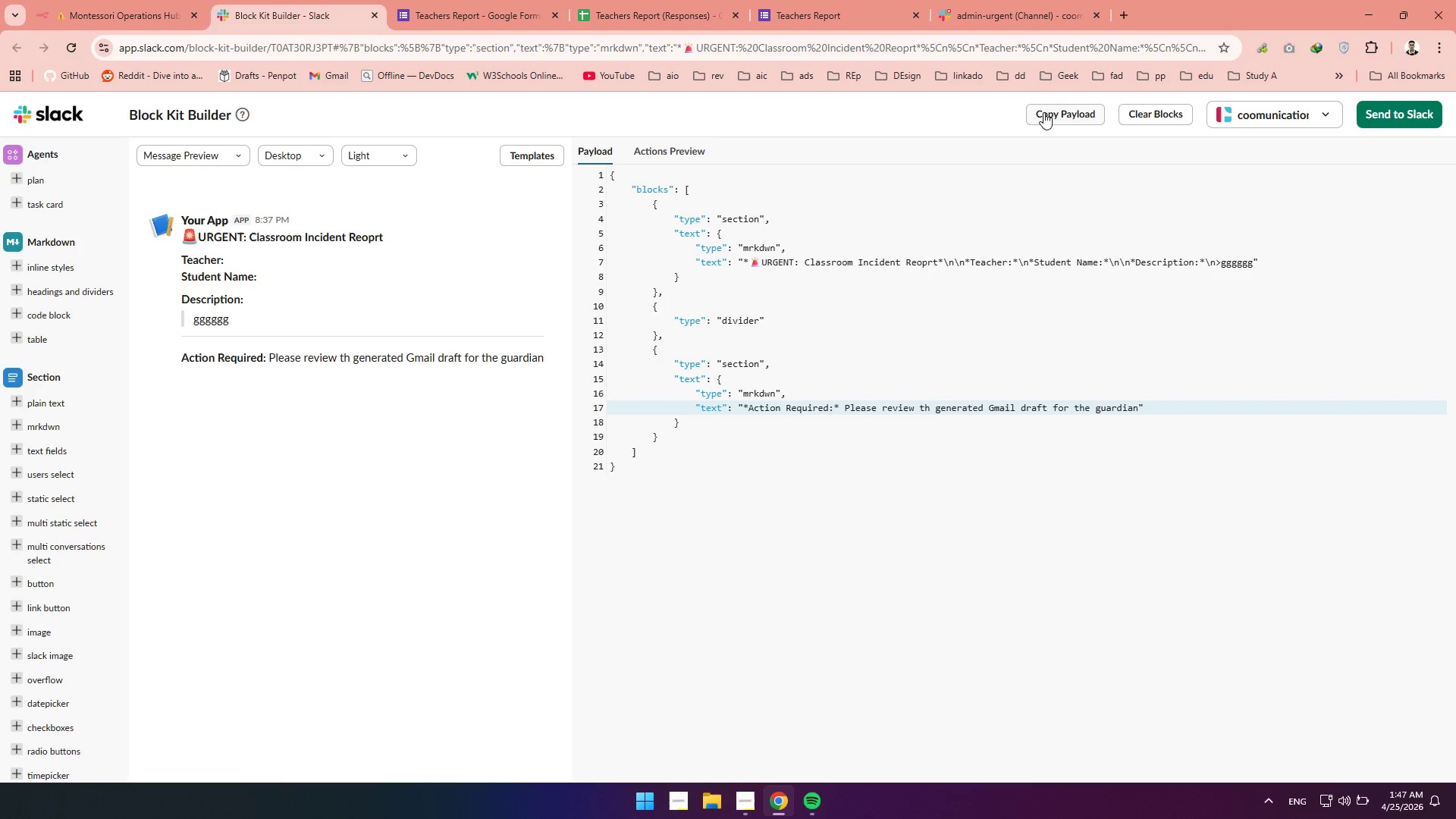 
triple_click([1043, 112])
 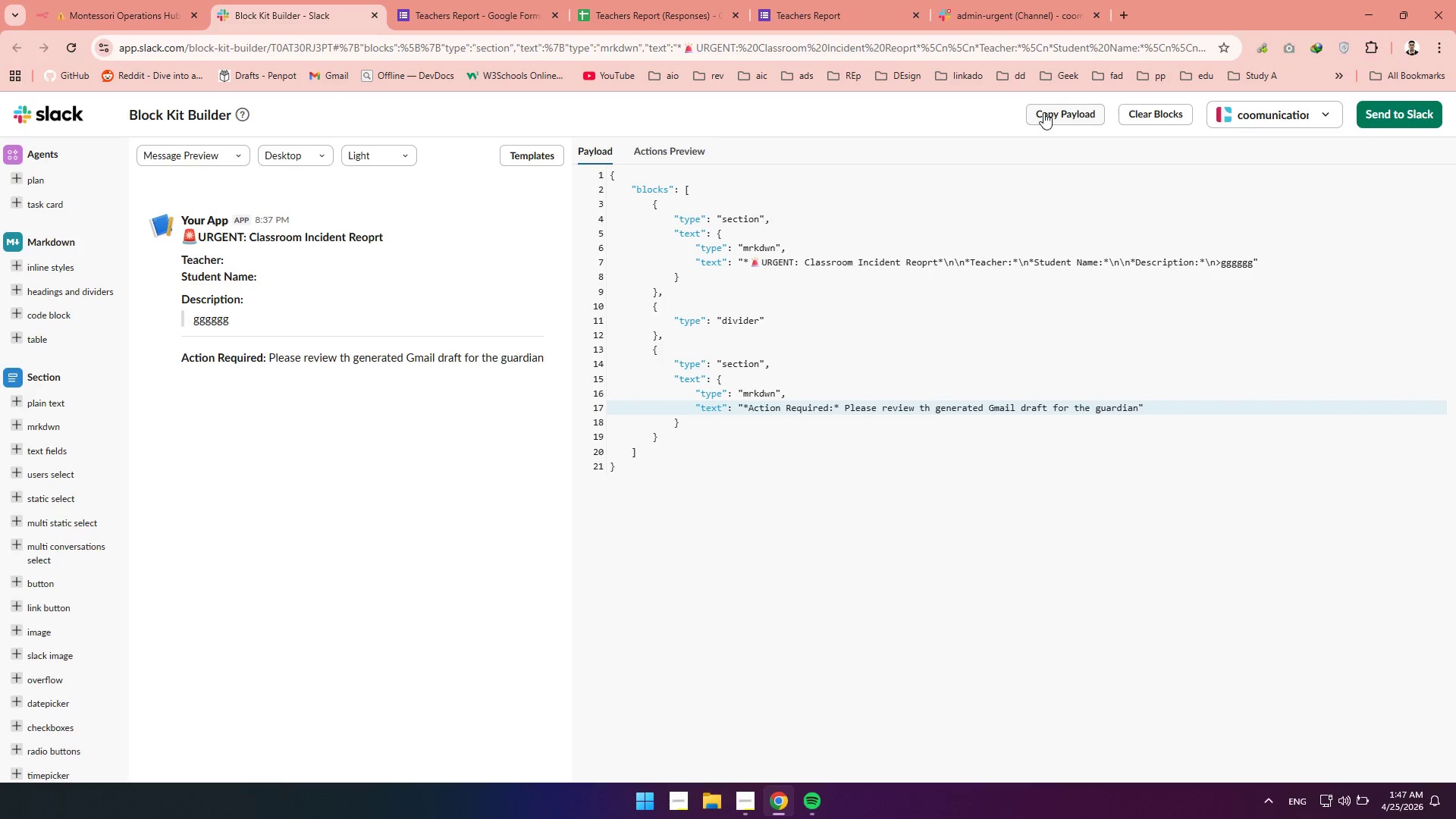 
triple_click([1043, 112])
 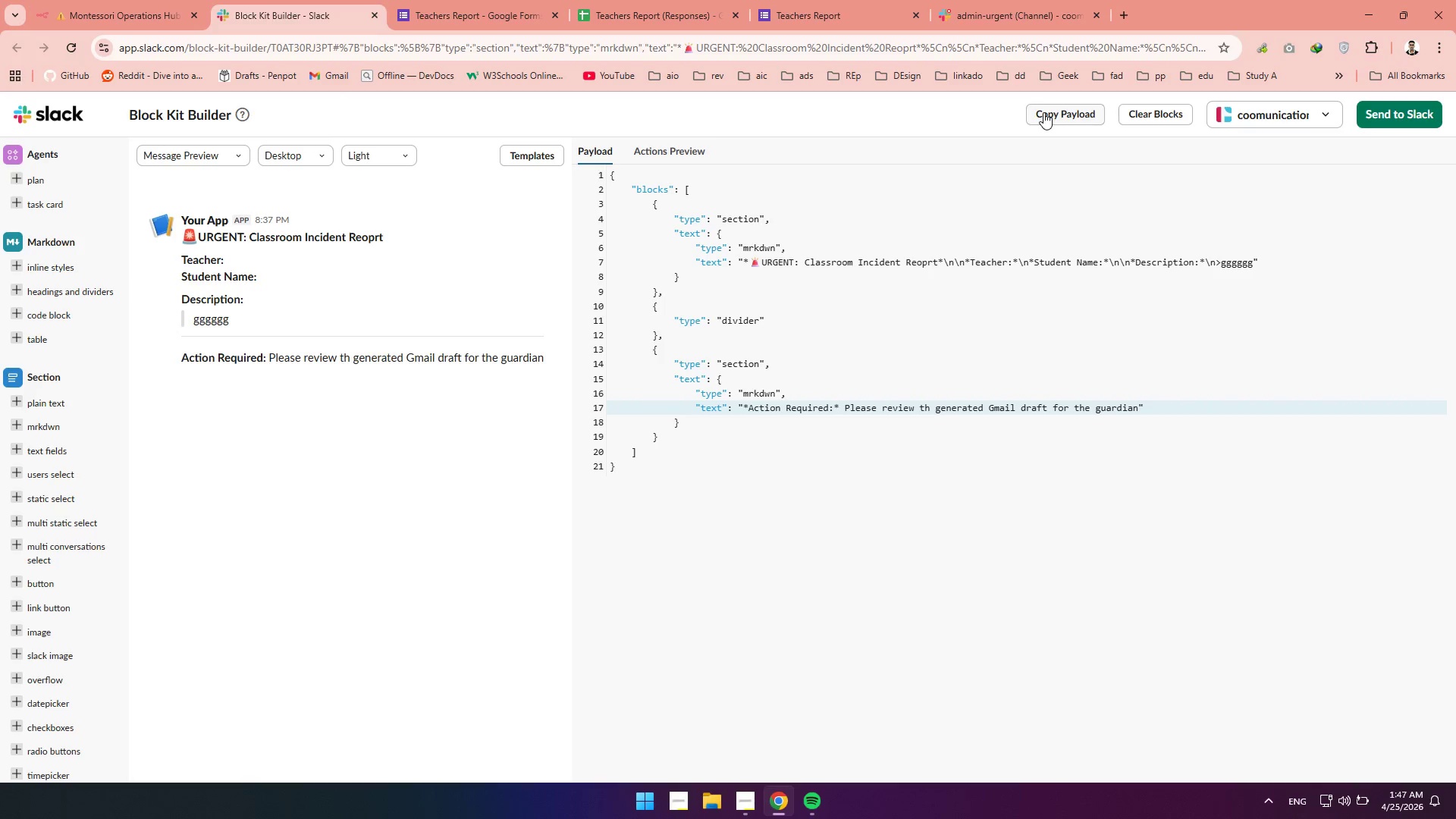 
triple_click([1043, 112])
 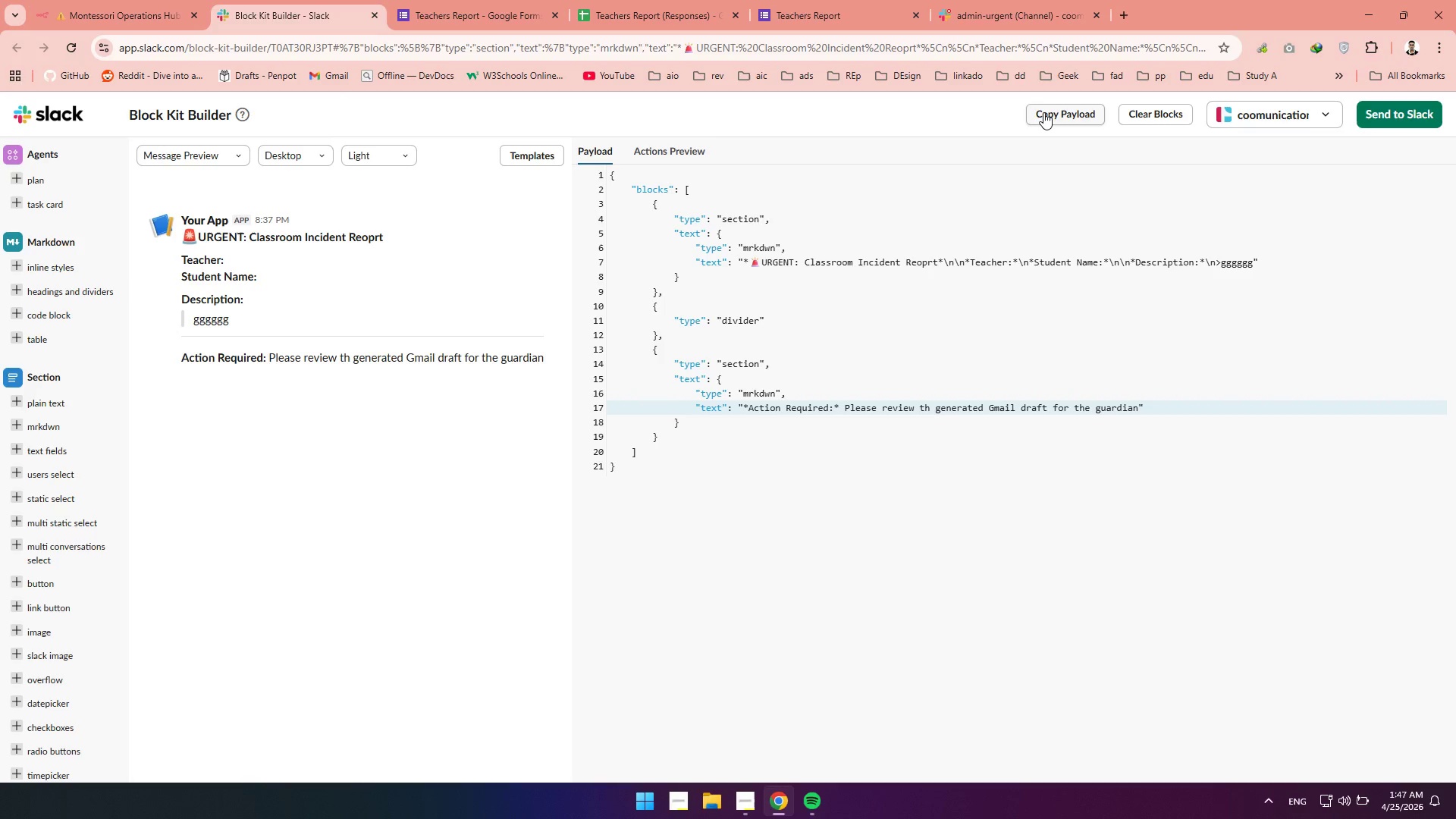 
left_click([1043, 112])
 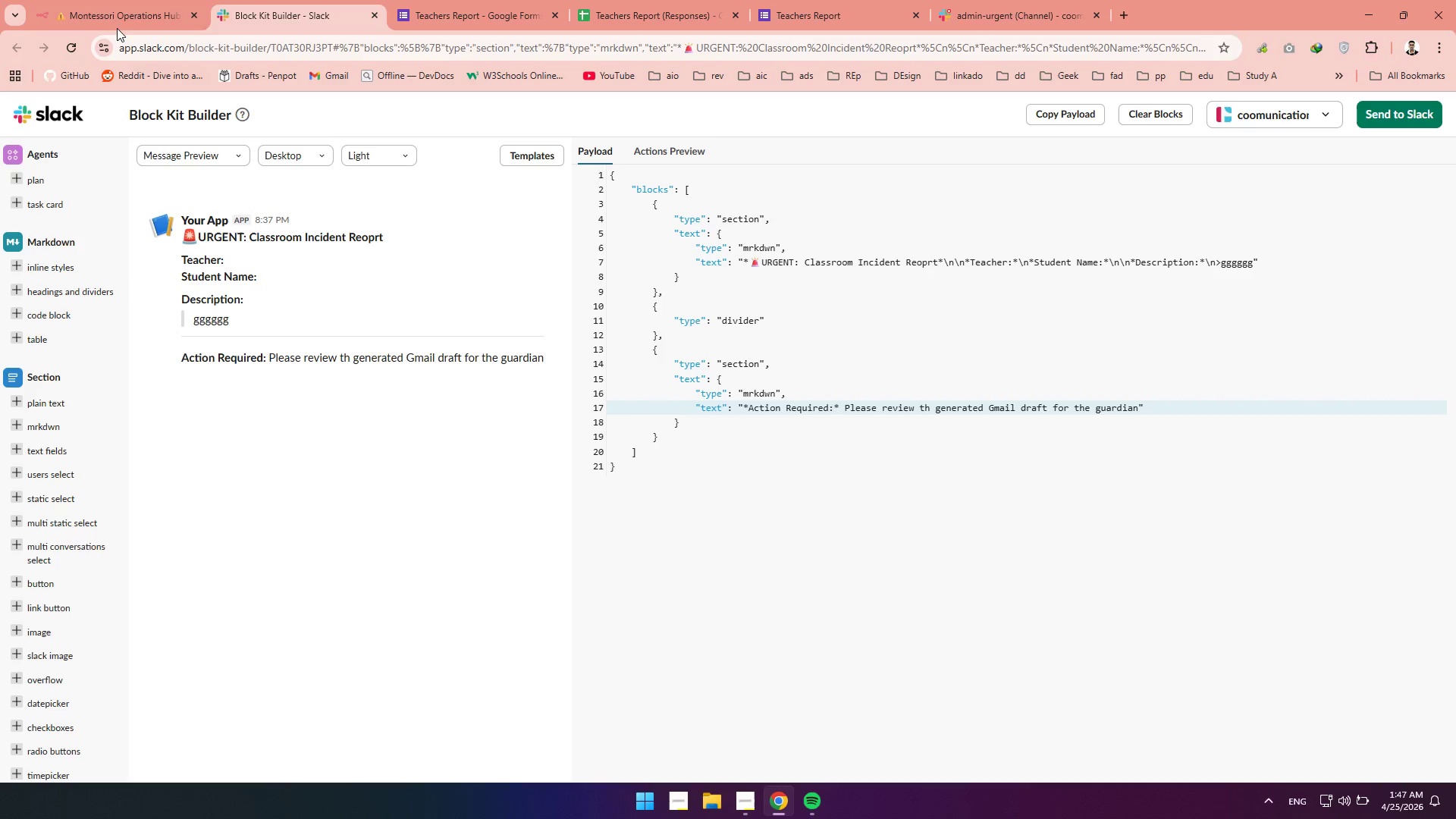 
left_click([111, 22])
 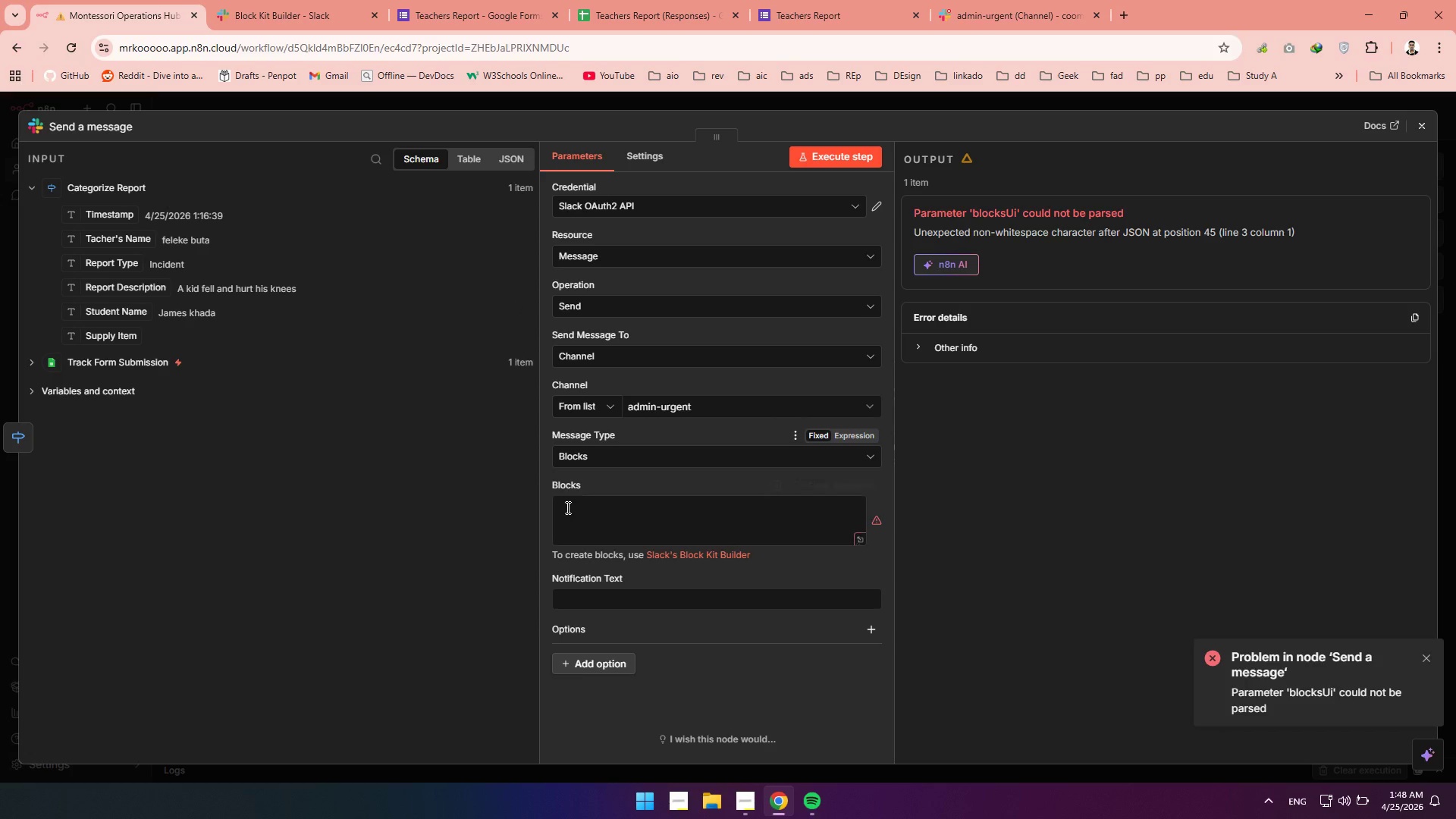 
left_click([563, 512])
 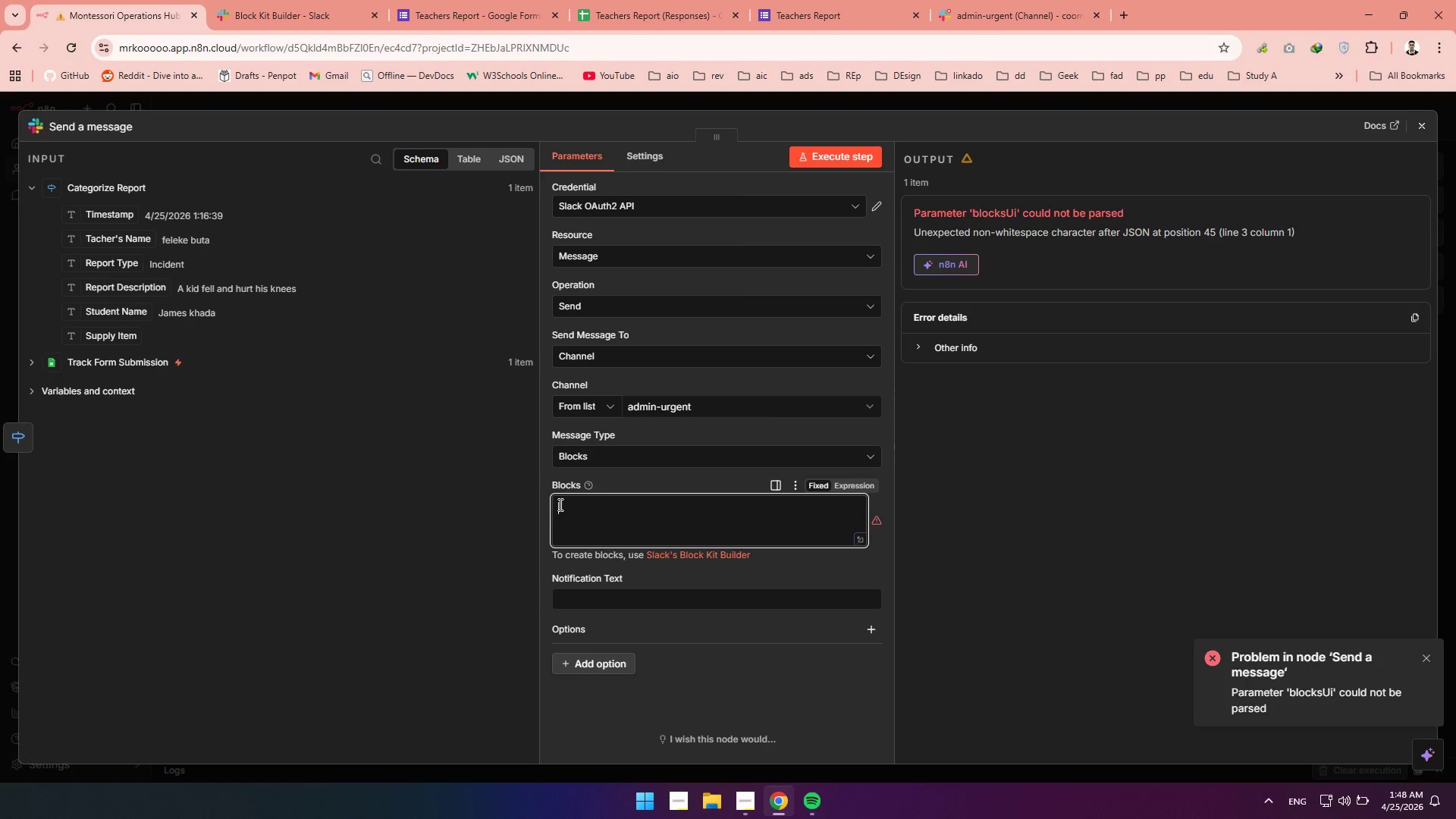 
right_click([559, 504])
 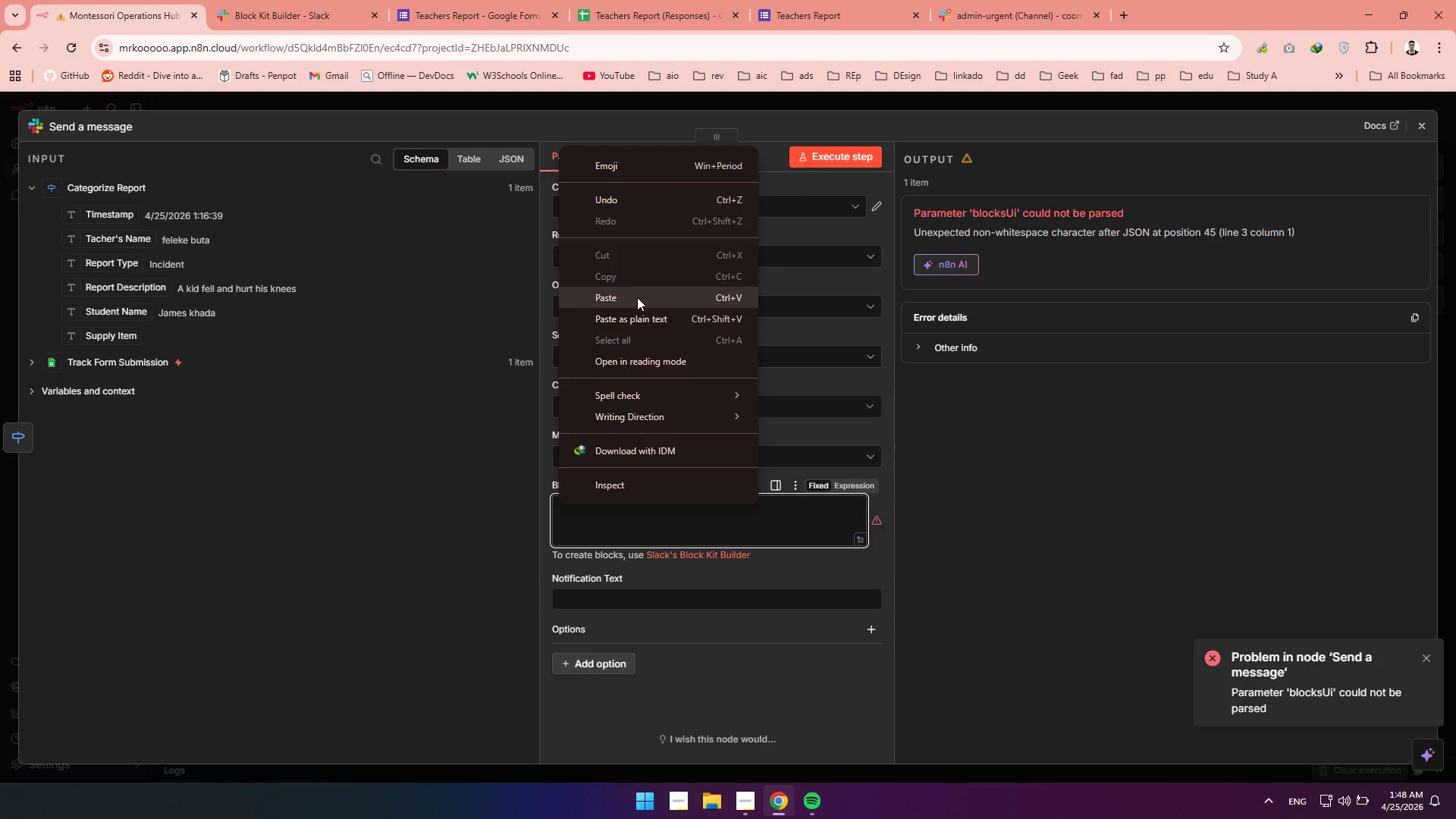 
left_click([626, 300])
 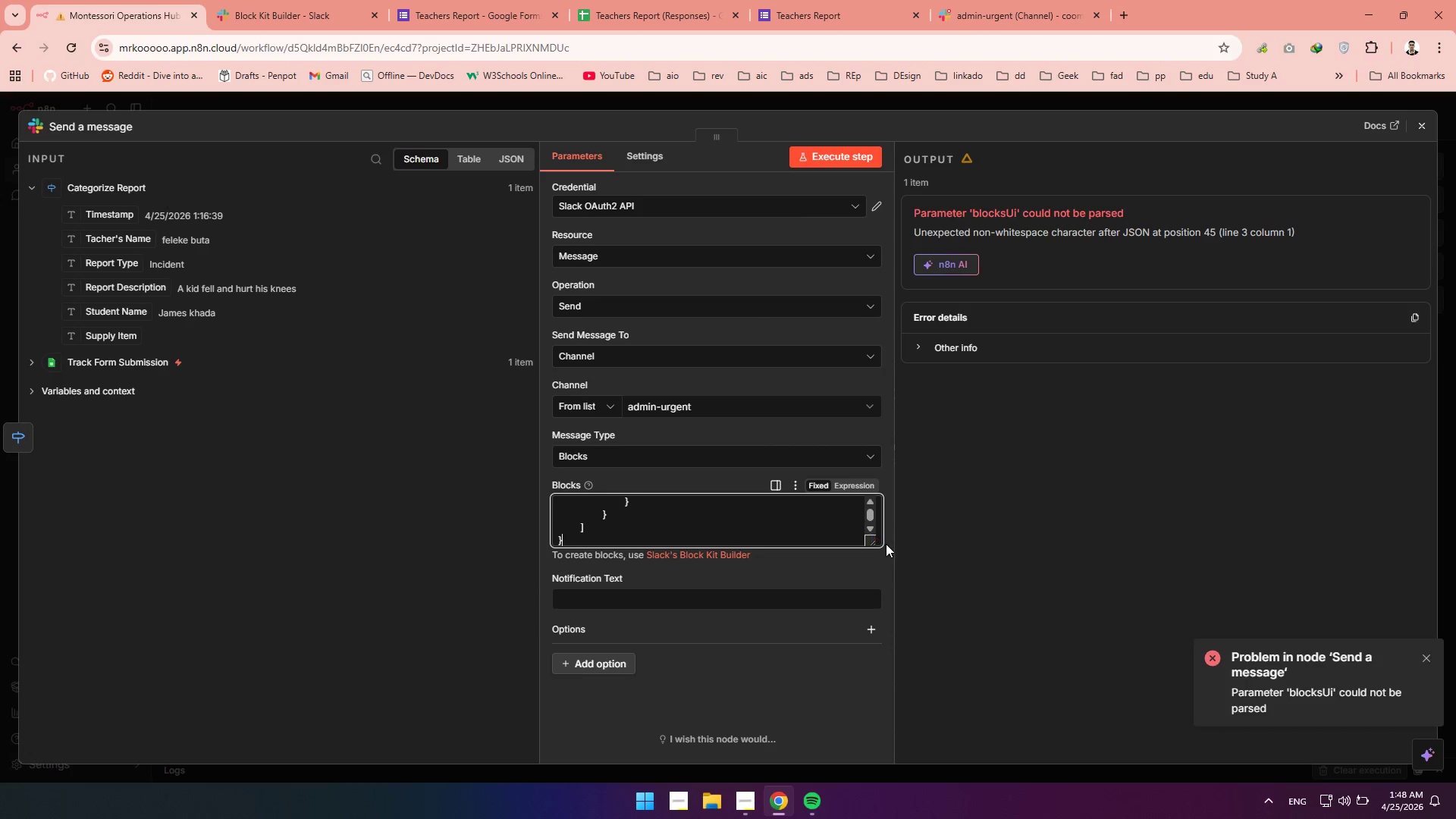 
left_click([874, 539])
 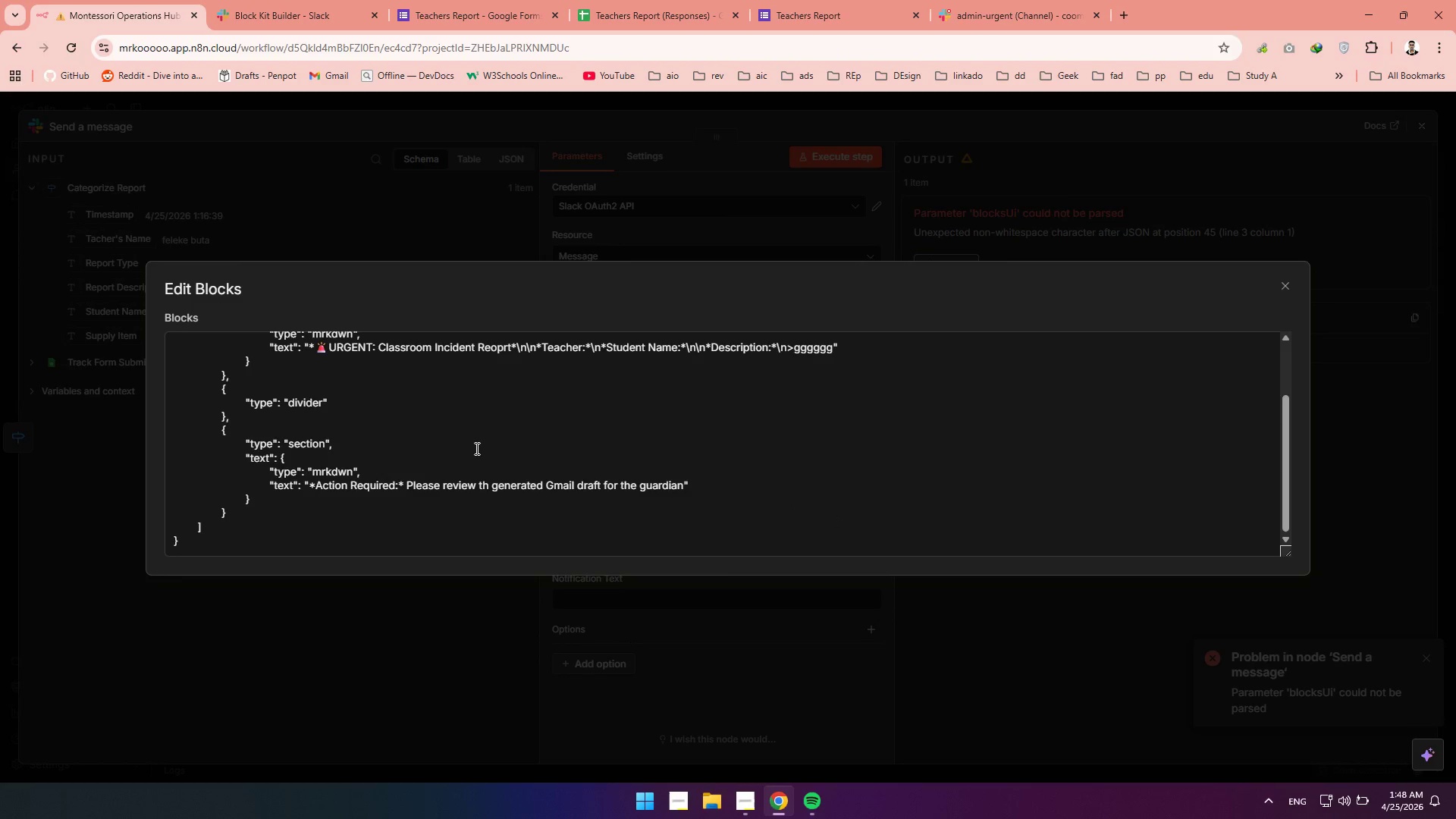 
scroll: coordinate [475, 448], scroll_direction: up, amount: 5.0
 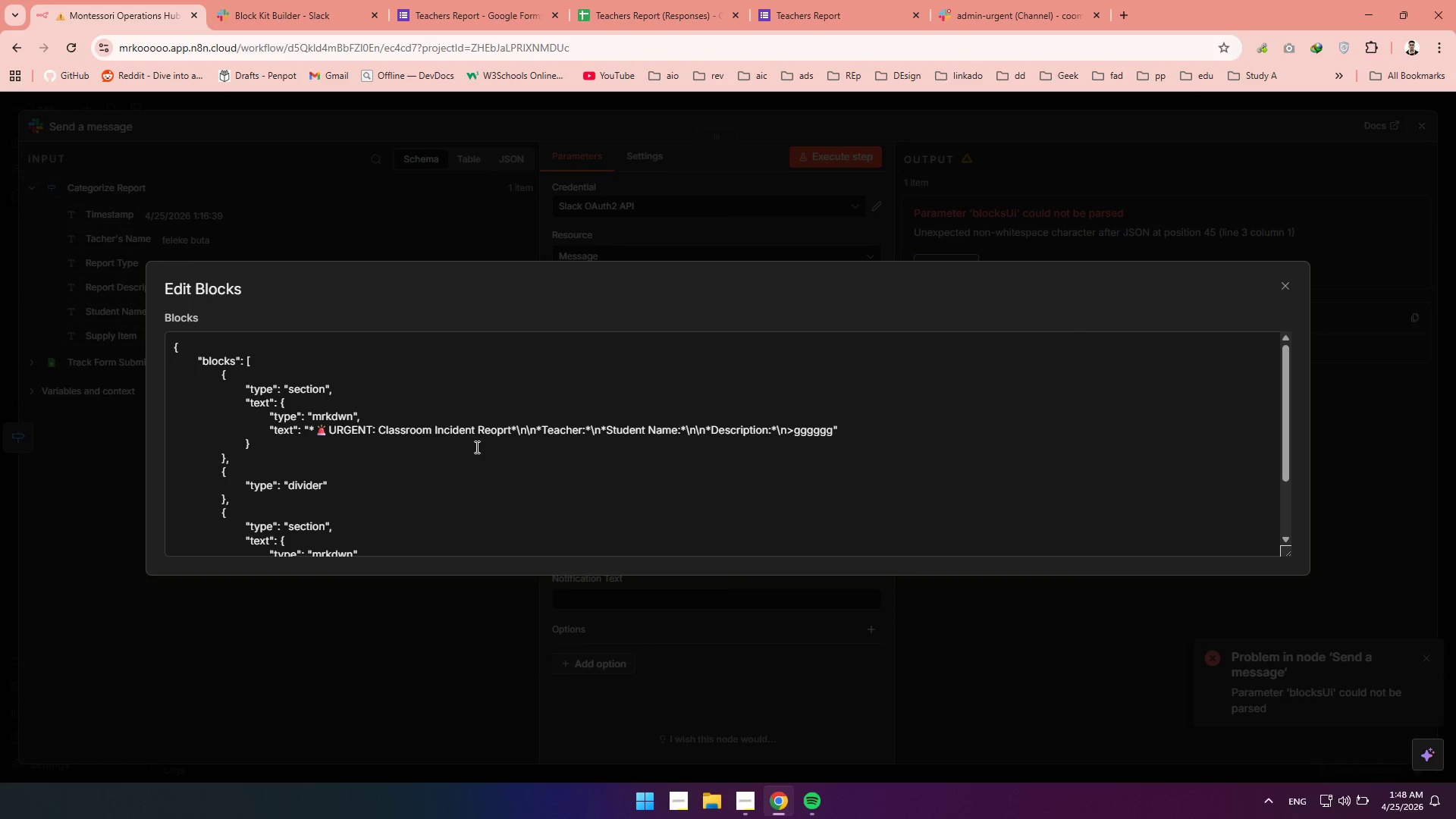 
scroll: coordinate [475, 446], scroll_direction: none, amount: 0.0
 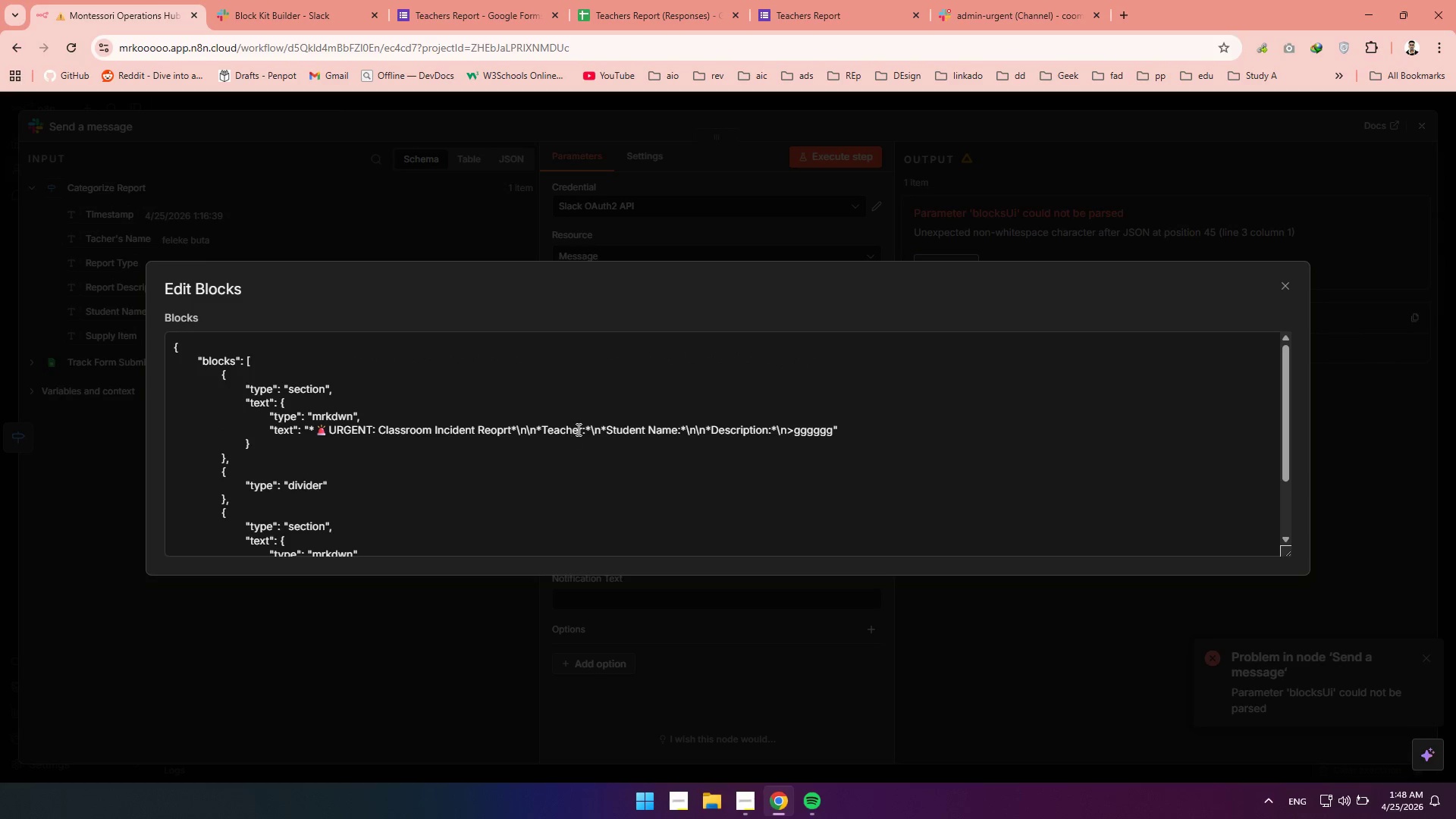 
left_click([585, 434])
 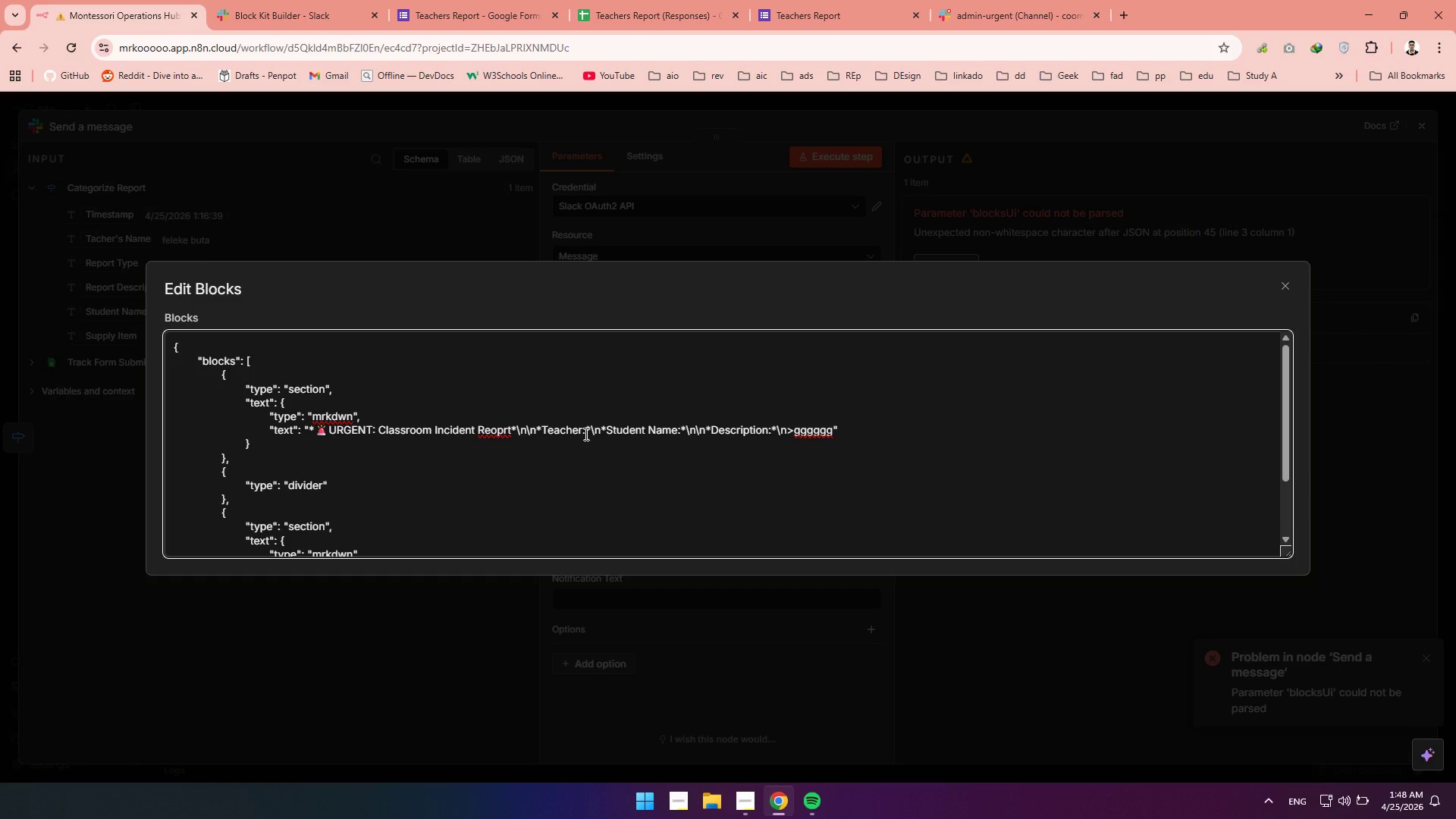 
left_click([585, 435])
 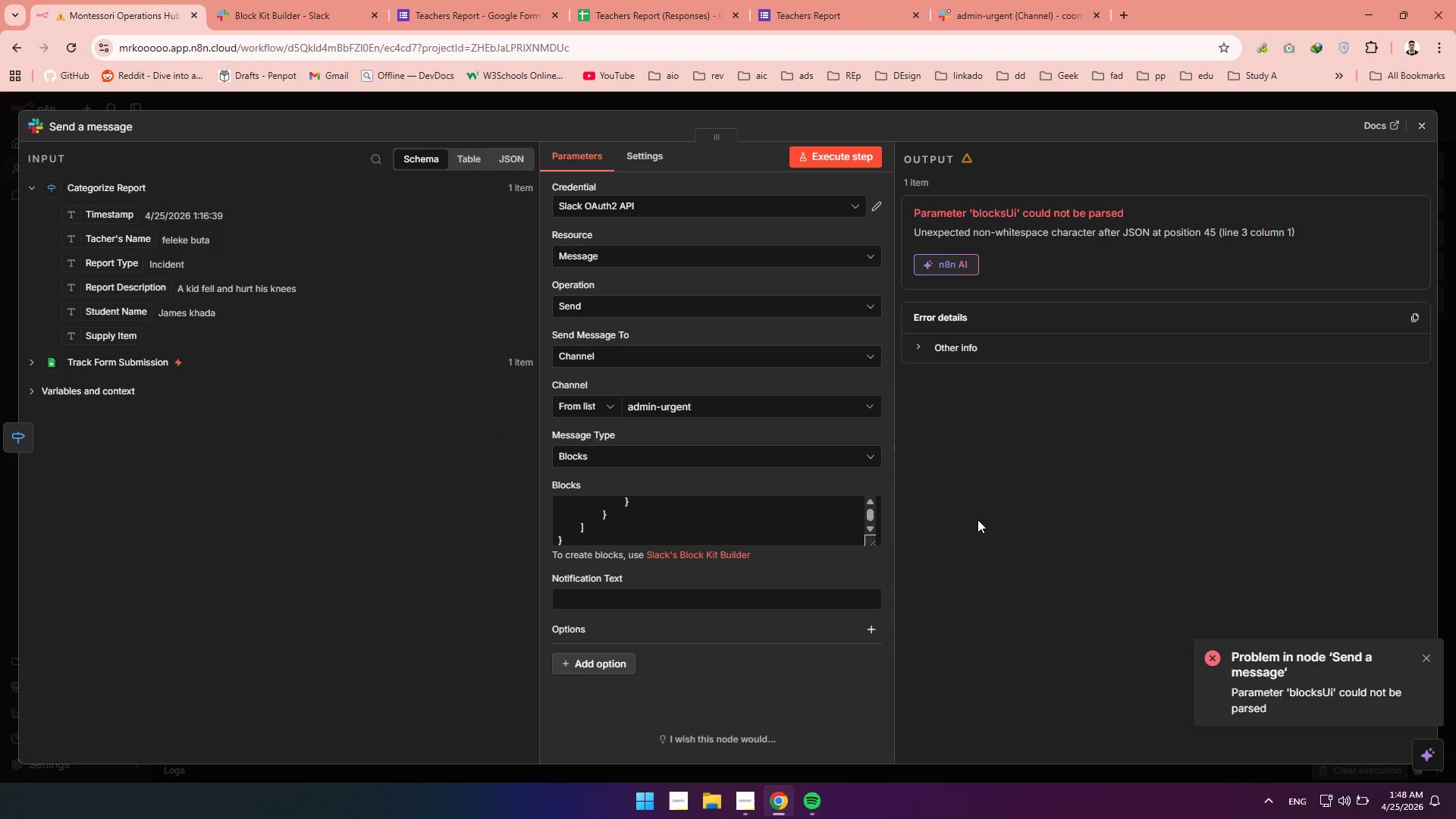 
wait(6.78)
 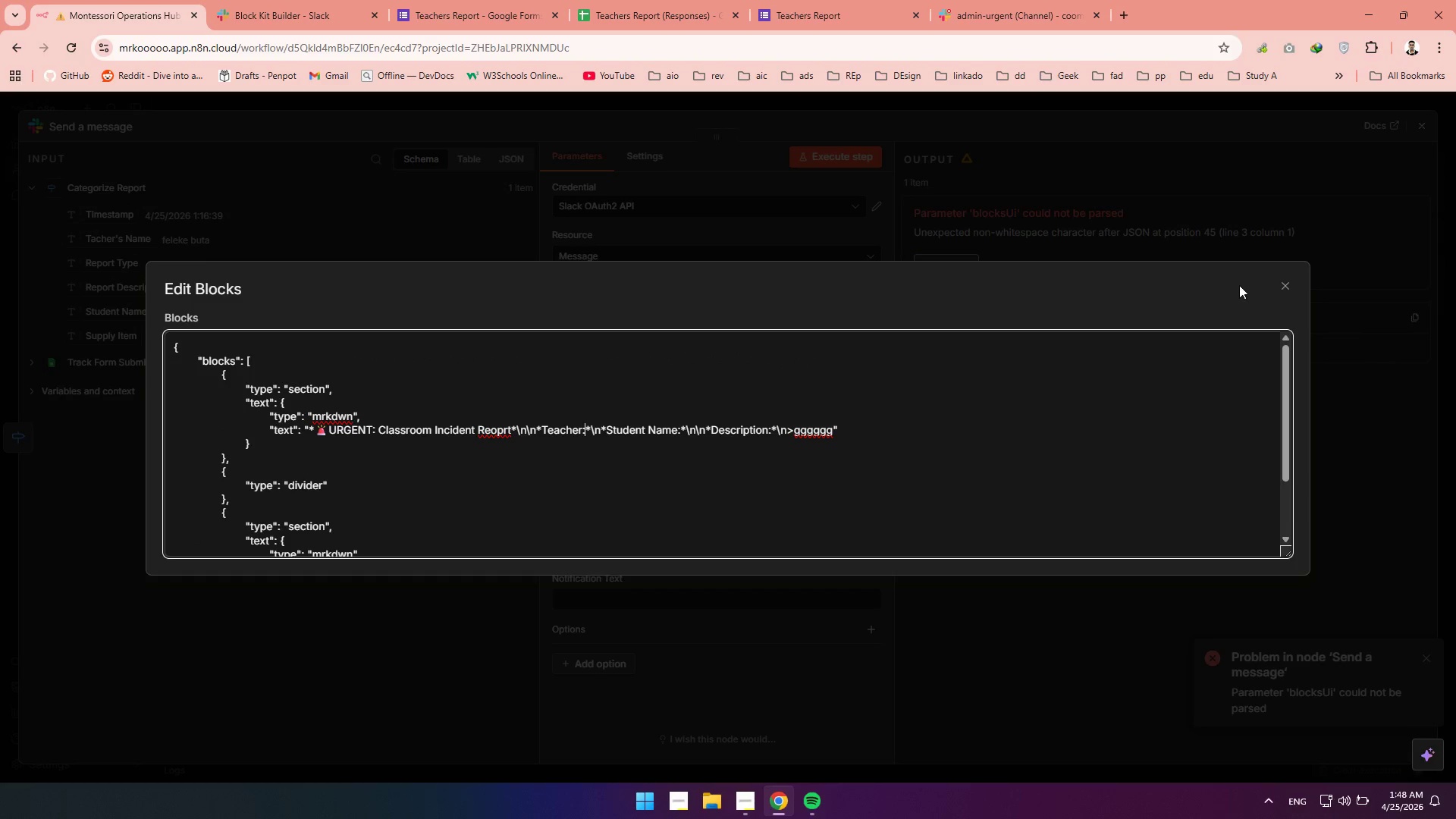 
left_click([846, 488])
 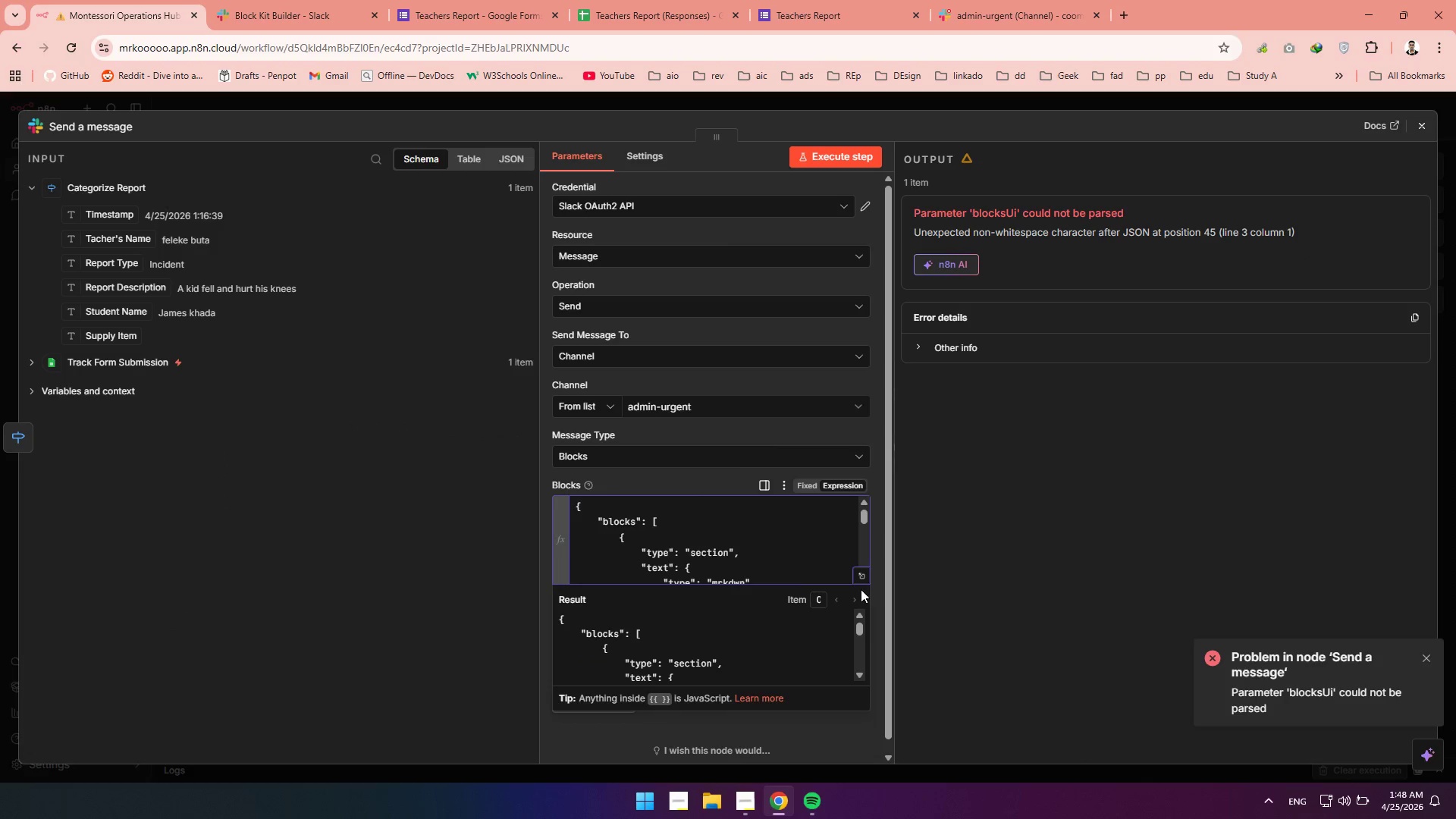 
left_click([864, 575])
 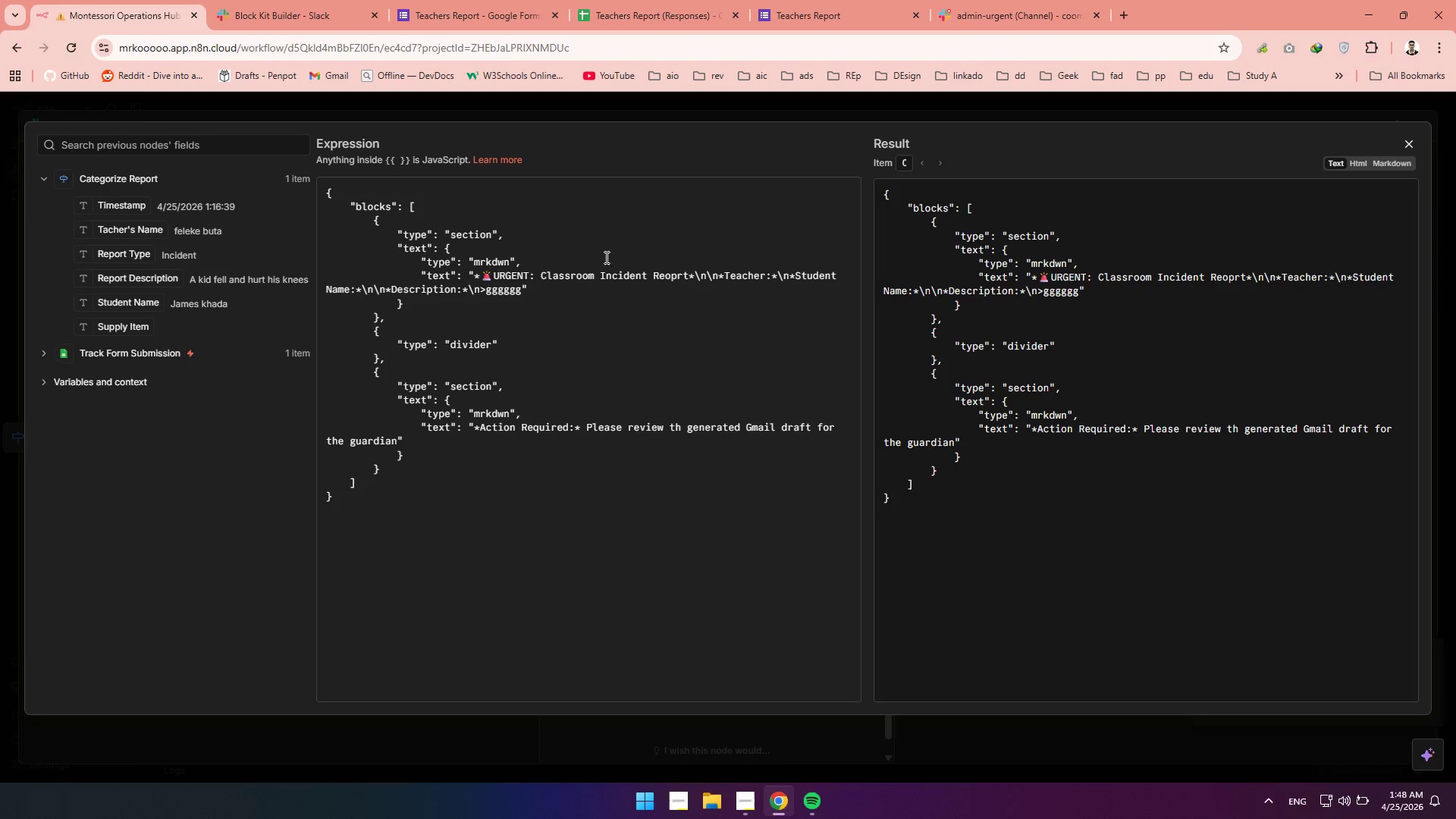 
wait(5.22)
 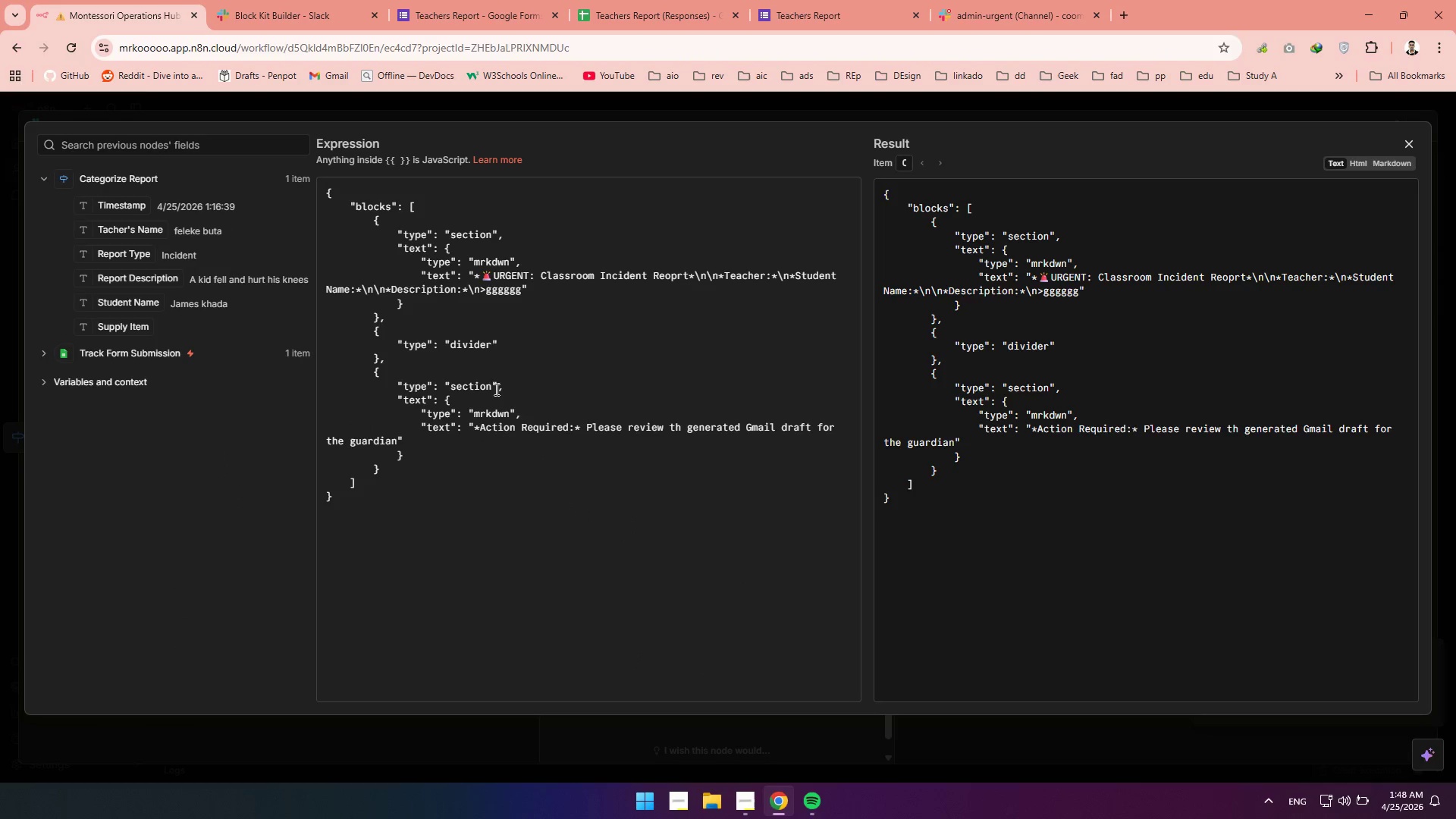 
left_click([1392, 164])
 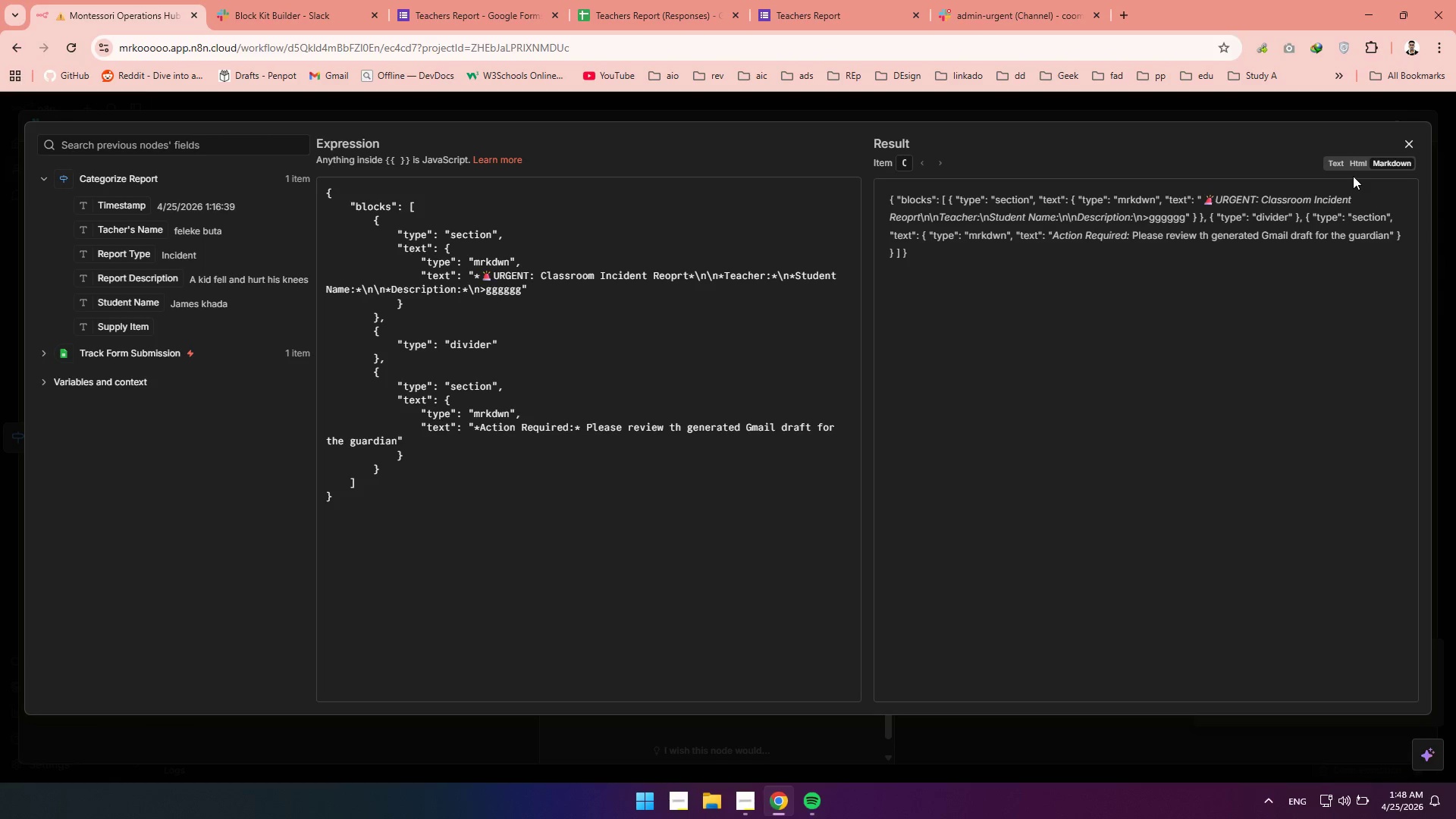 
left_click([1354, 168])
 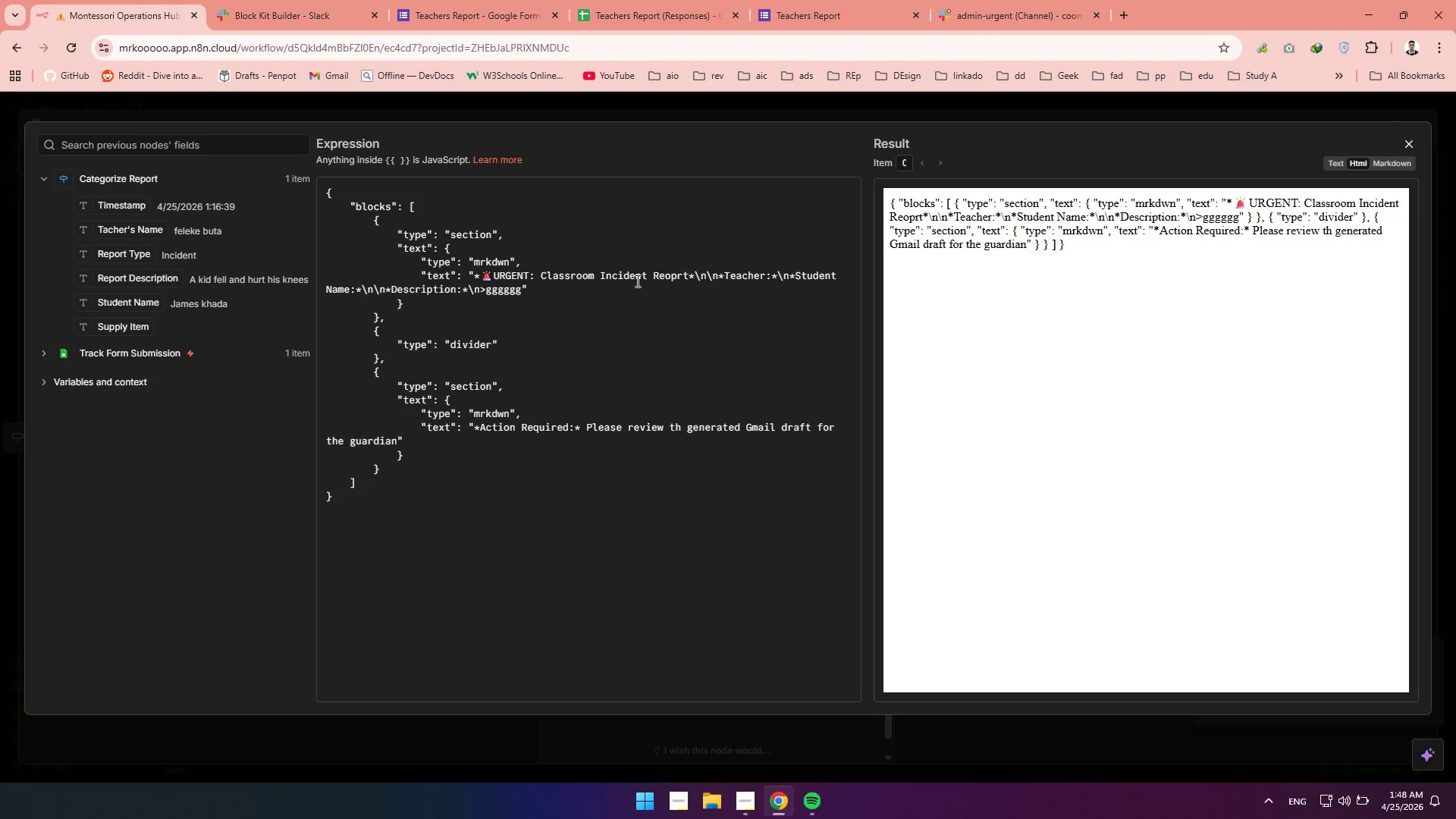 
wait(17.66)
 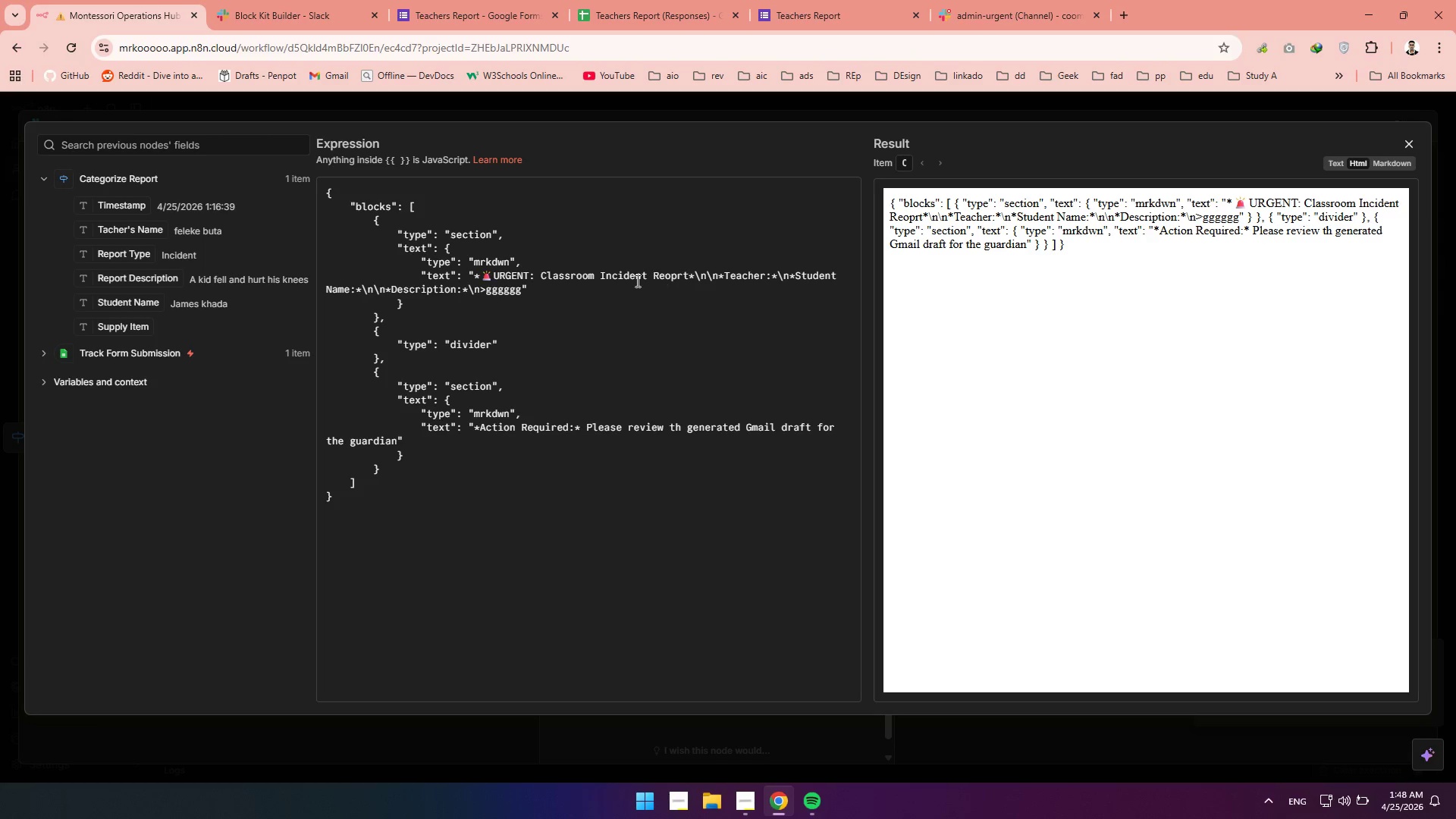 
left_click([771, 278])
 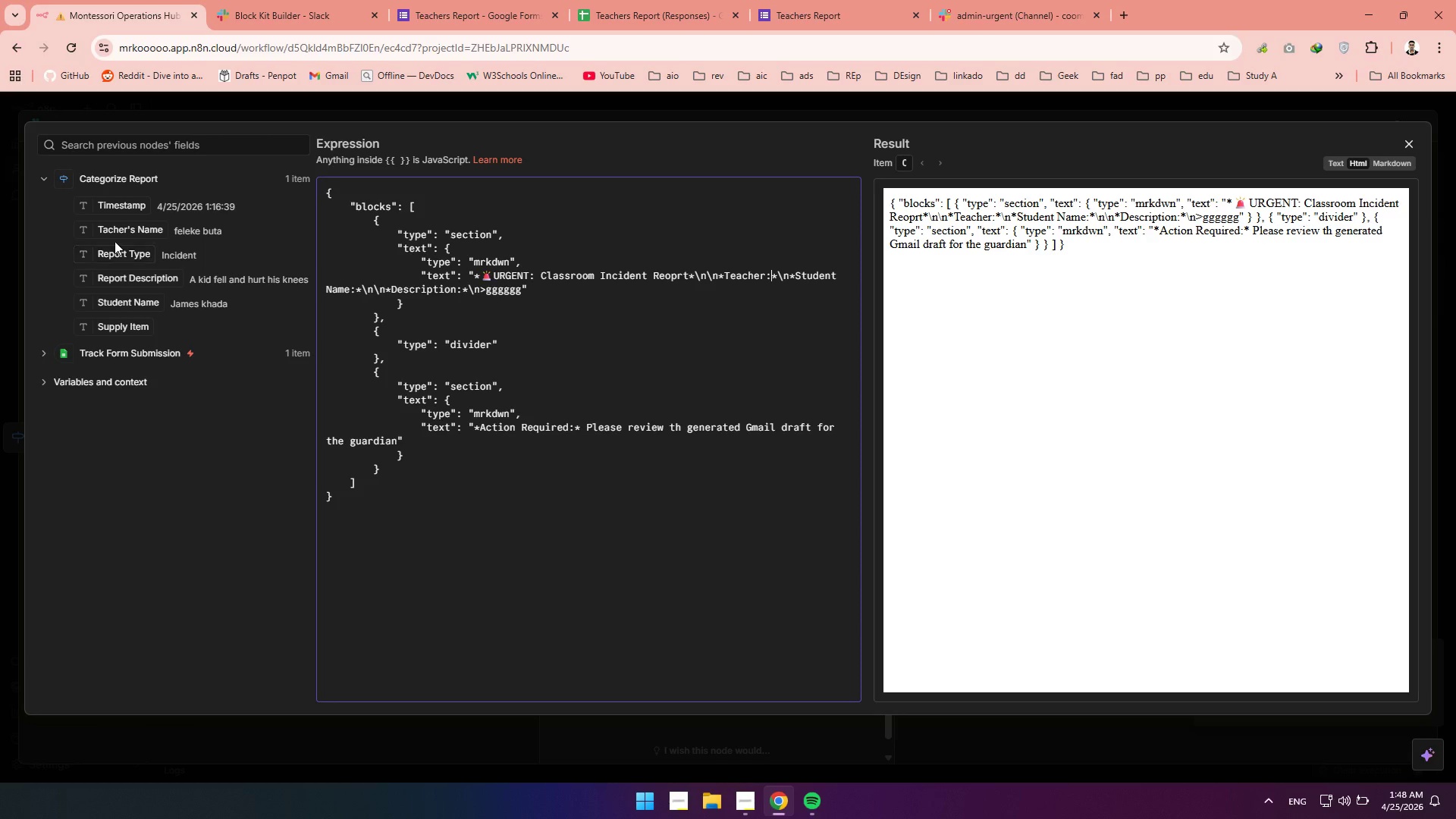 
left_click_drag(start_coordinate=[115, 235], to_coordinate=[773, 281])
 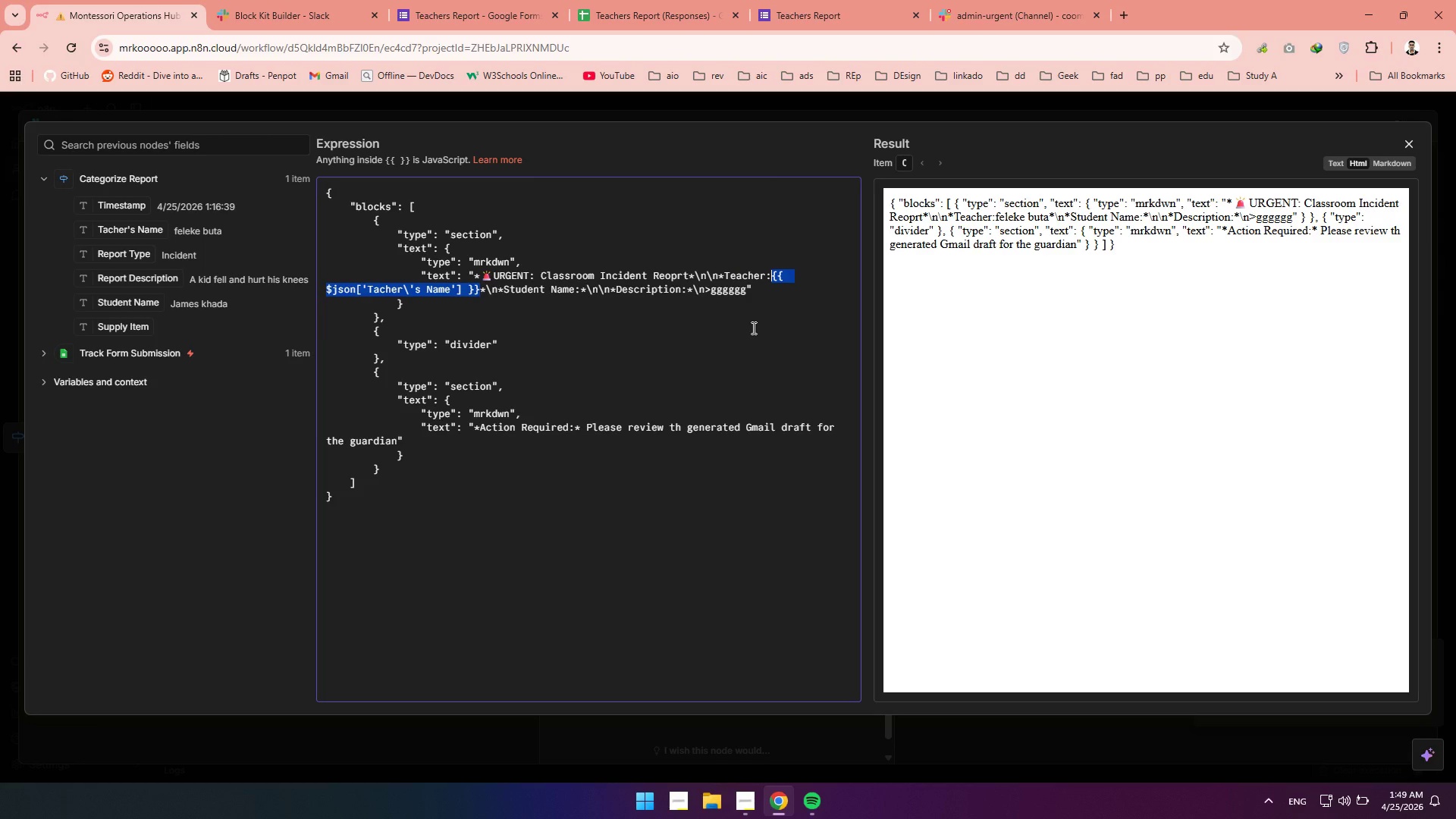 
wait(5.45)
 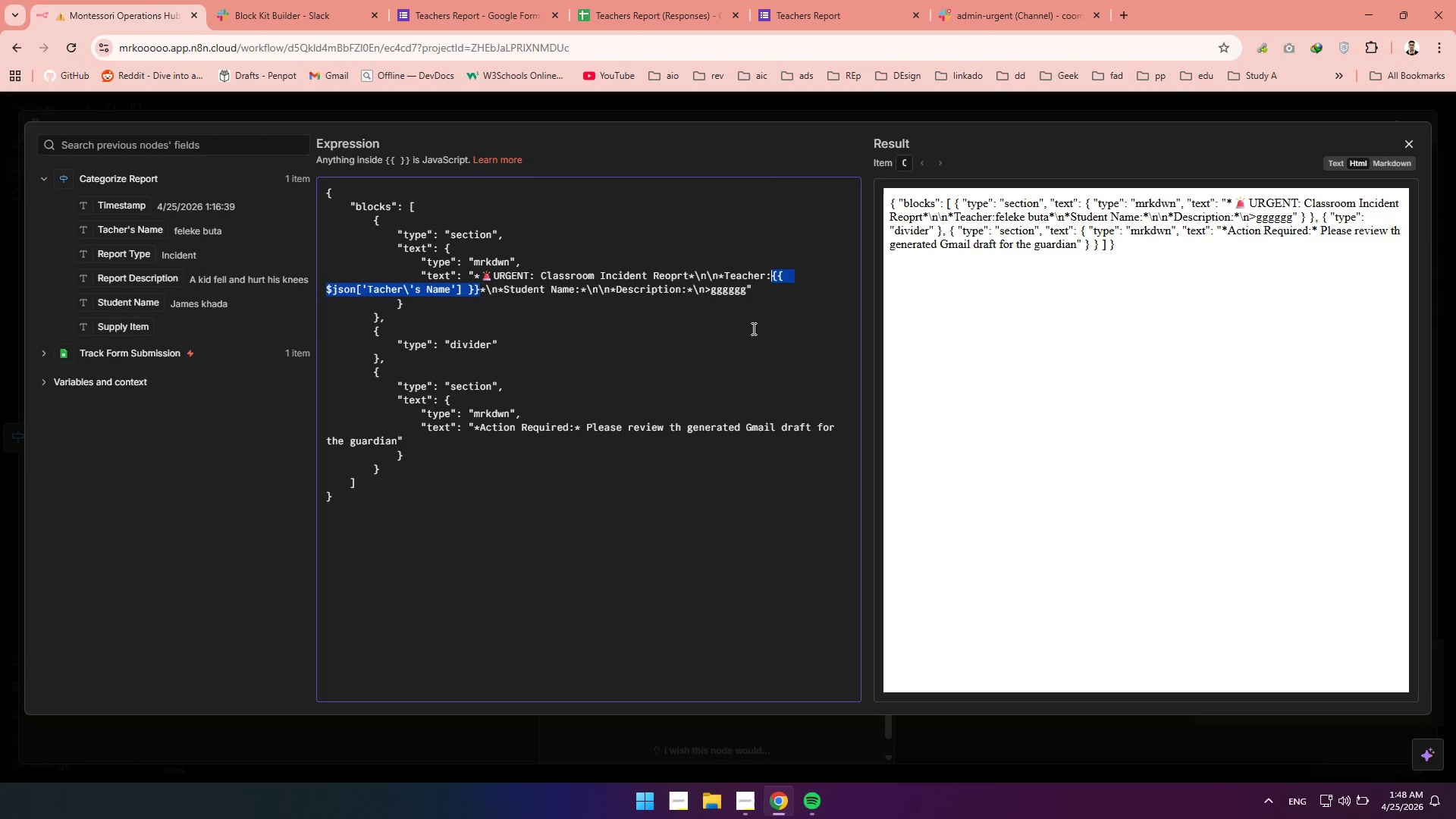 
left_click([571, 325])
 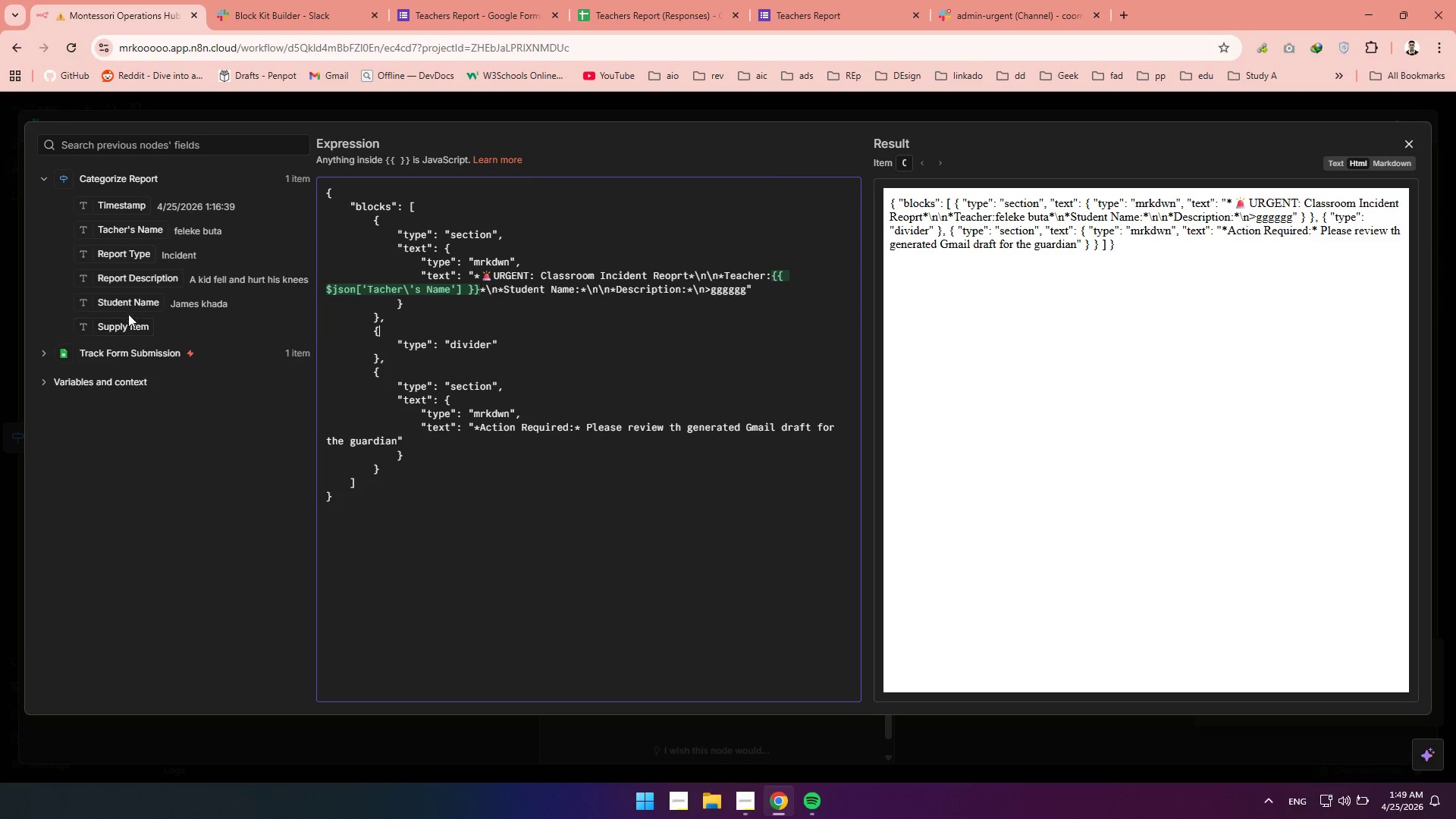 
left_click_drag(start_coordinate=[123, 305], to_coordinate=[580, 294])
 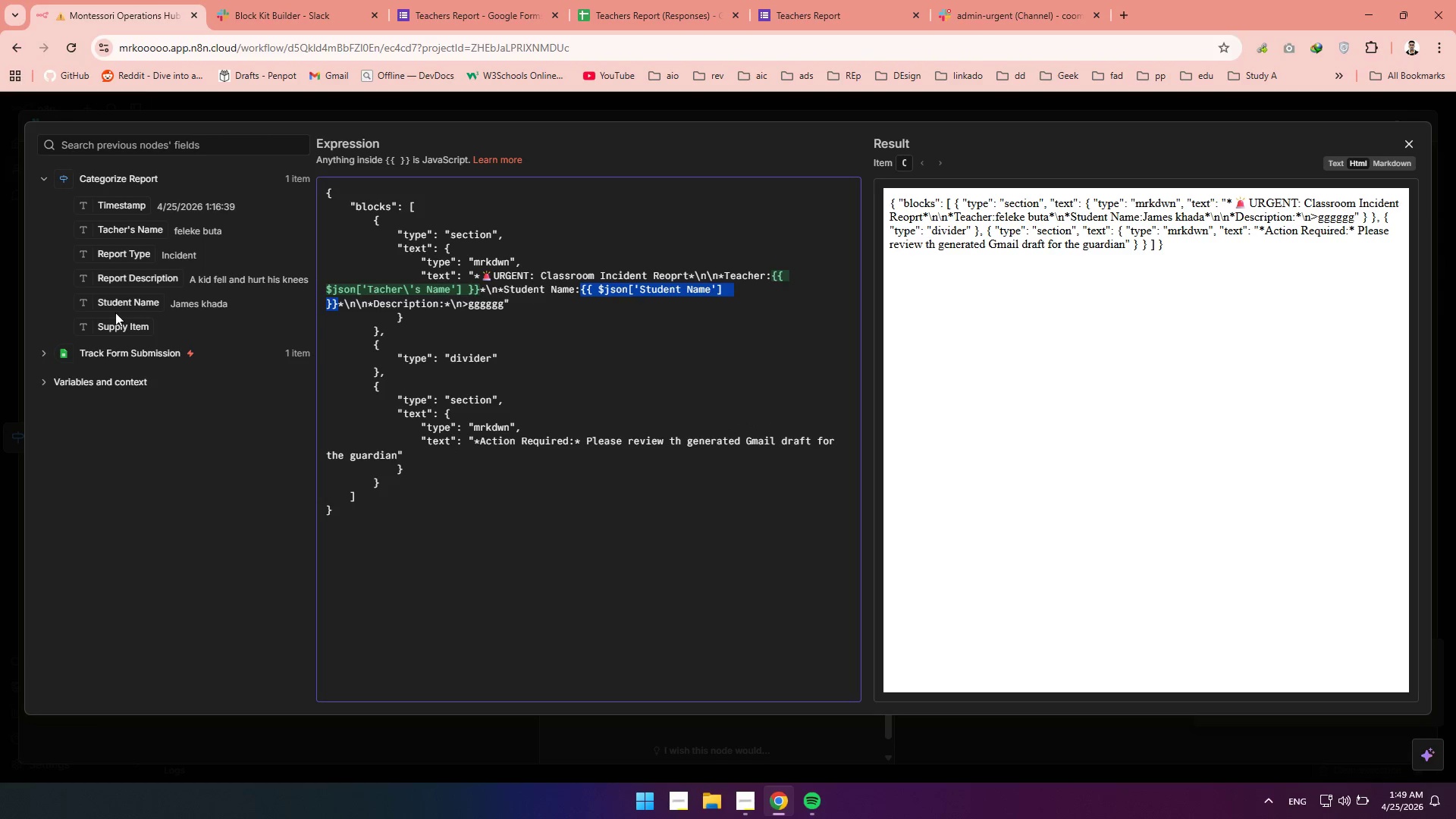 
left_click_drag(start_coordinate=[121, 283], to_coordinate=[445, 307])
 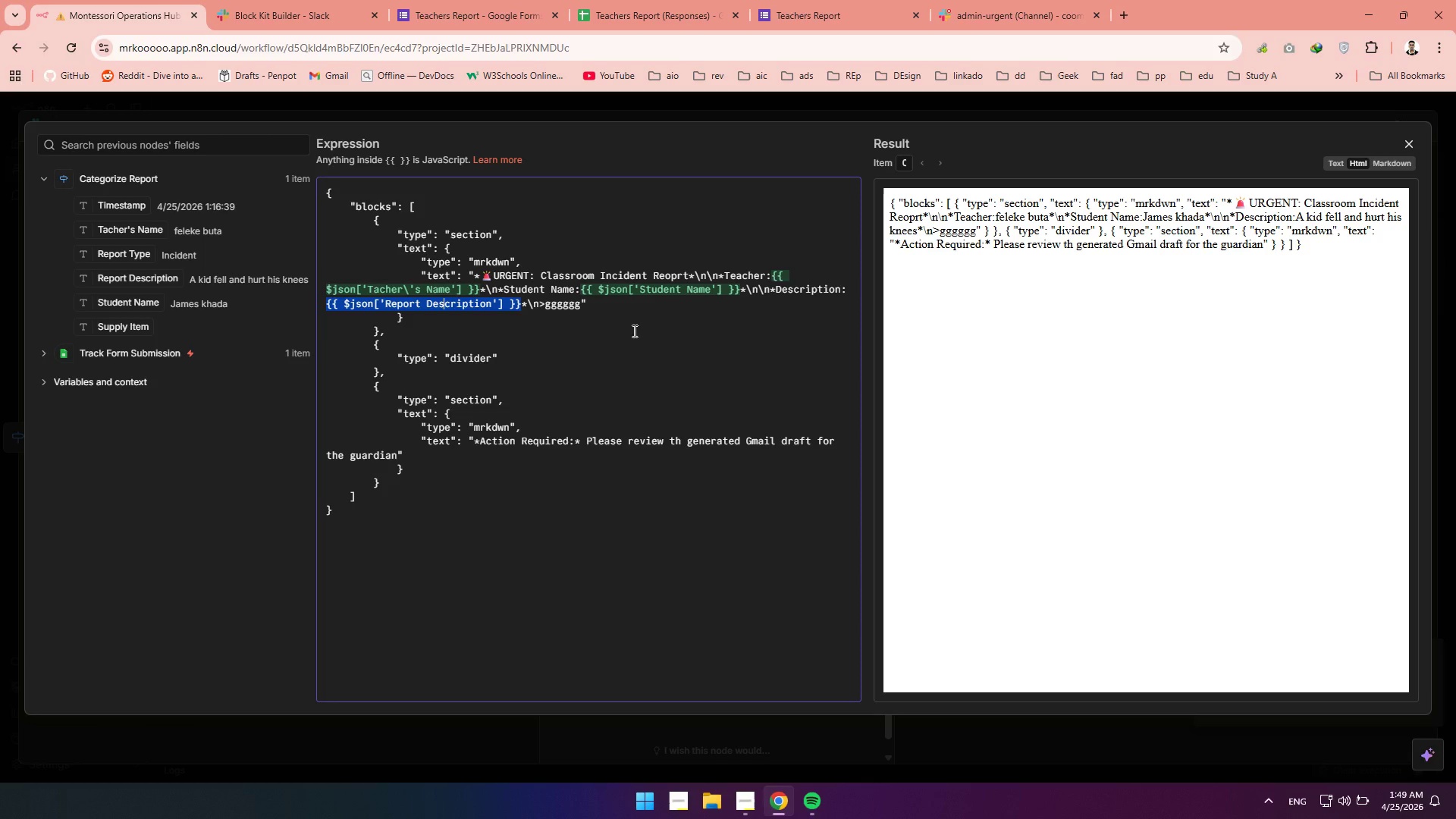 
left_click([617, 337])
 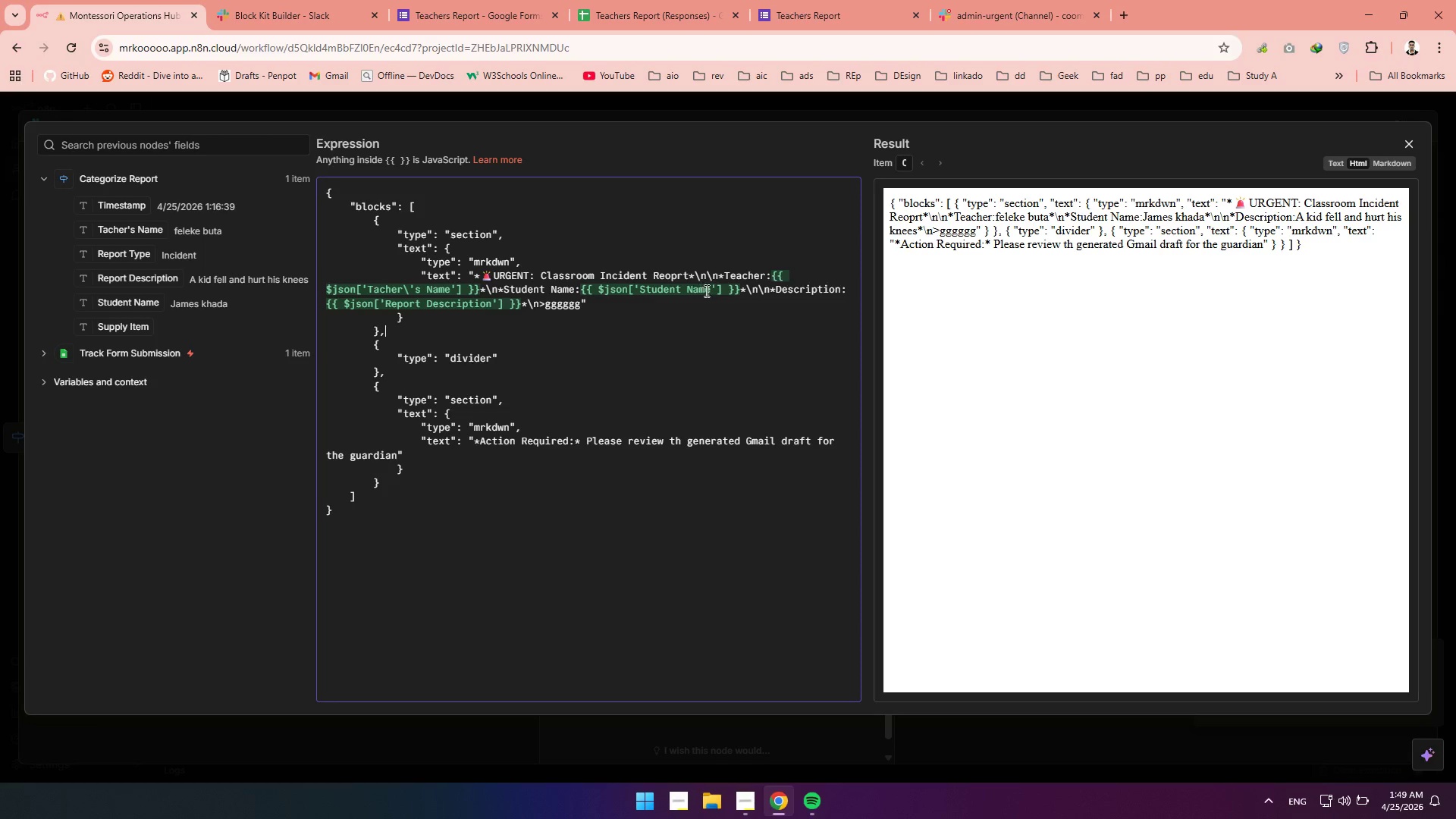 
wait(28.55)
 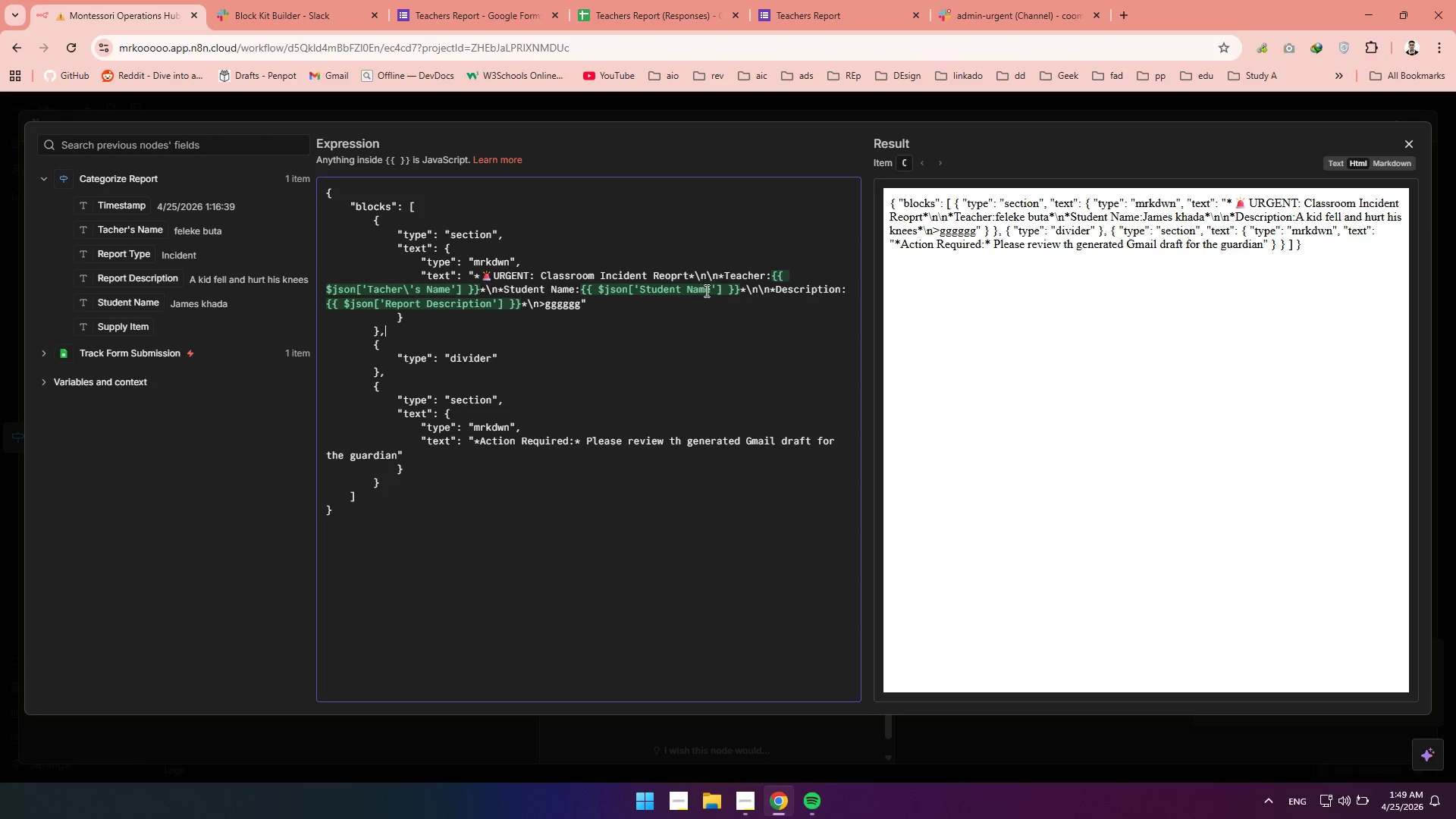 
left_click([813, 818])
 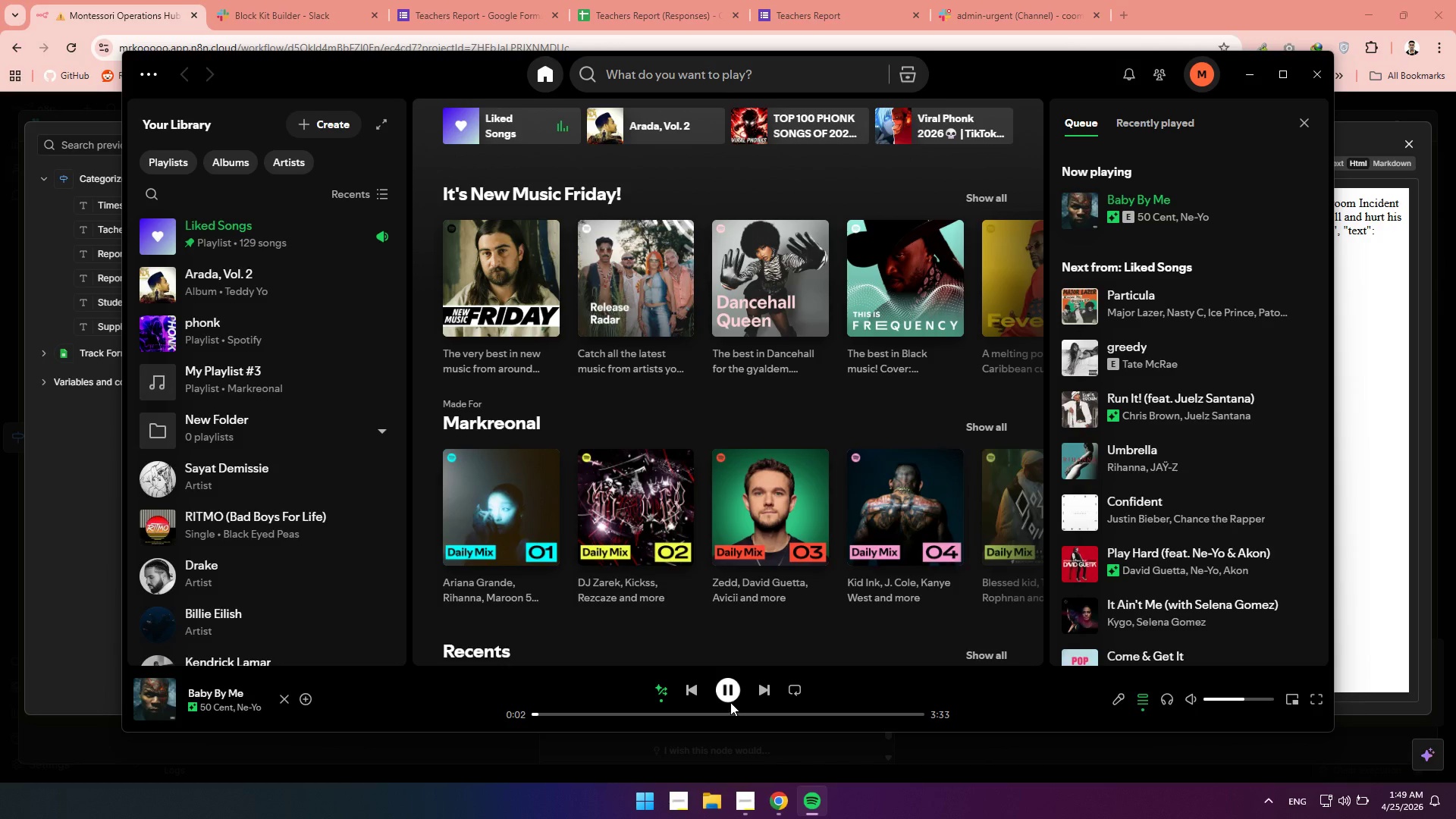 
left_click([730, 701])
 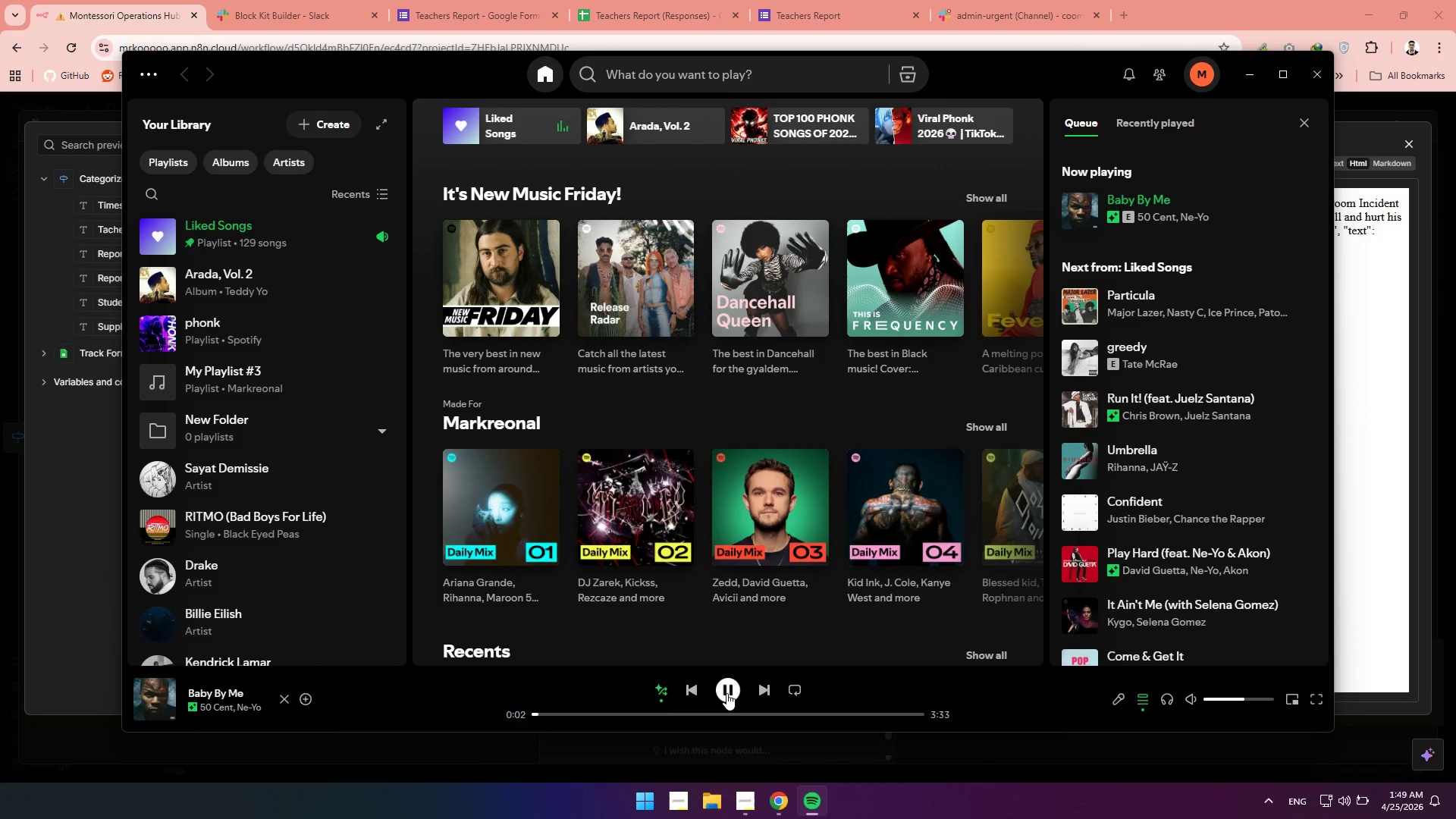 
left_click([726, 693])
 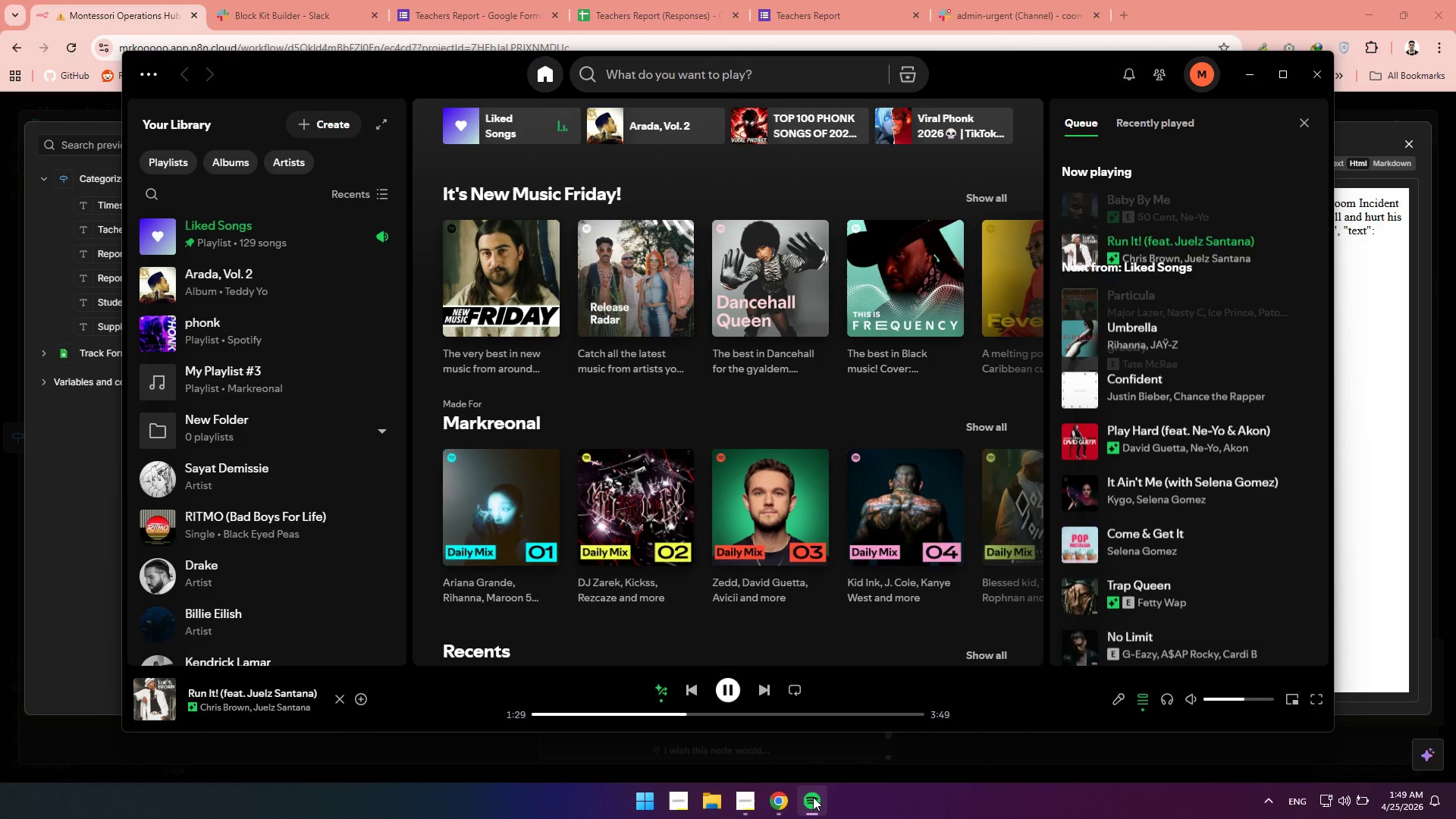 
left_click([812, 798])
 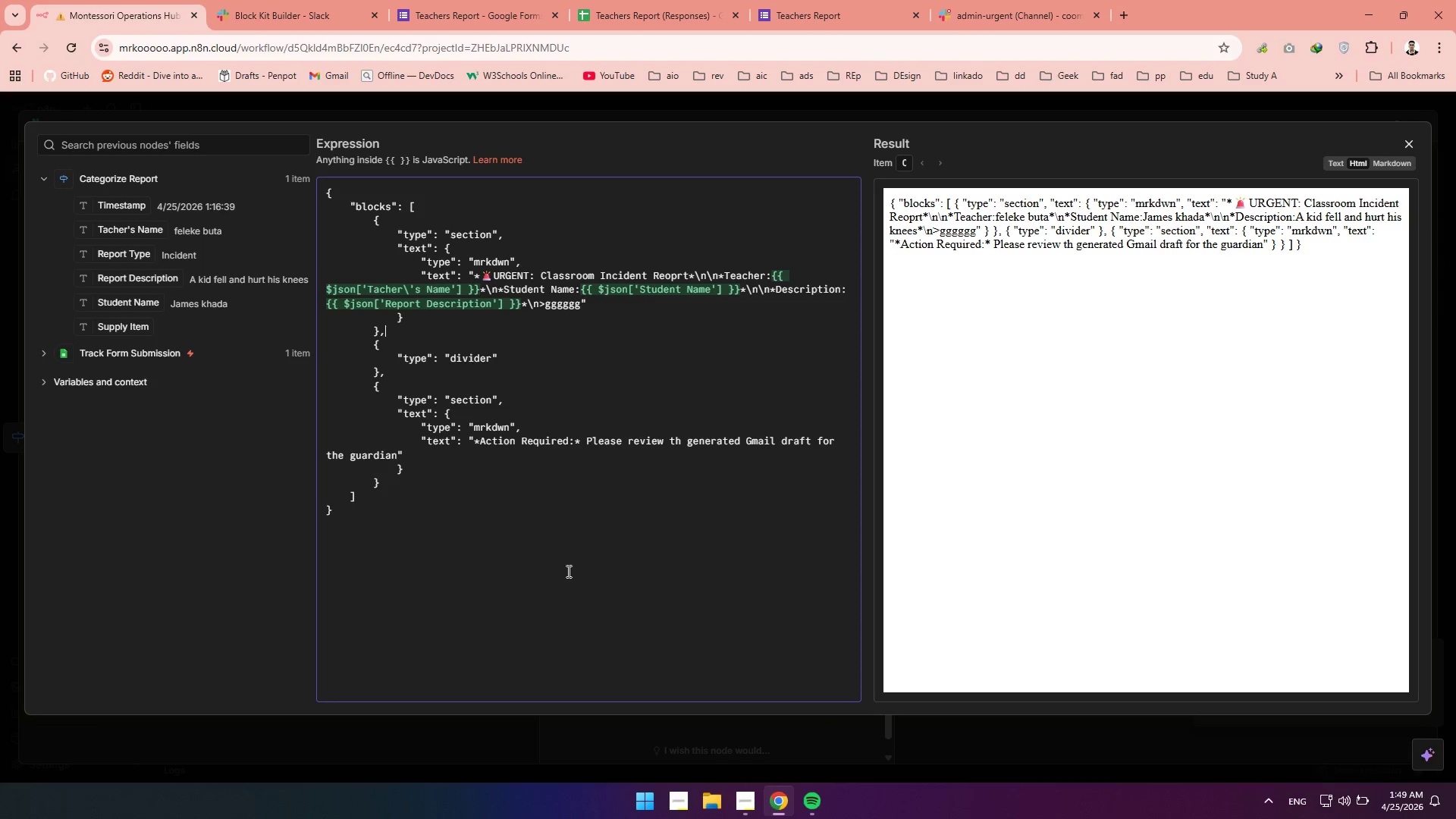 
wait(8.8)
 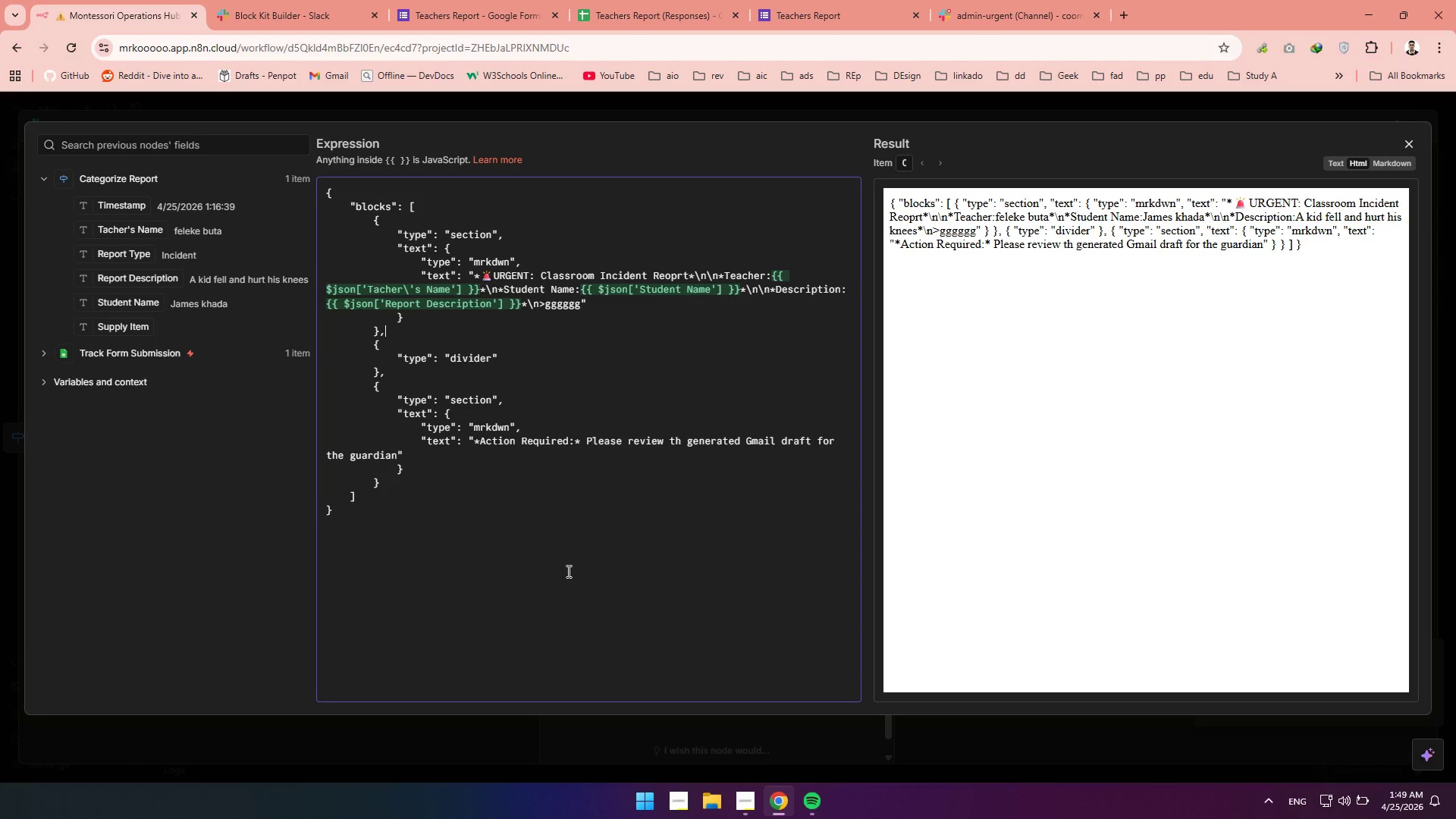 
left_click([1406, 140])
 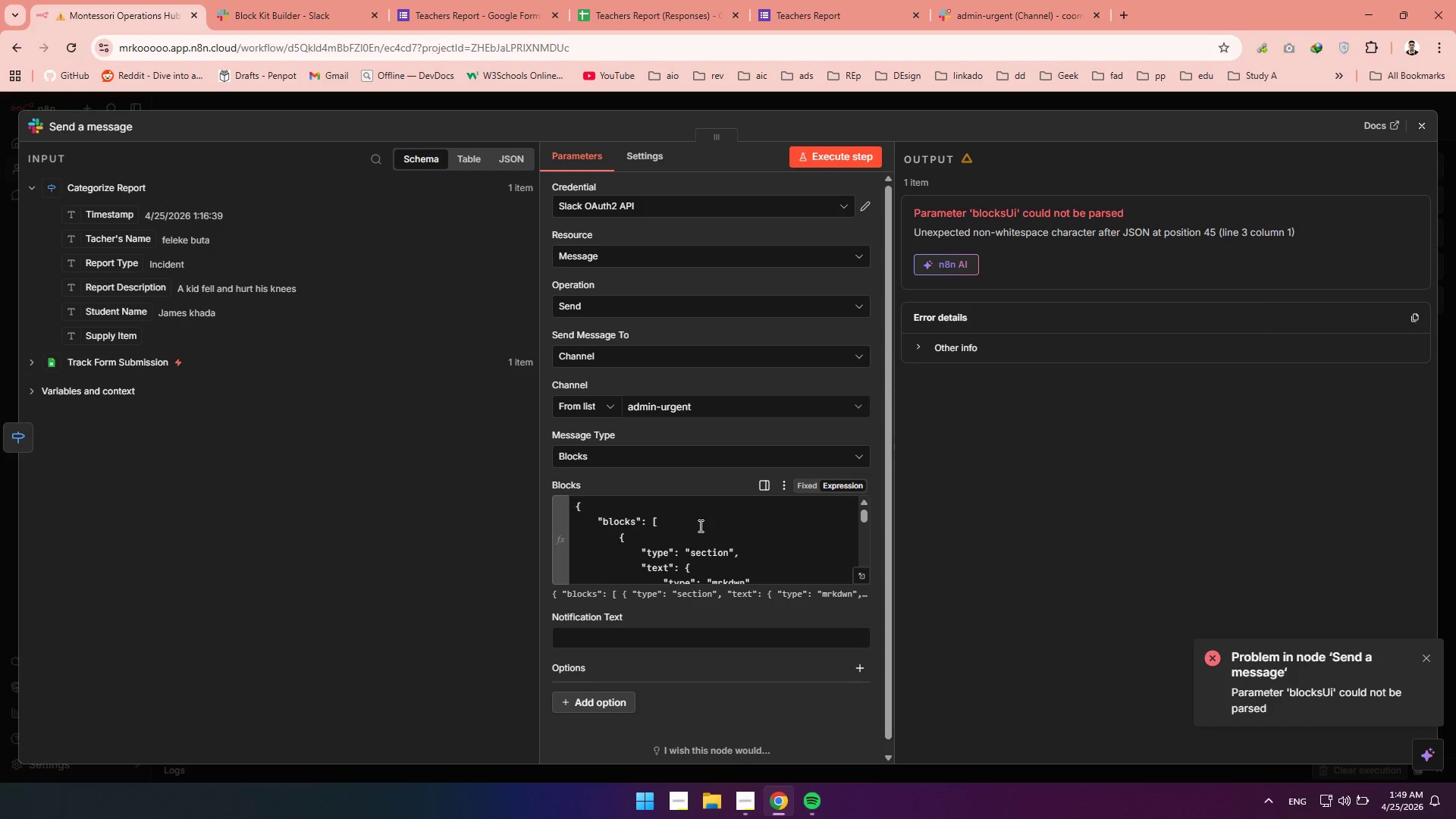 
scroll: coordinate [699, 526], scroll_direction: down, amount: 1.0
 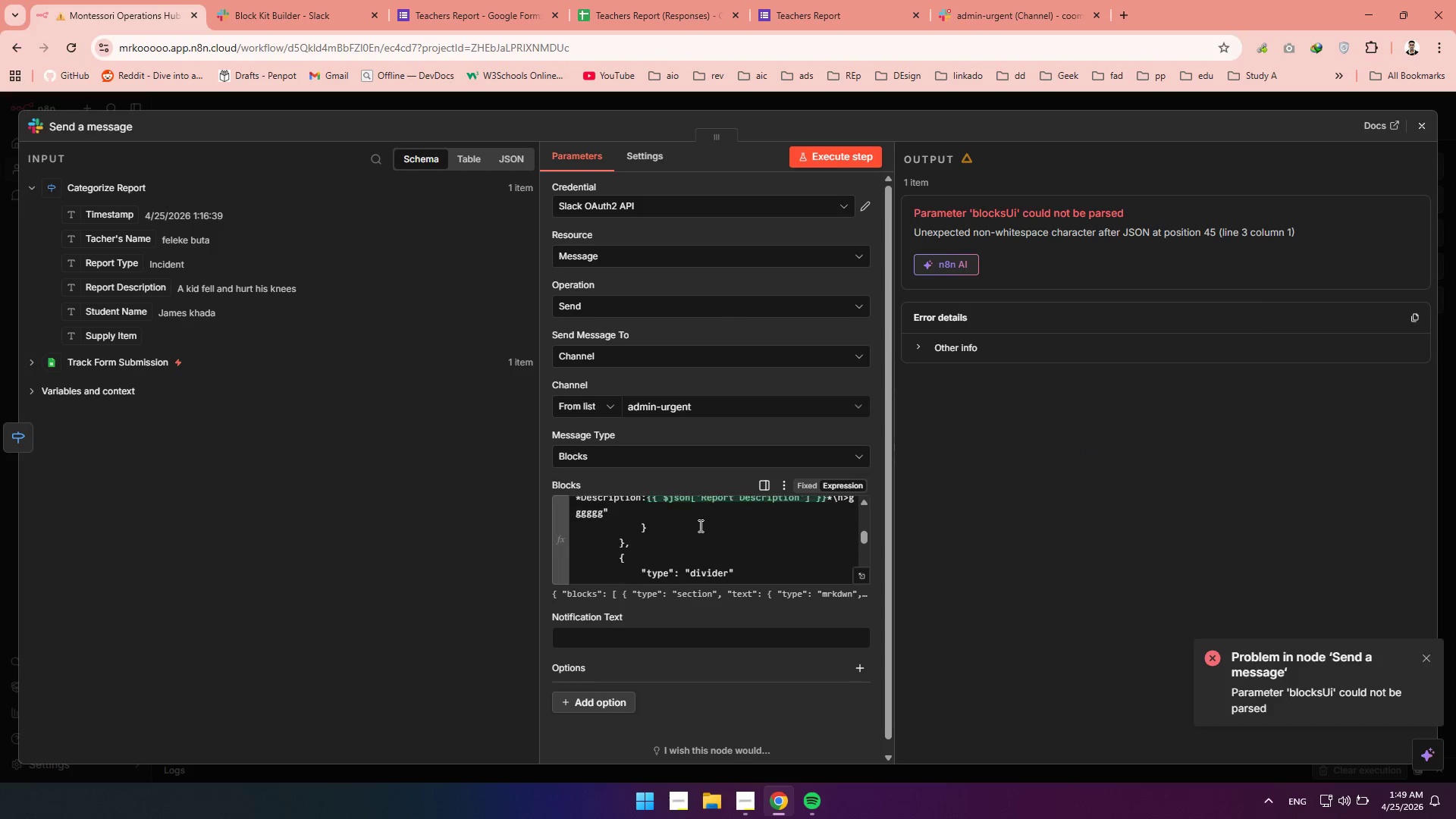 
scroll: coordinate [699, 526], scroll_direction: up, amount: 1.0
 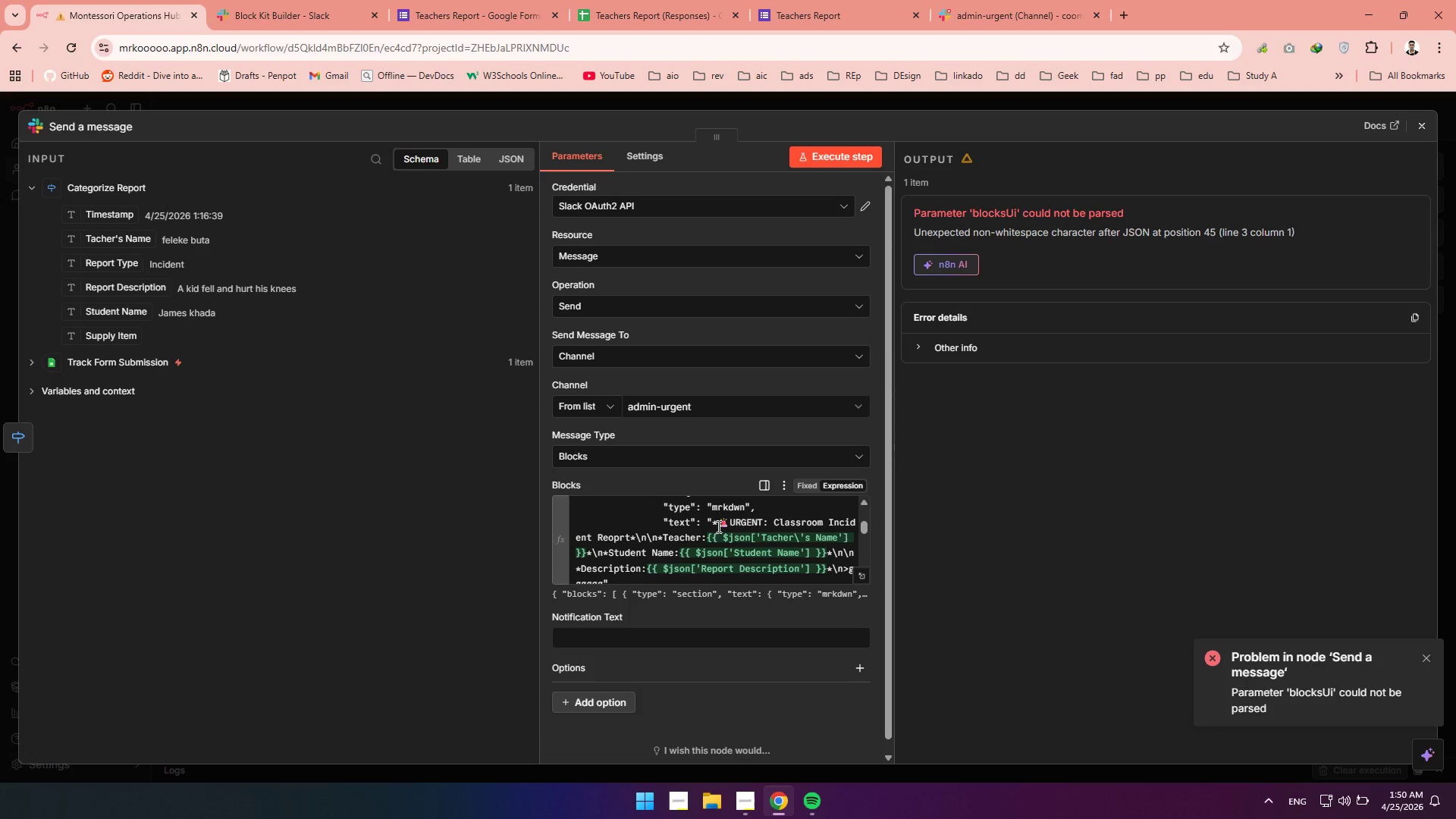 
left_click_drag(start_coordinate=[720, 525], to_coordinate=[631, 541])
 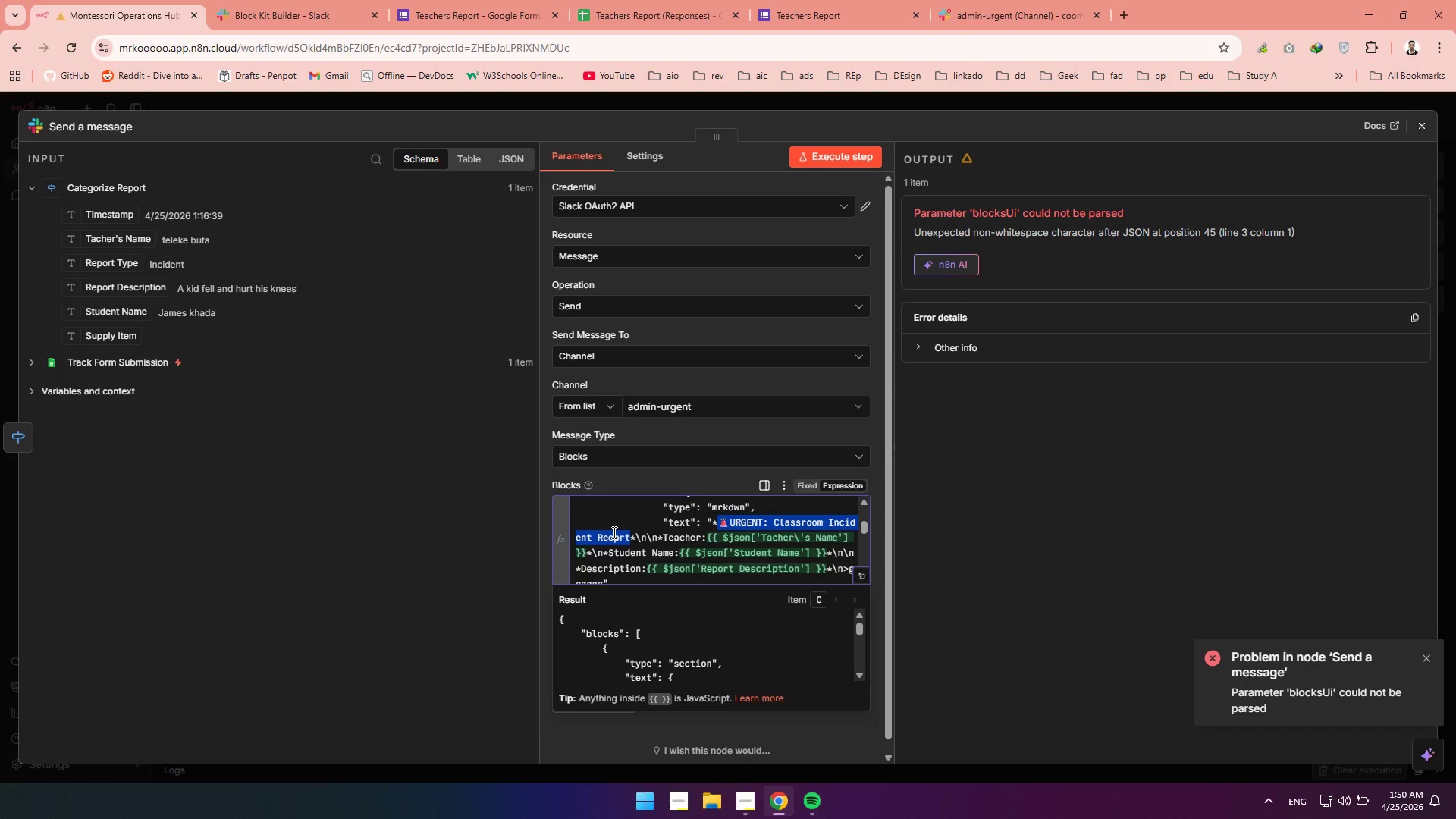 
right_click([613, 532])
 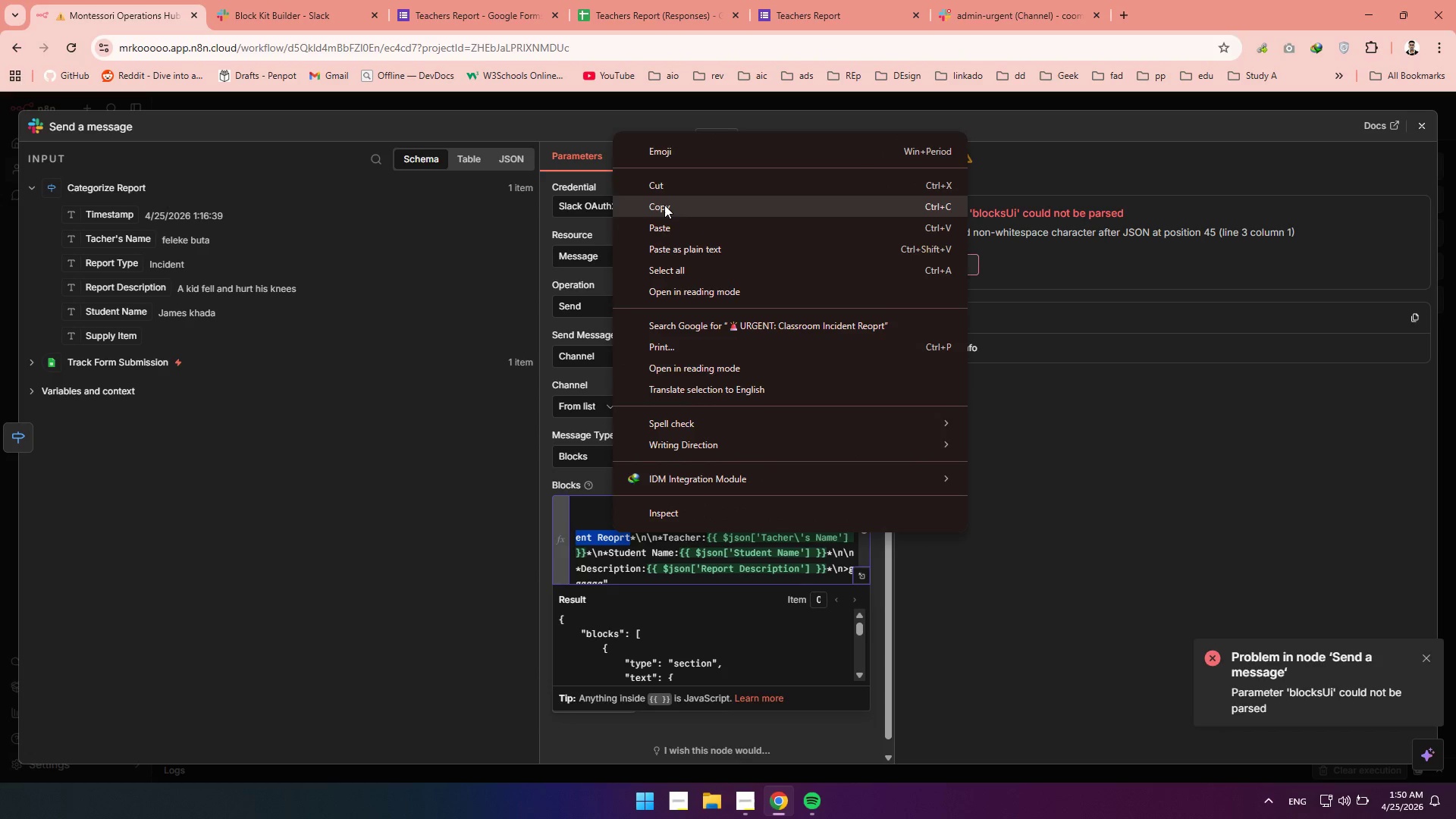 
left_click([664, 205])
 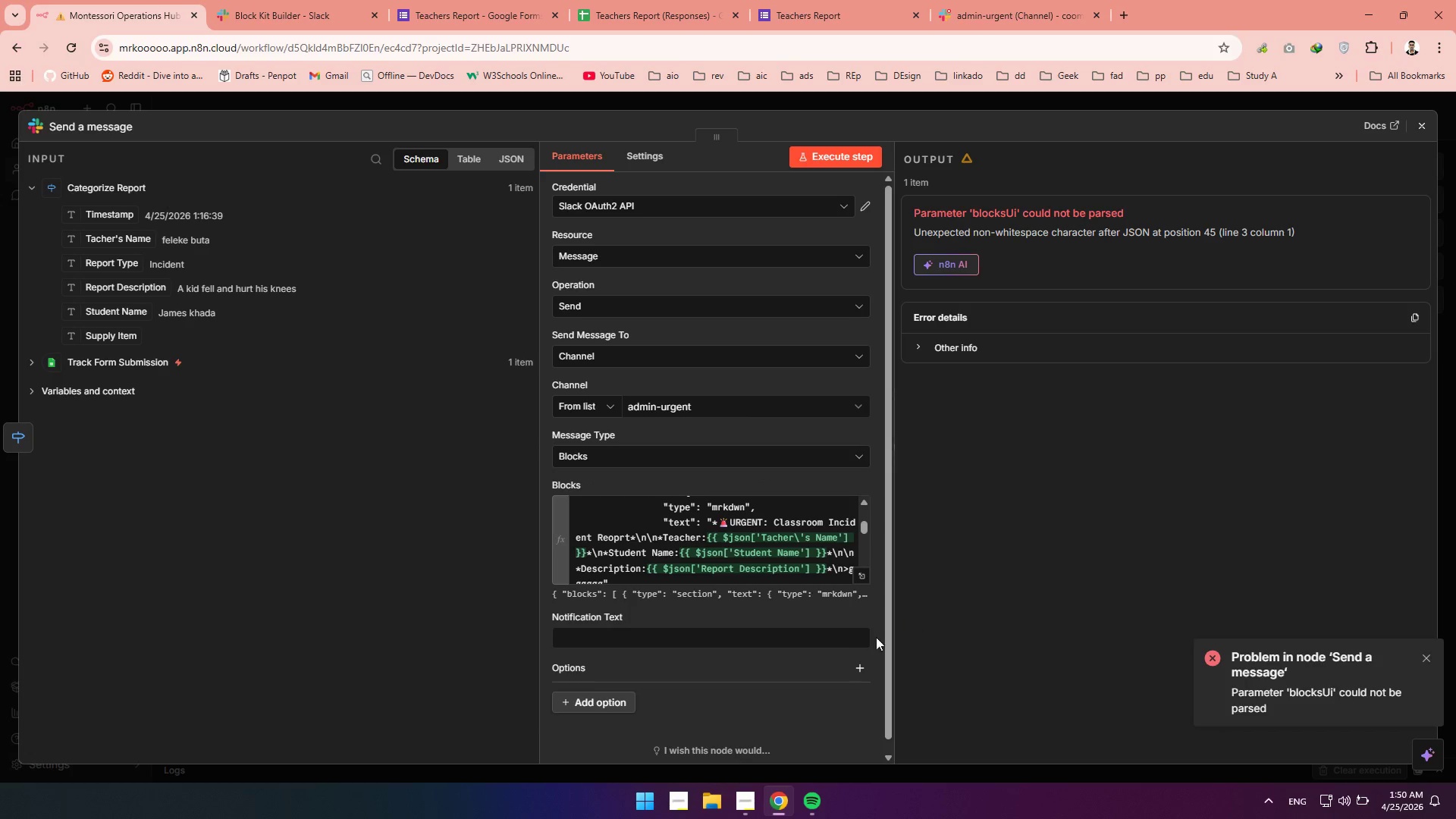 
left_click([714, 644])
 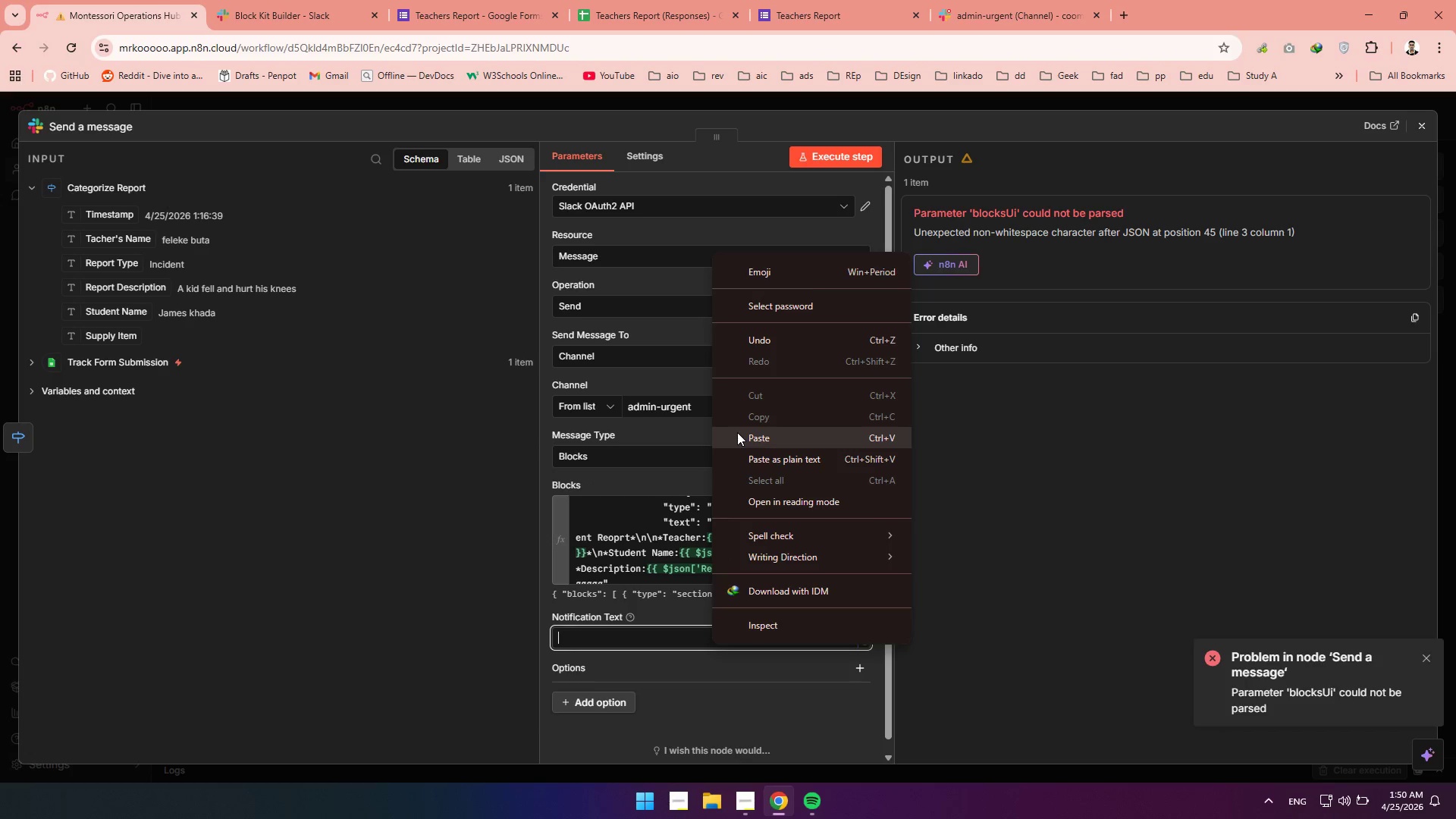 
left_click([739, 439])
 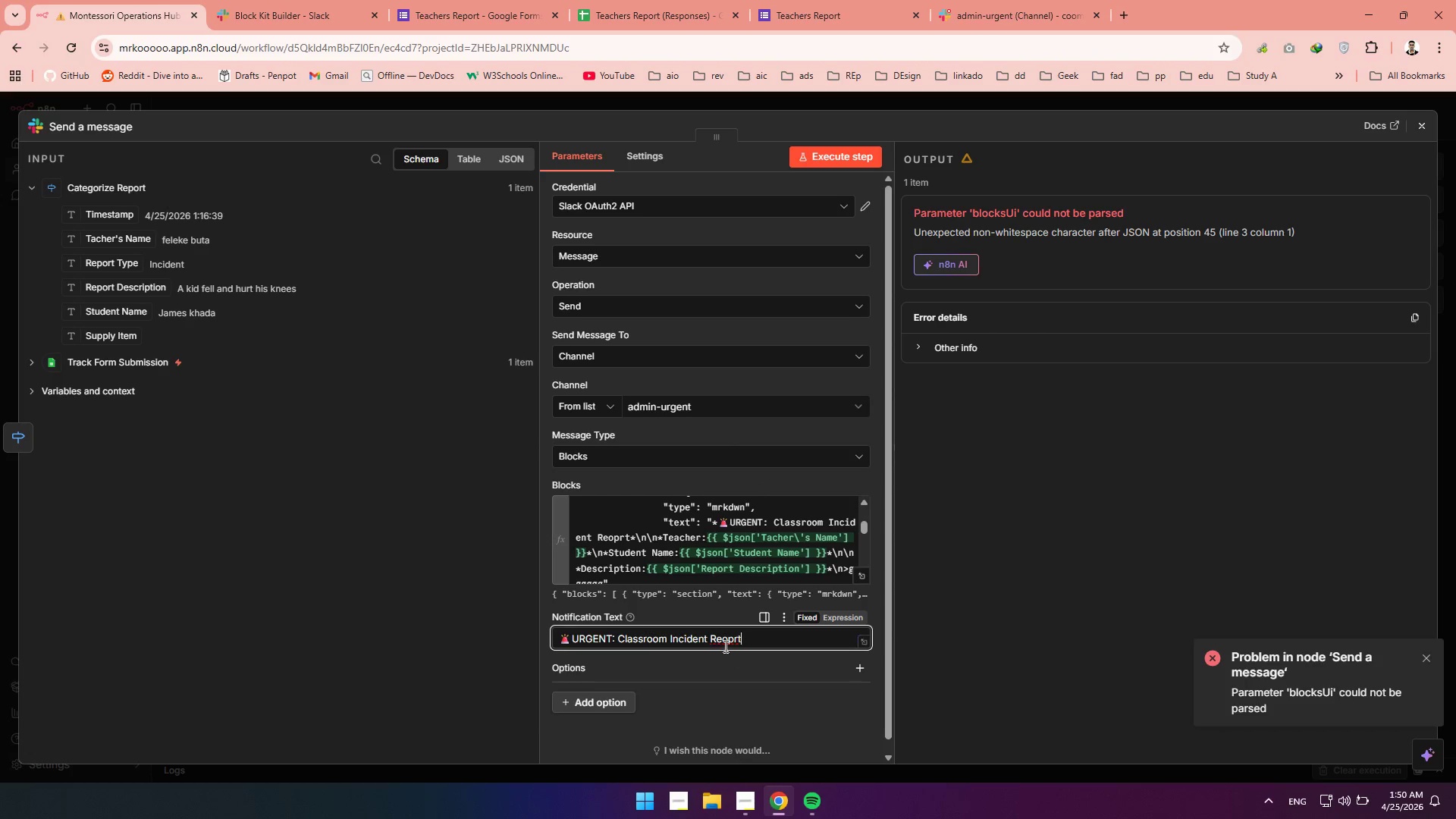 
left_click_drag(start_coordinate=[743, 639], to_coordinate=[723, 638])
 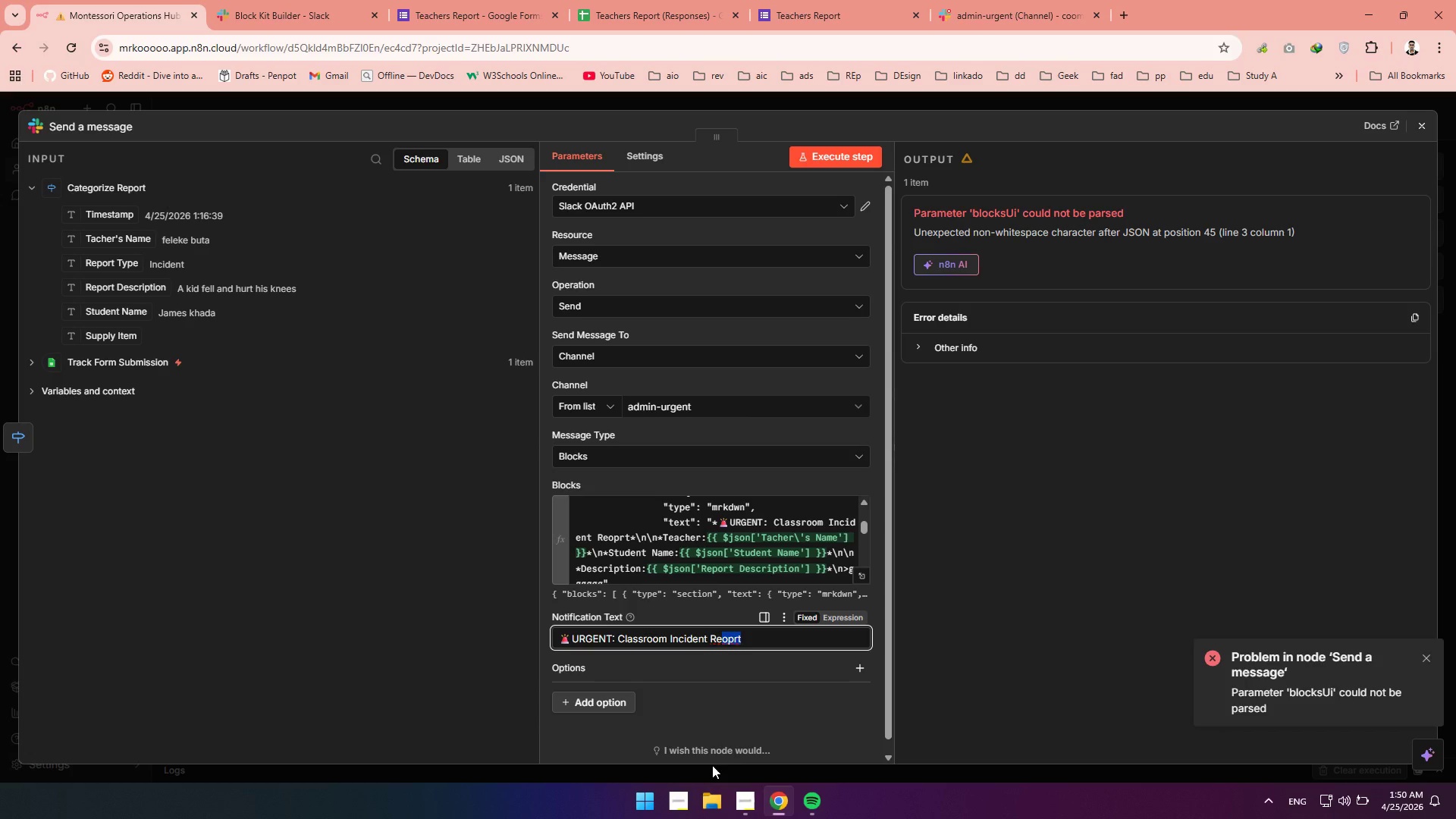 
type(port)
 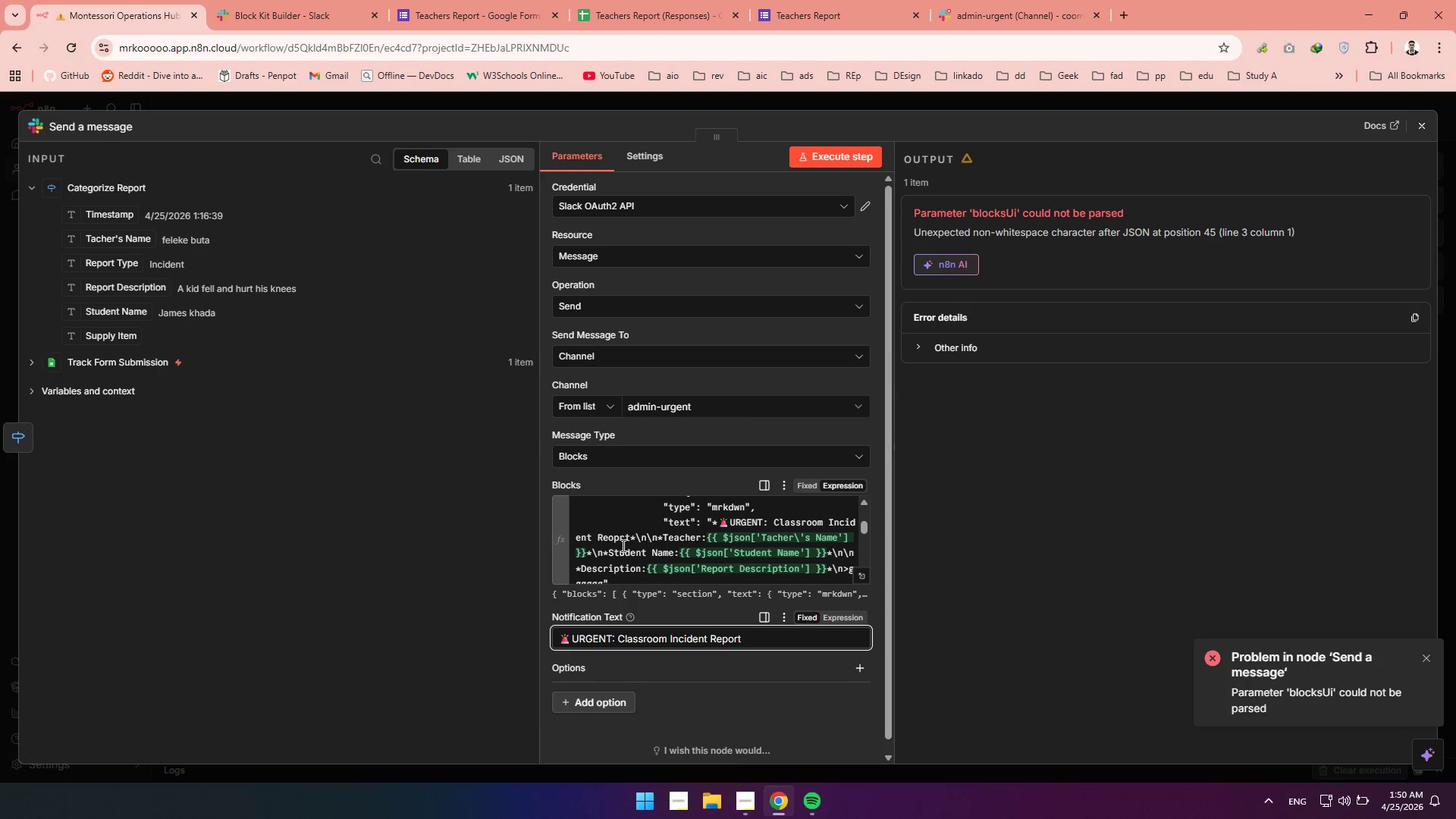 
left_click([625, 540])
 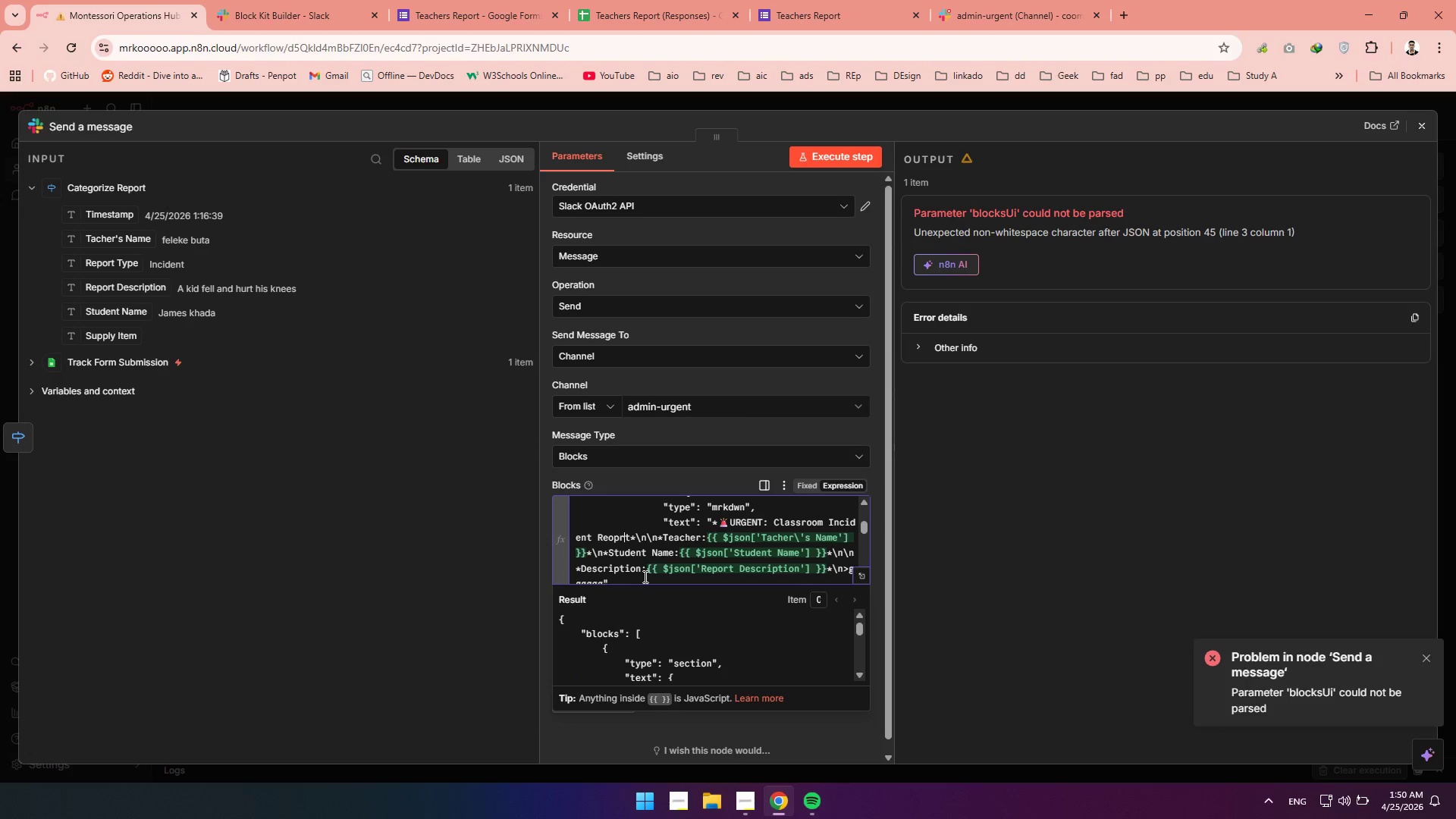 
key(Backspace)
key(Backspace)
key(Backspace)
type(por)
 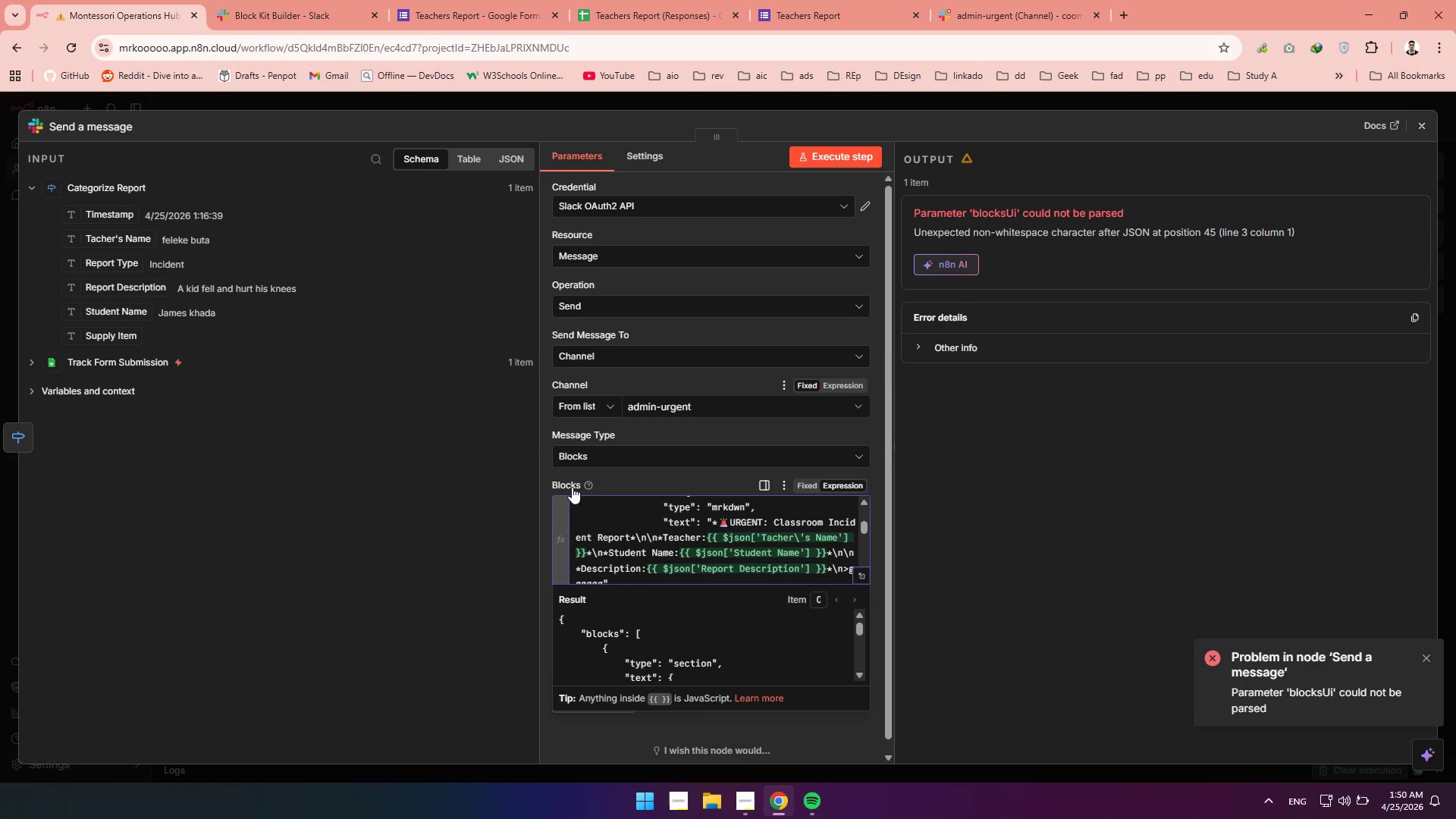 
left_click([409, 498])
 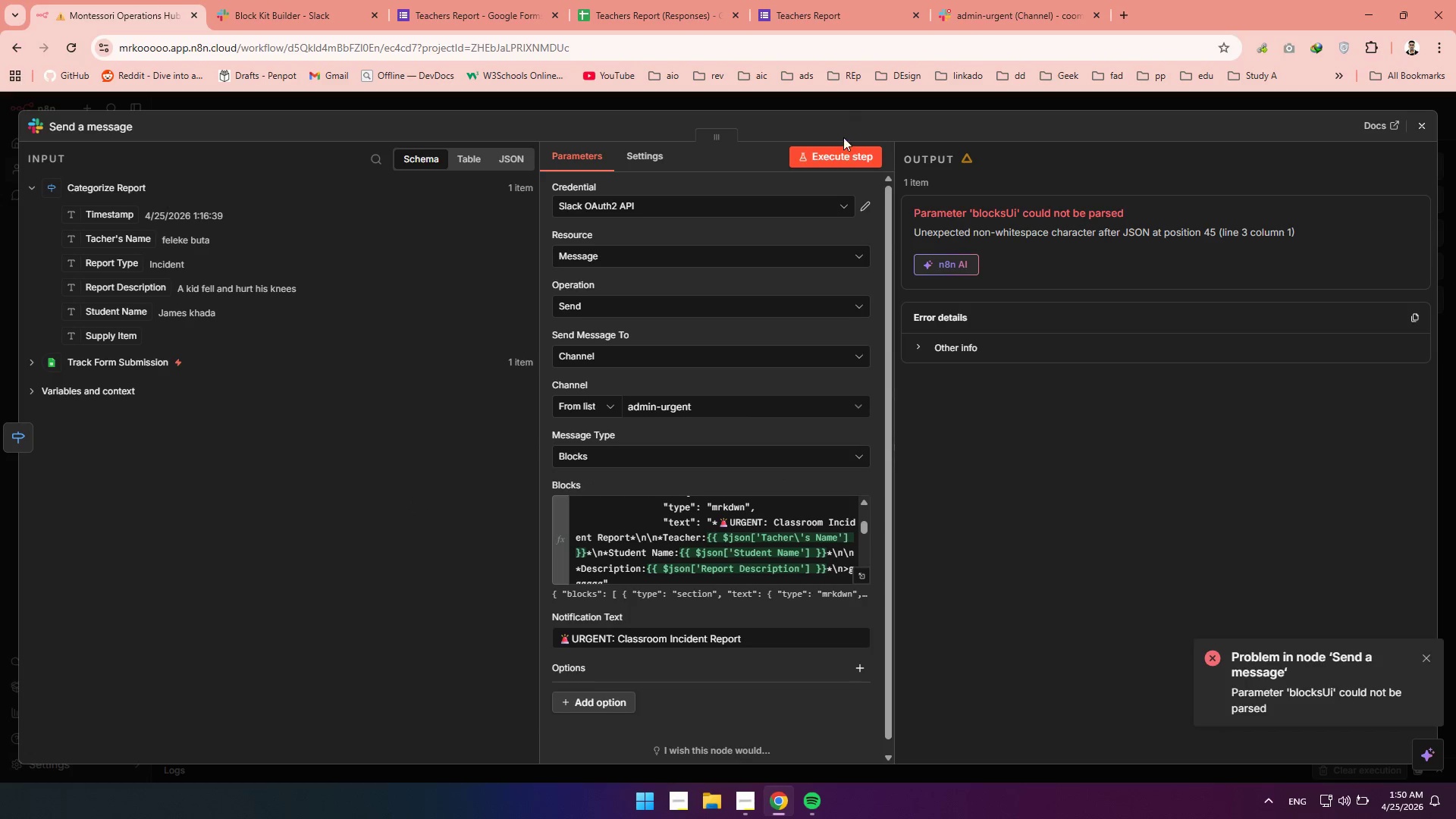 
left_click([837, 155])
 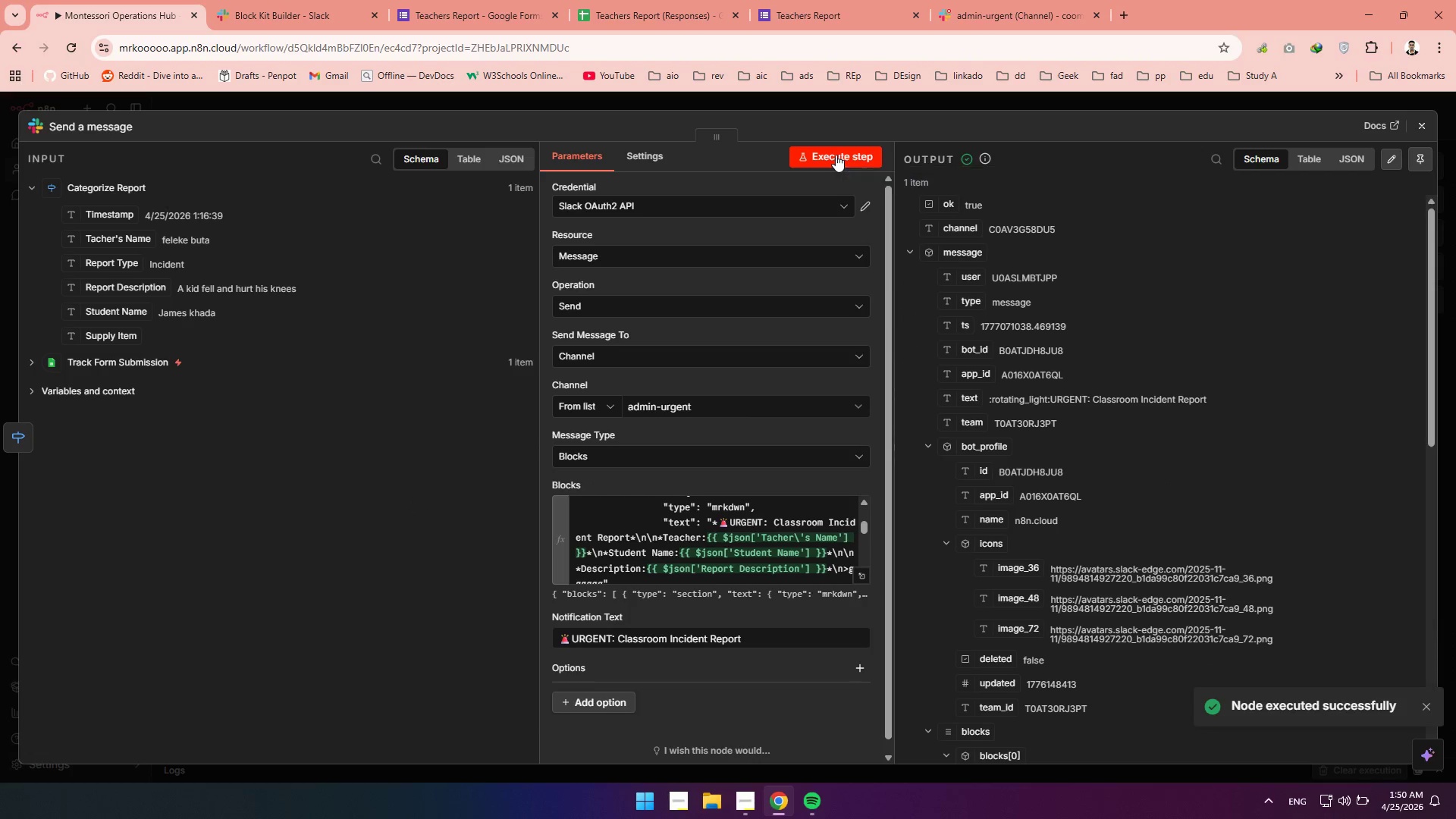 
scroll: coordinate [1145, 314], scroll_direction: down, amount: 12.0
 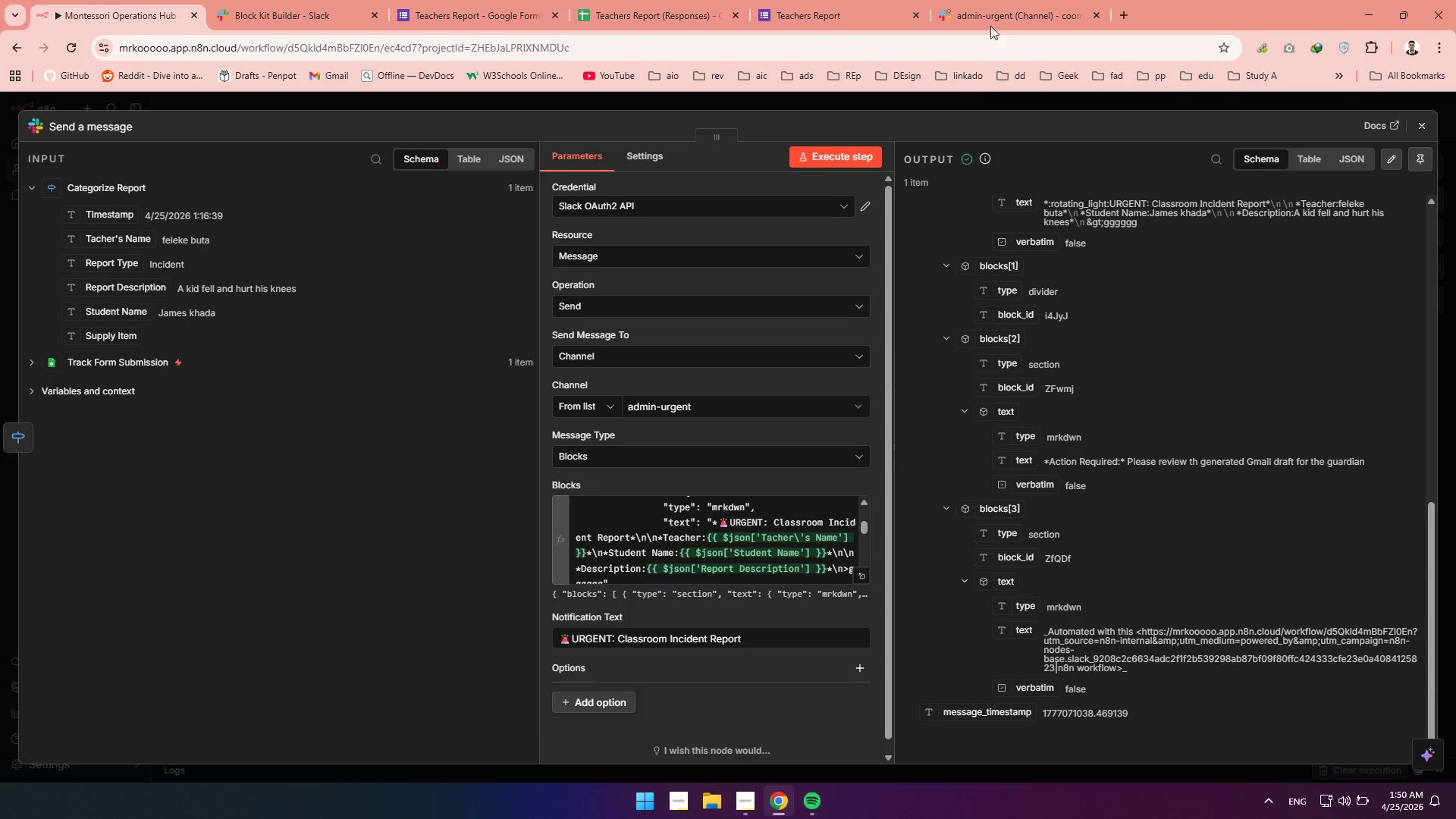 
left_click([987, 11])
 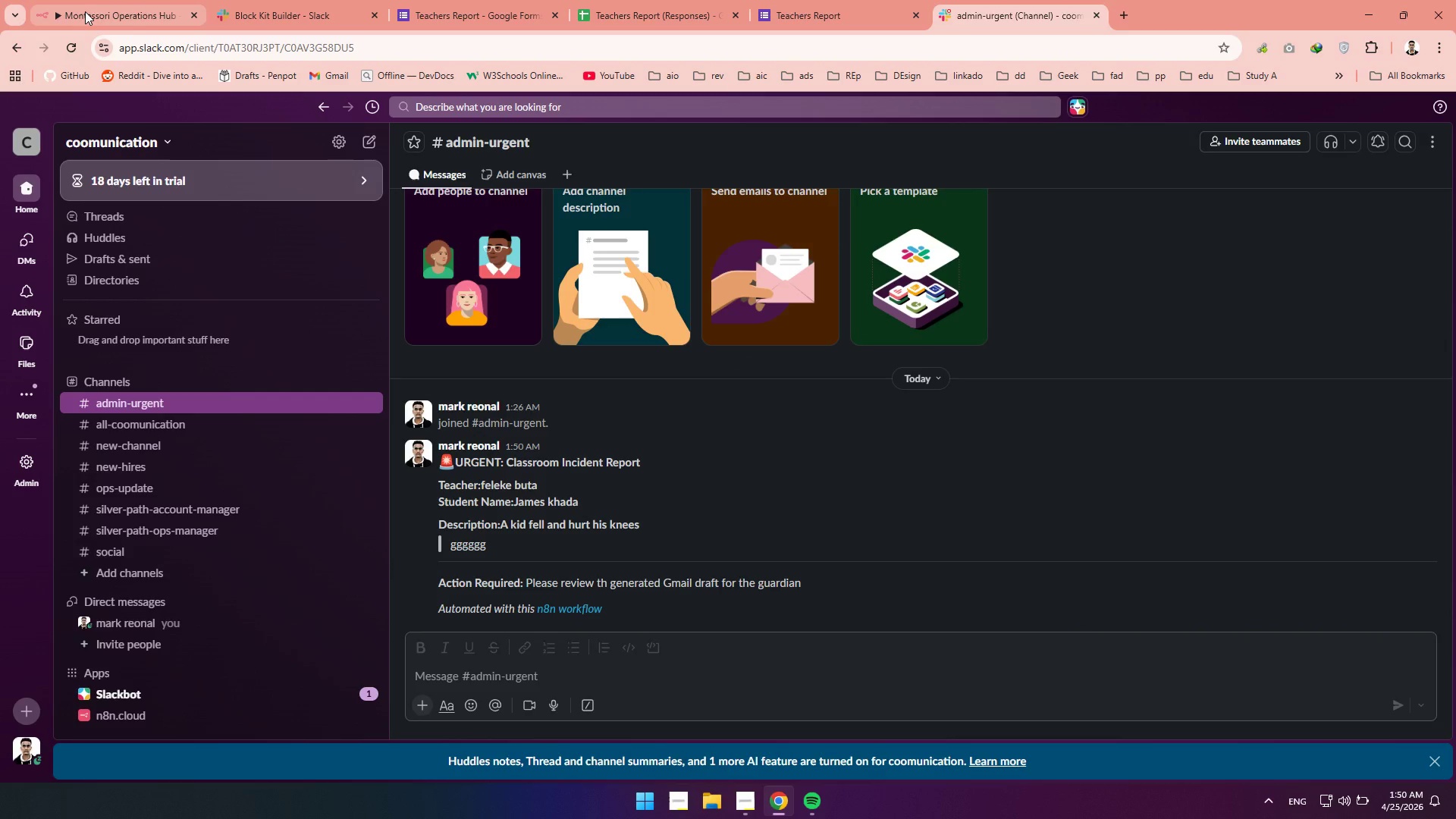 
wait(5.53)
 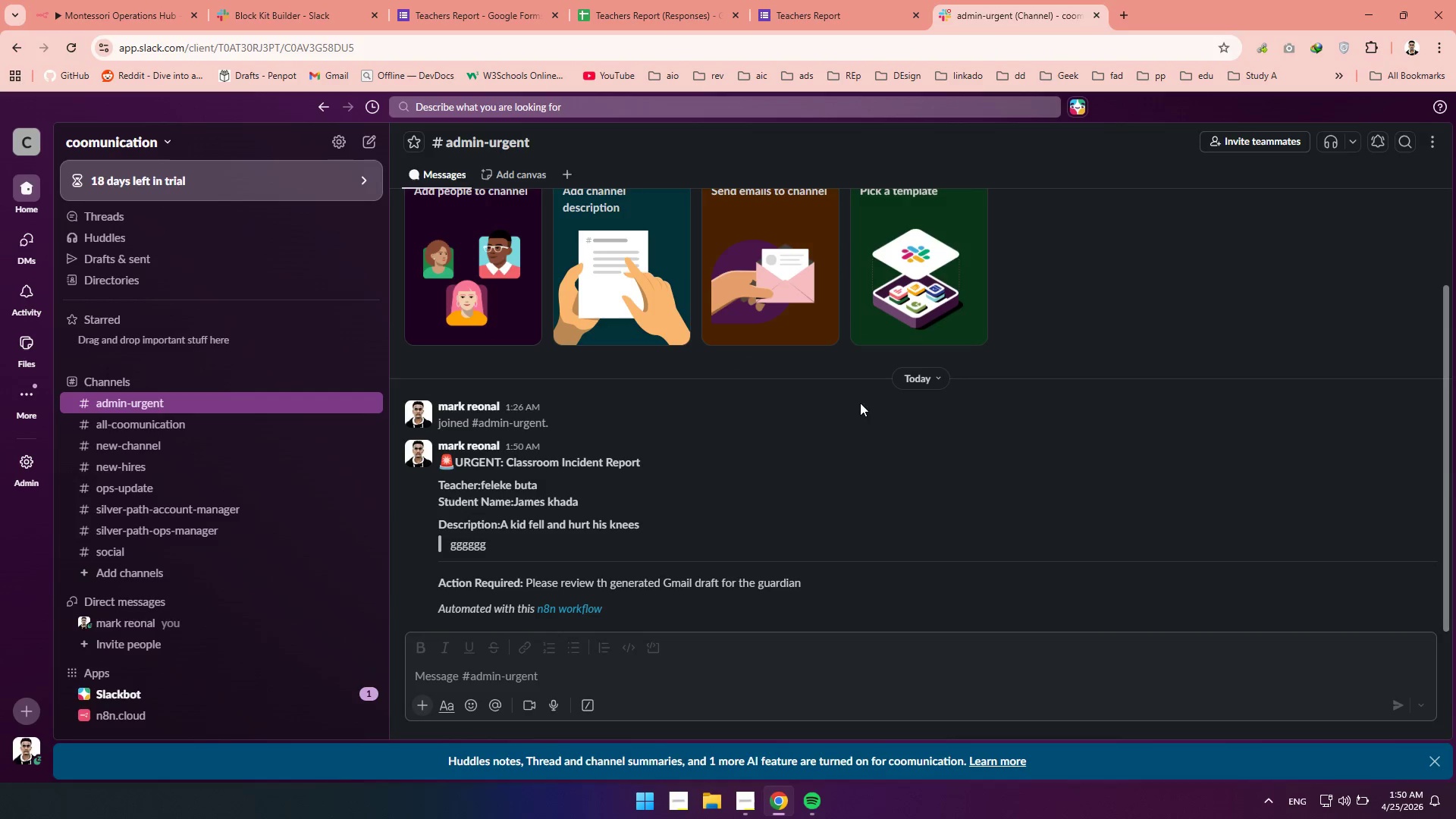 
left_click([98, 13])
 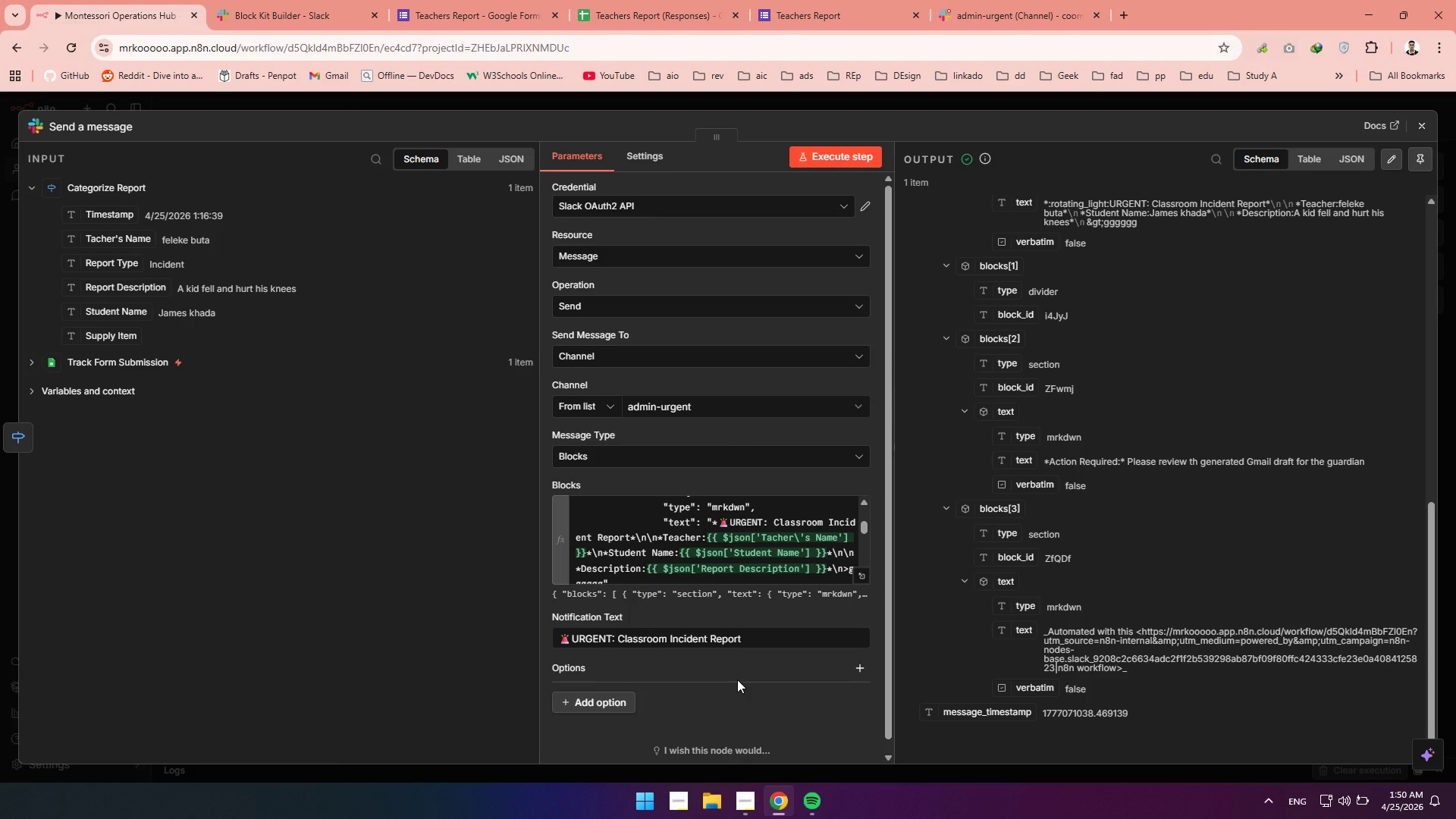 
left_click([861, 664])
 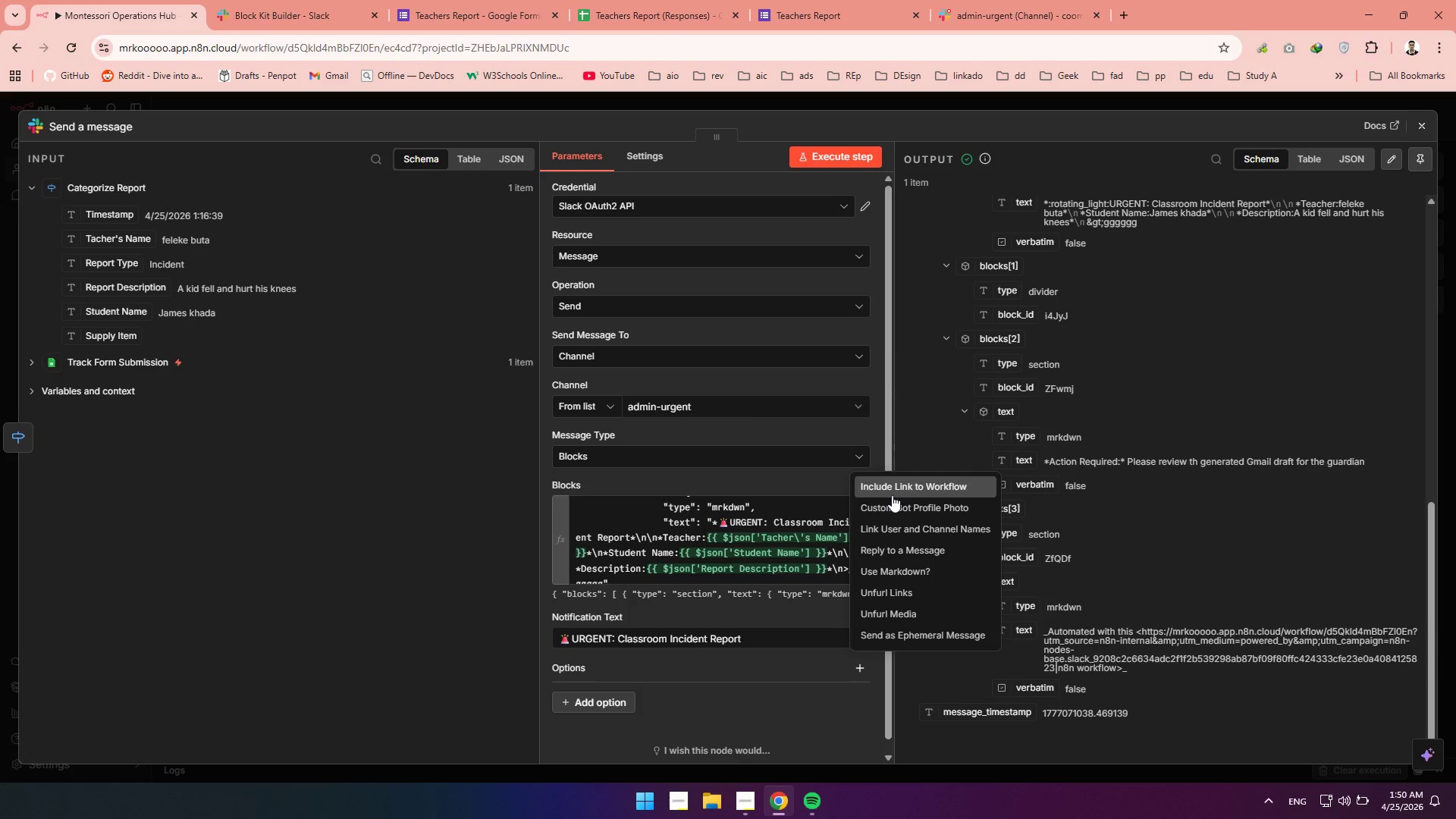 
wait(8.88)
 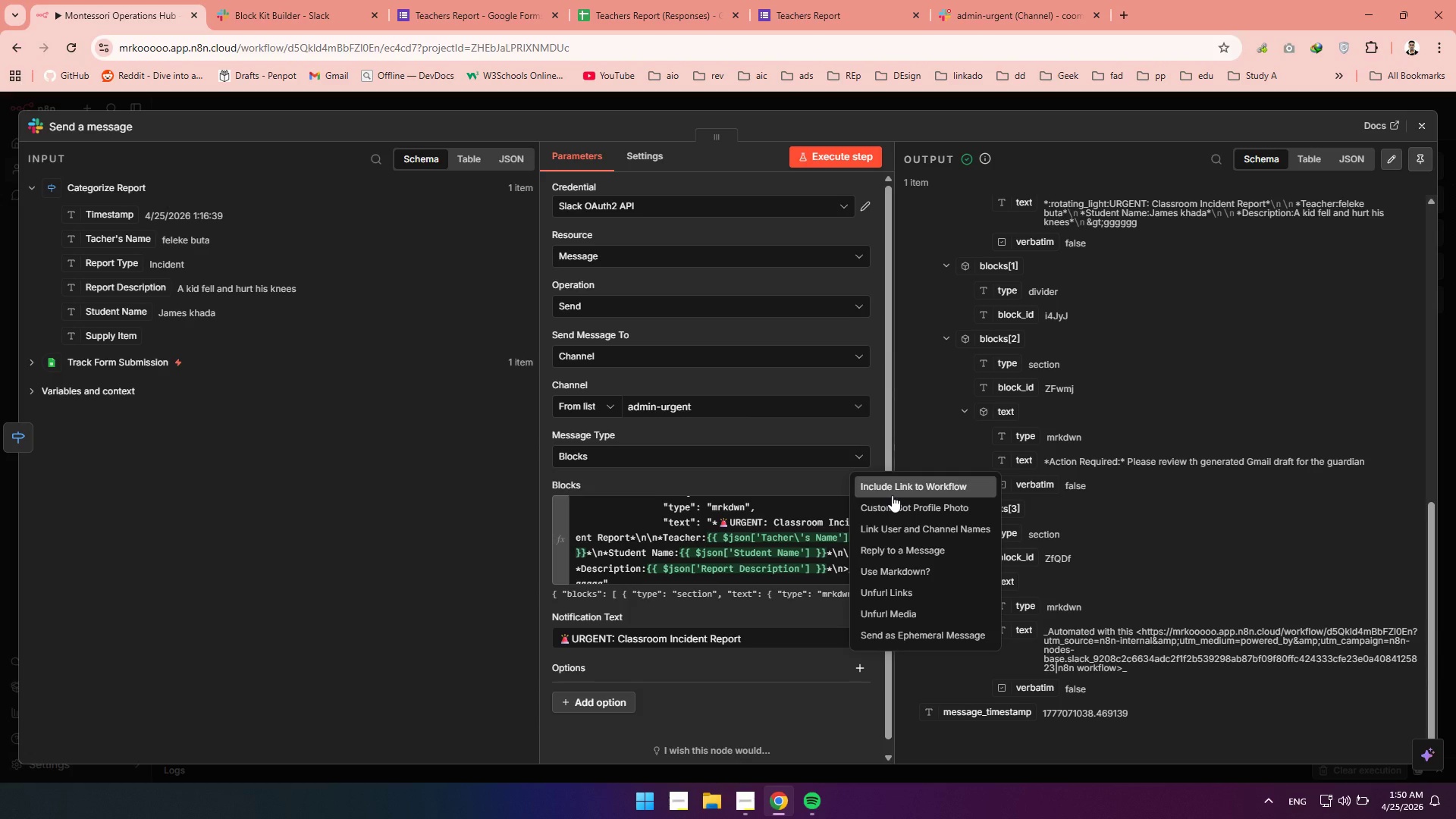 
left_click([891, 495])
 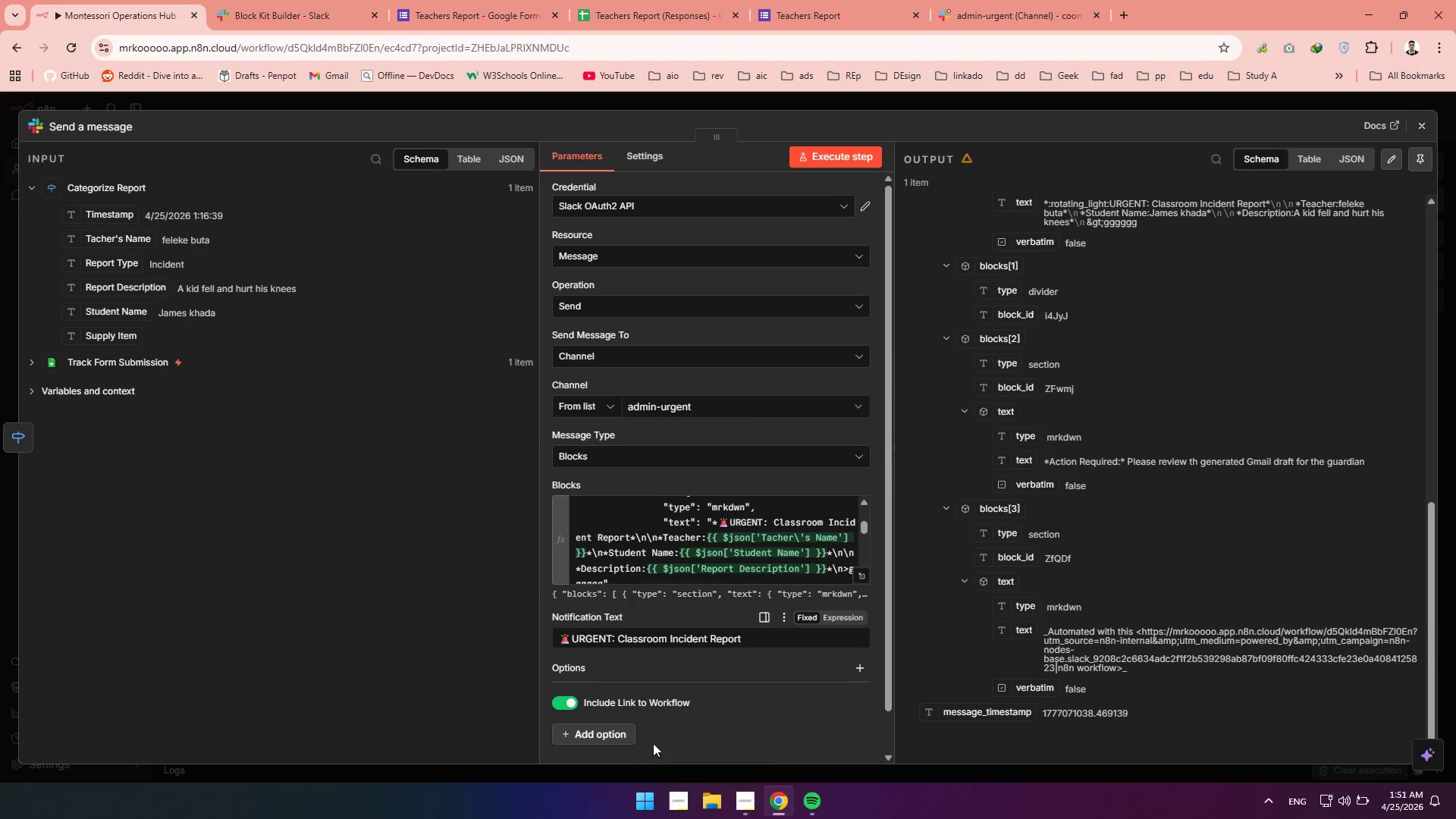 
left_click([567, 698])
 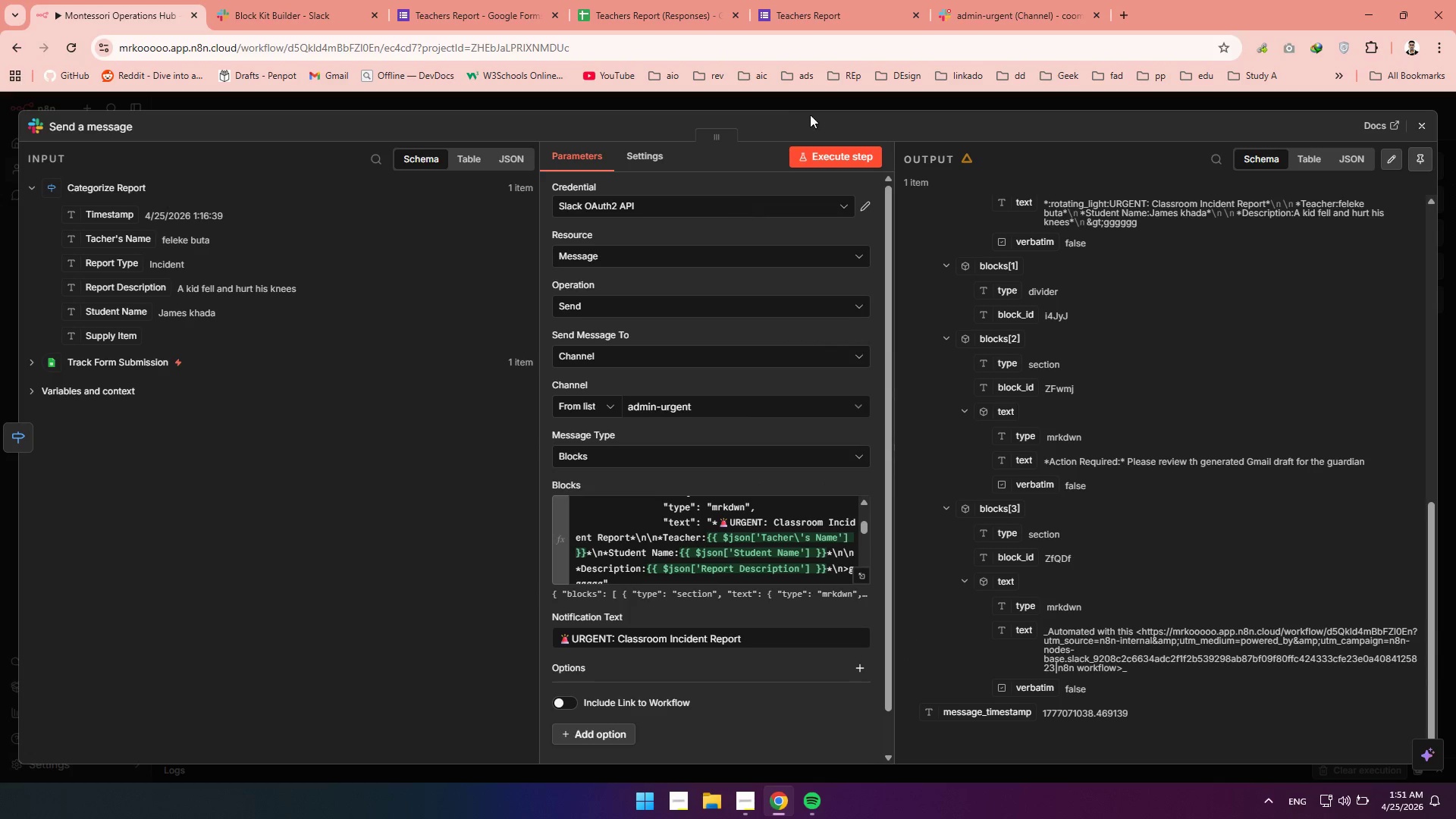 
left_click([817, 158])
 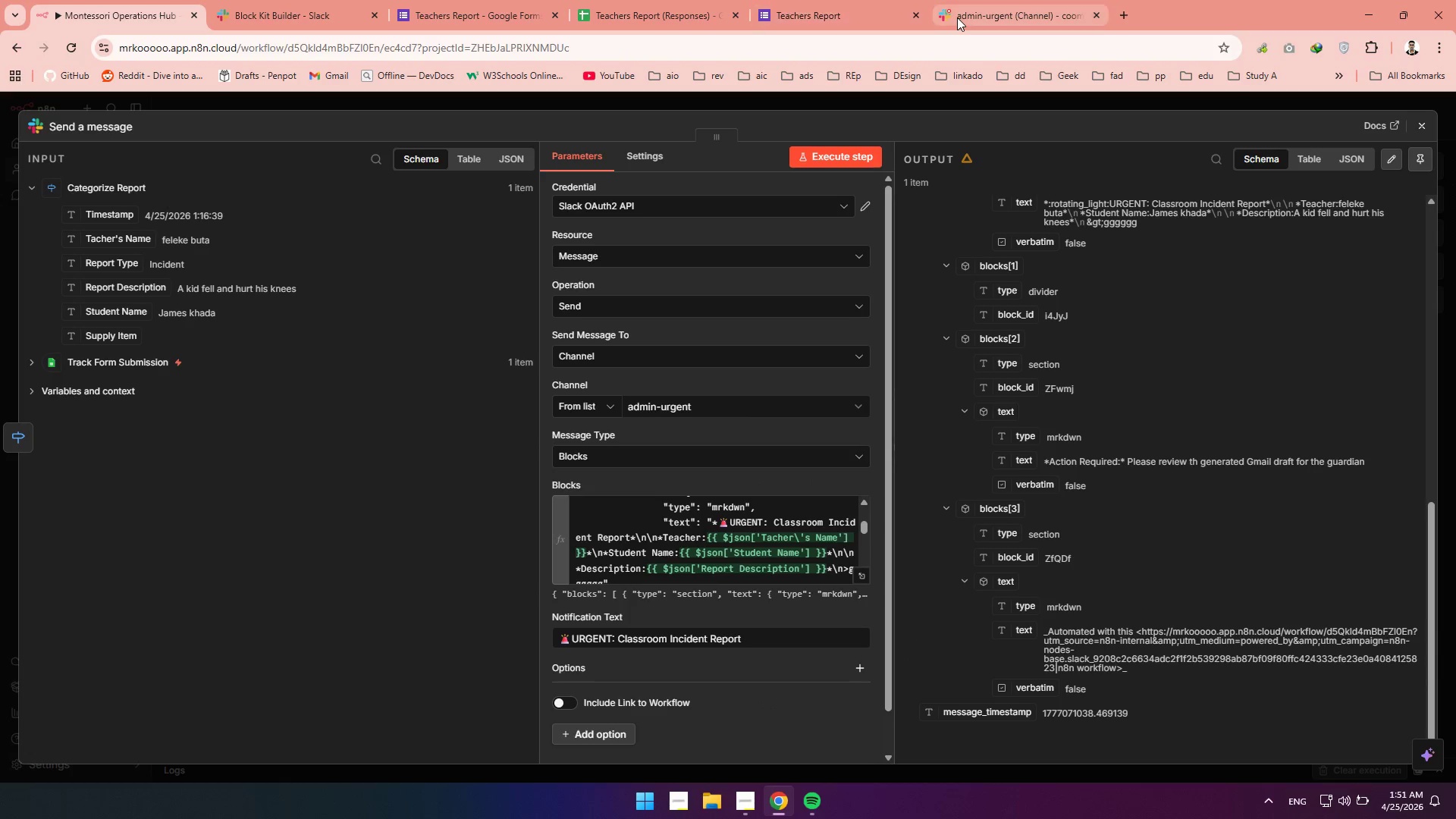 
left_click([957, 17])
 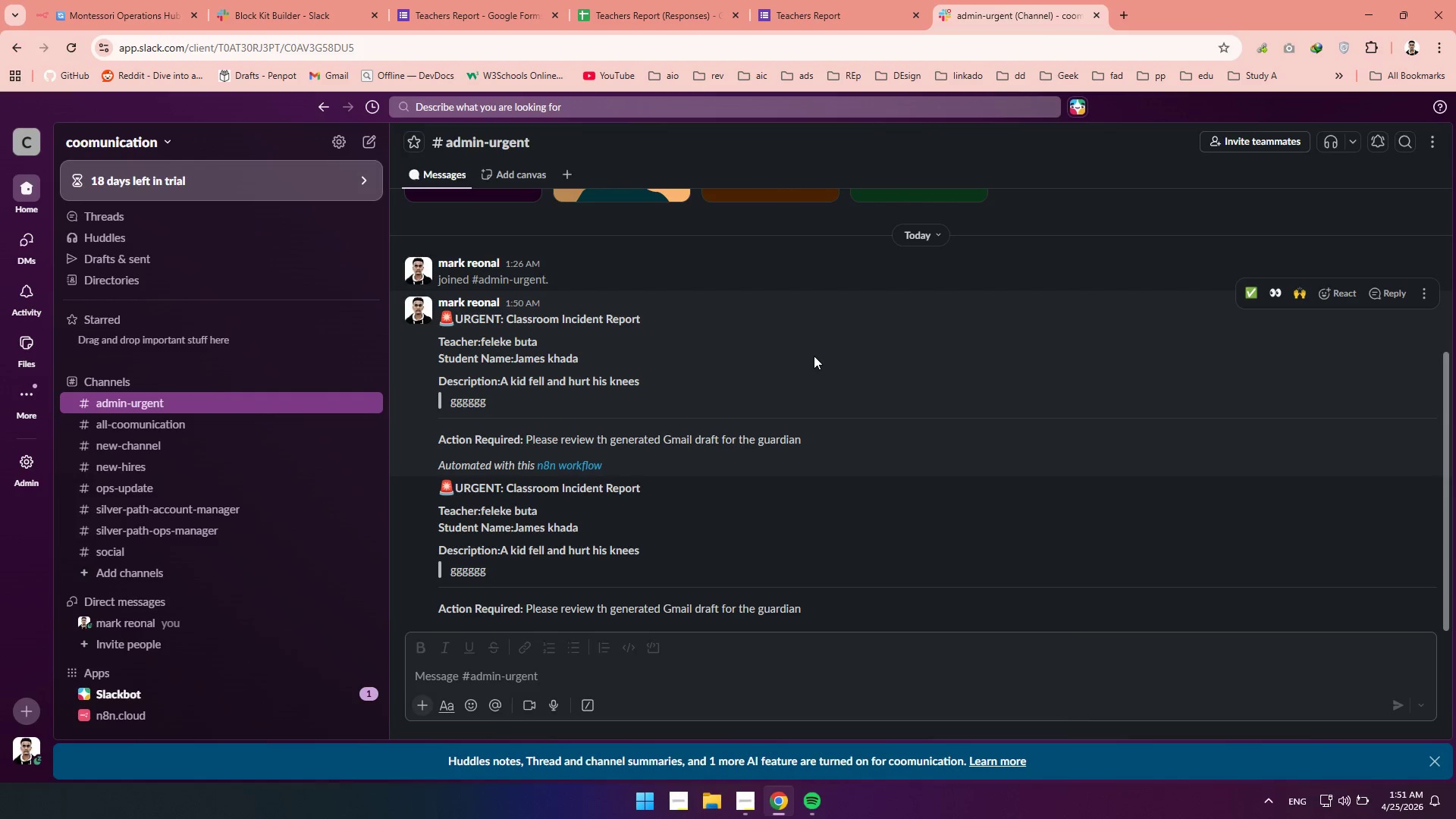 
wait(5.05)
 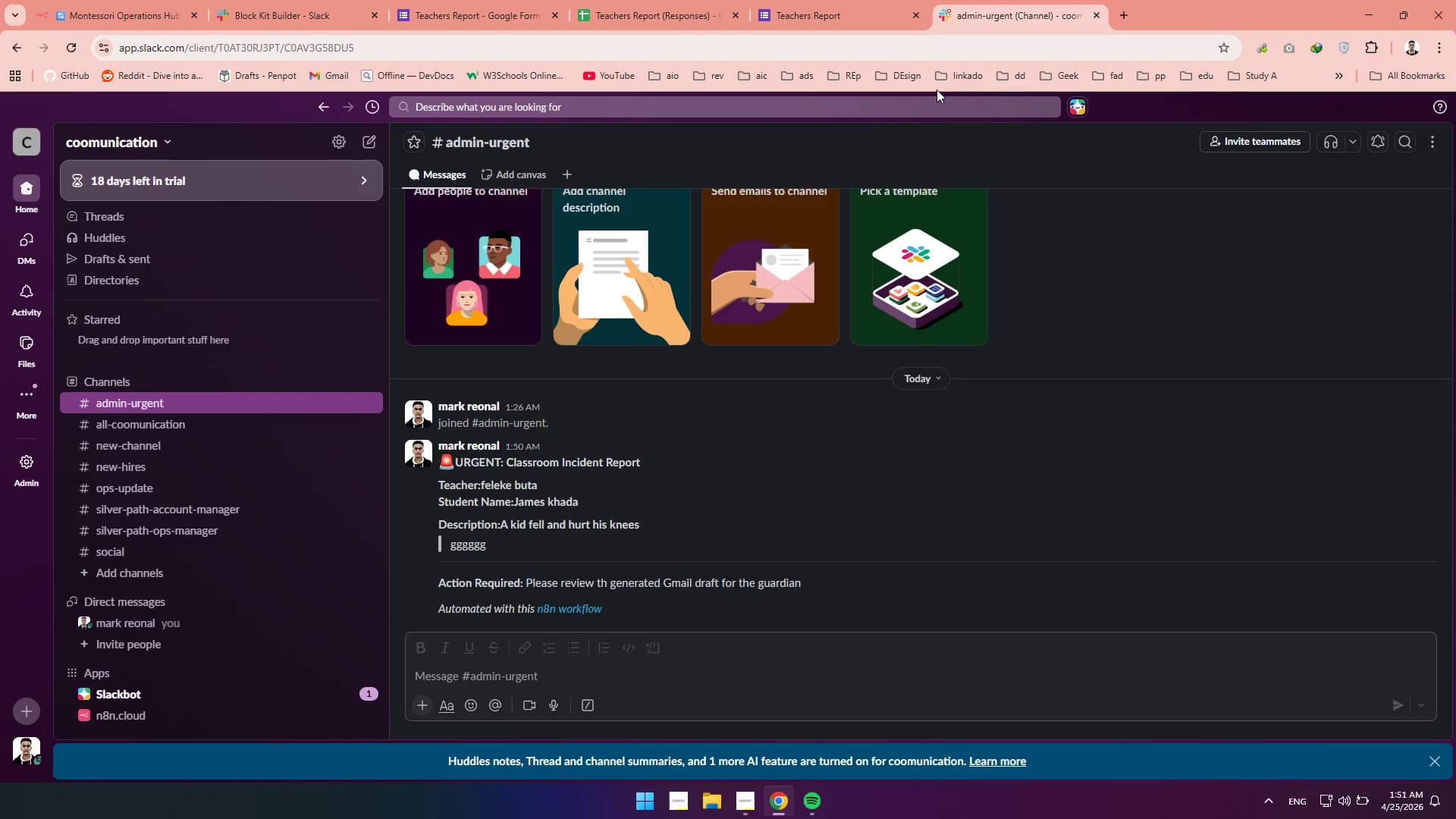 
scroll: coordinate [764, 482], scroll_direction: up, amount: 1.0
 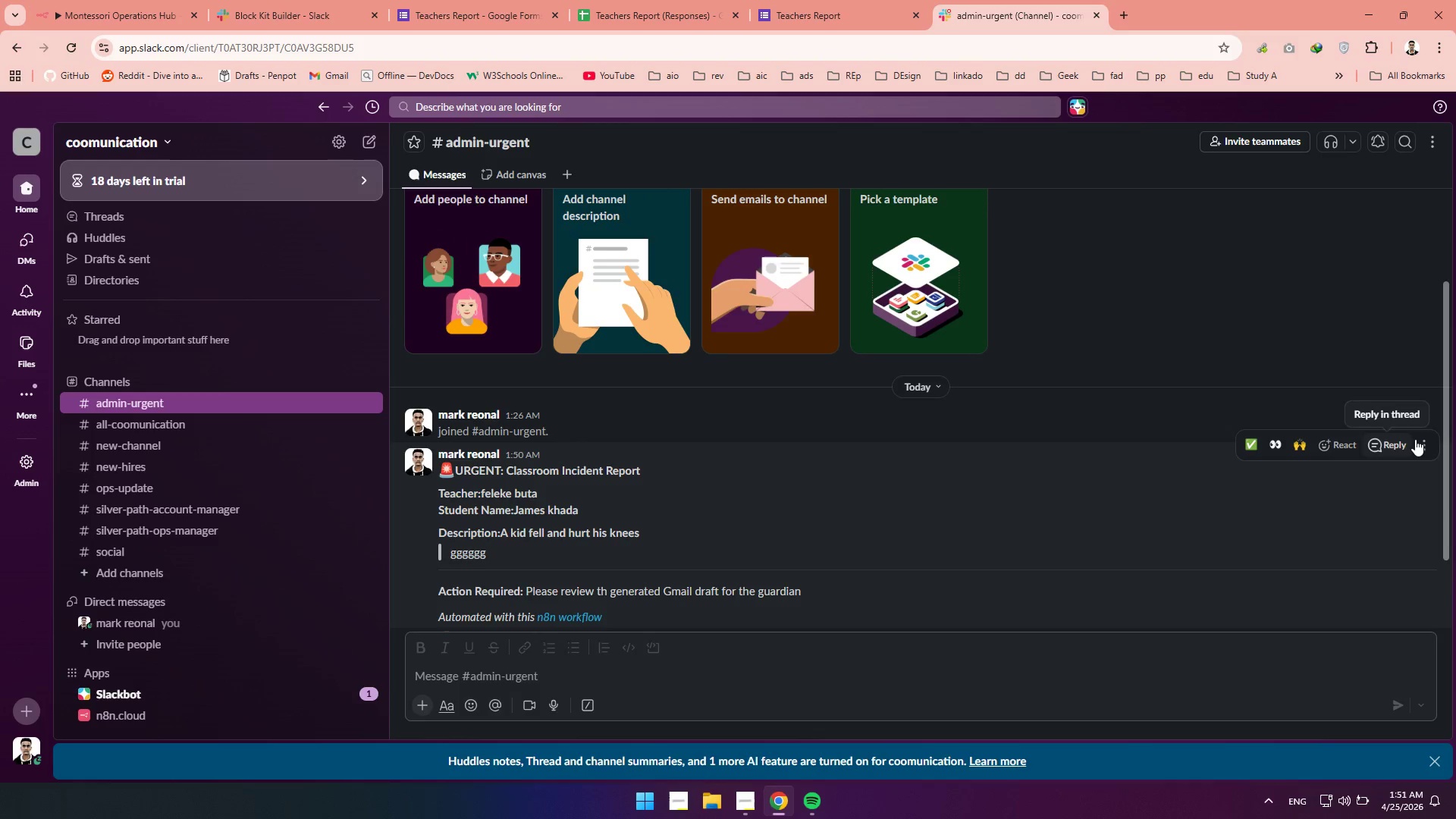 
left_click([1423, 443])
 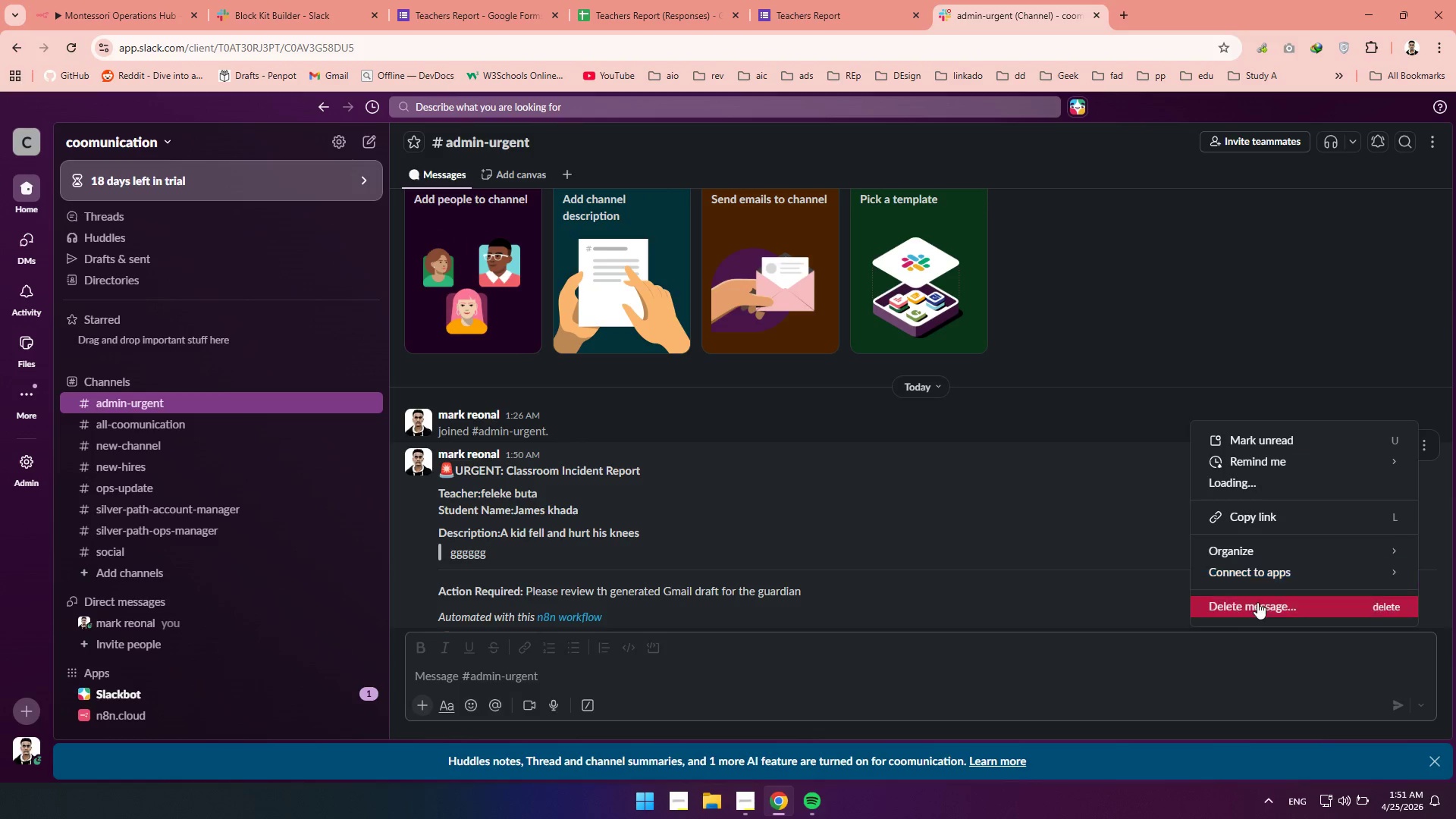 
left_click([1226, 614])
 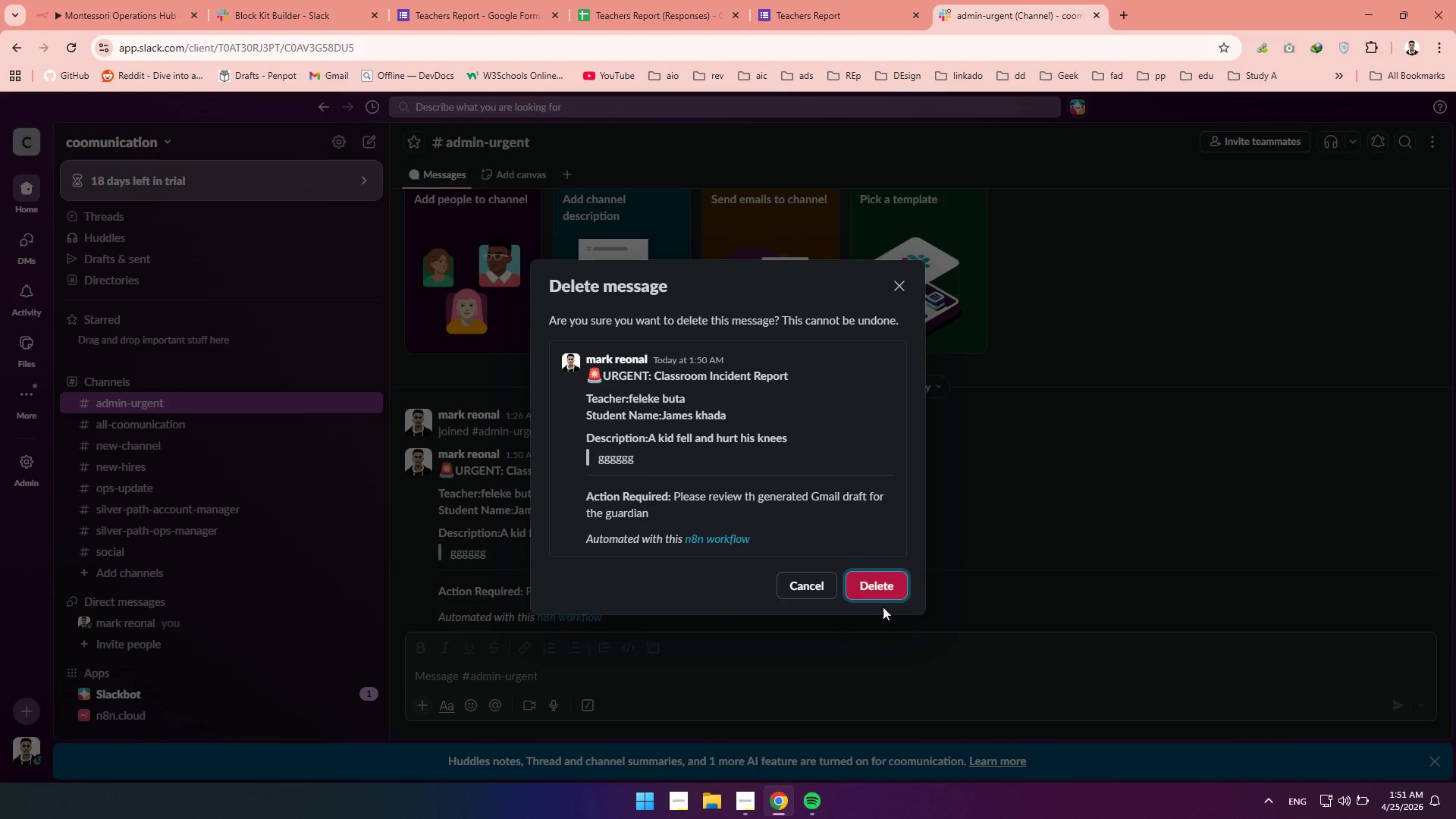 
left_click([893, 595])
 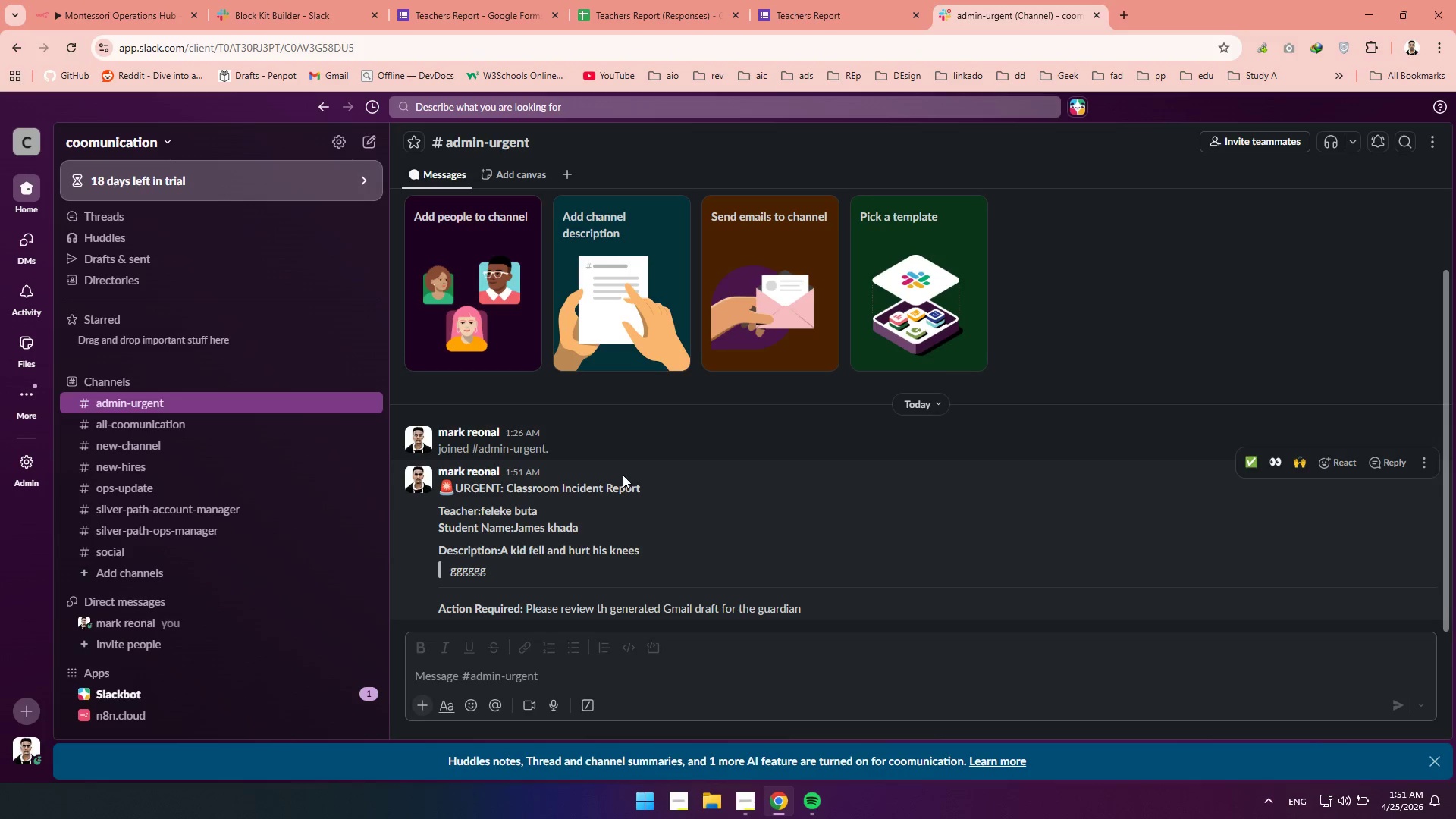 
scroll: coordinate [621, 472], scroll_direction: up, amount: 1.0
 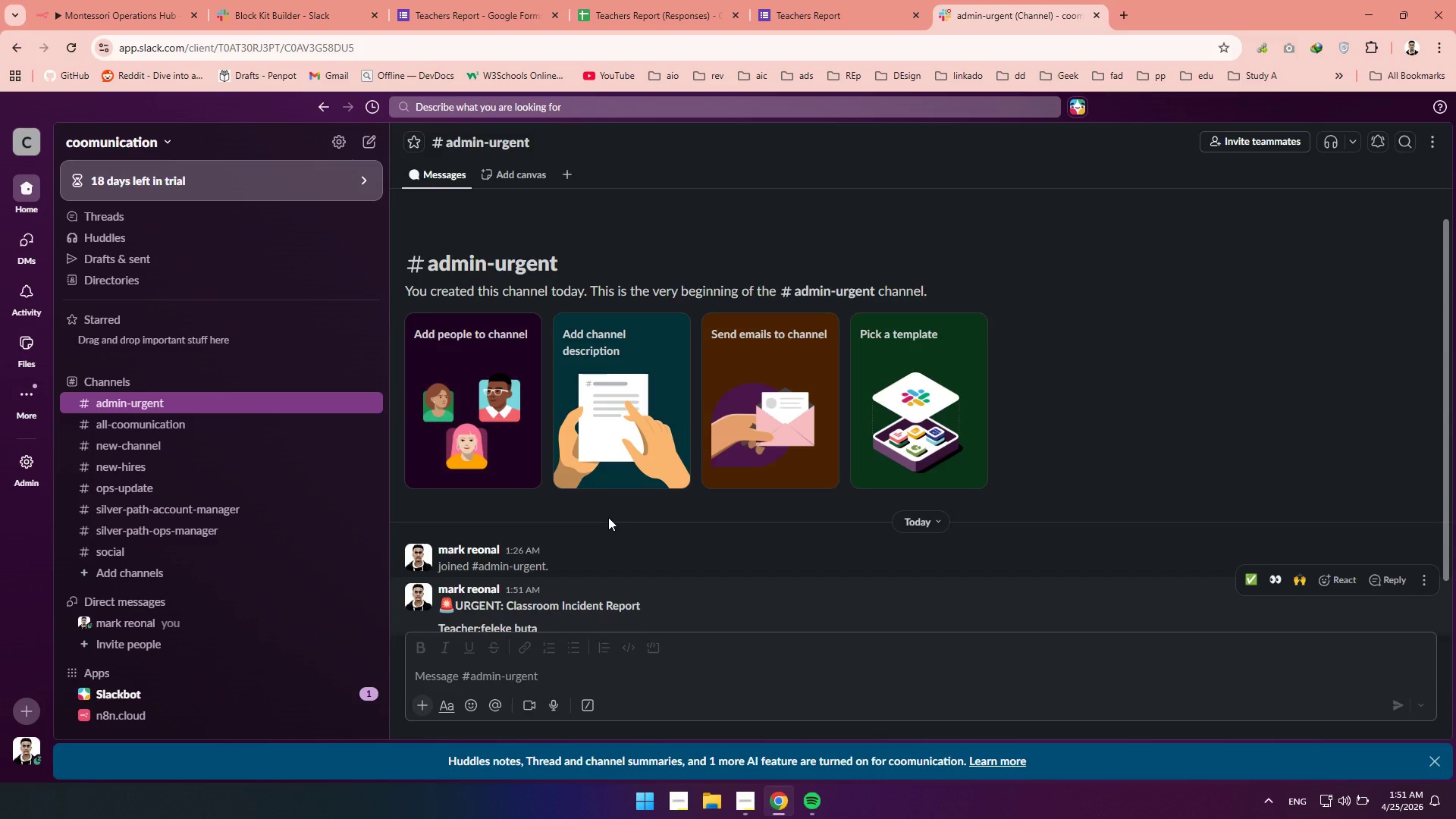 
wait(20.78)
 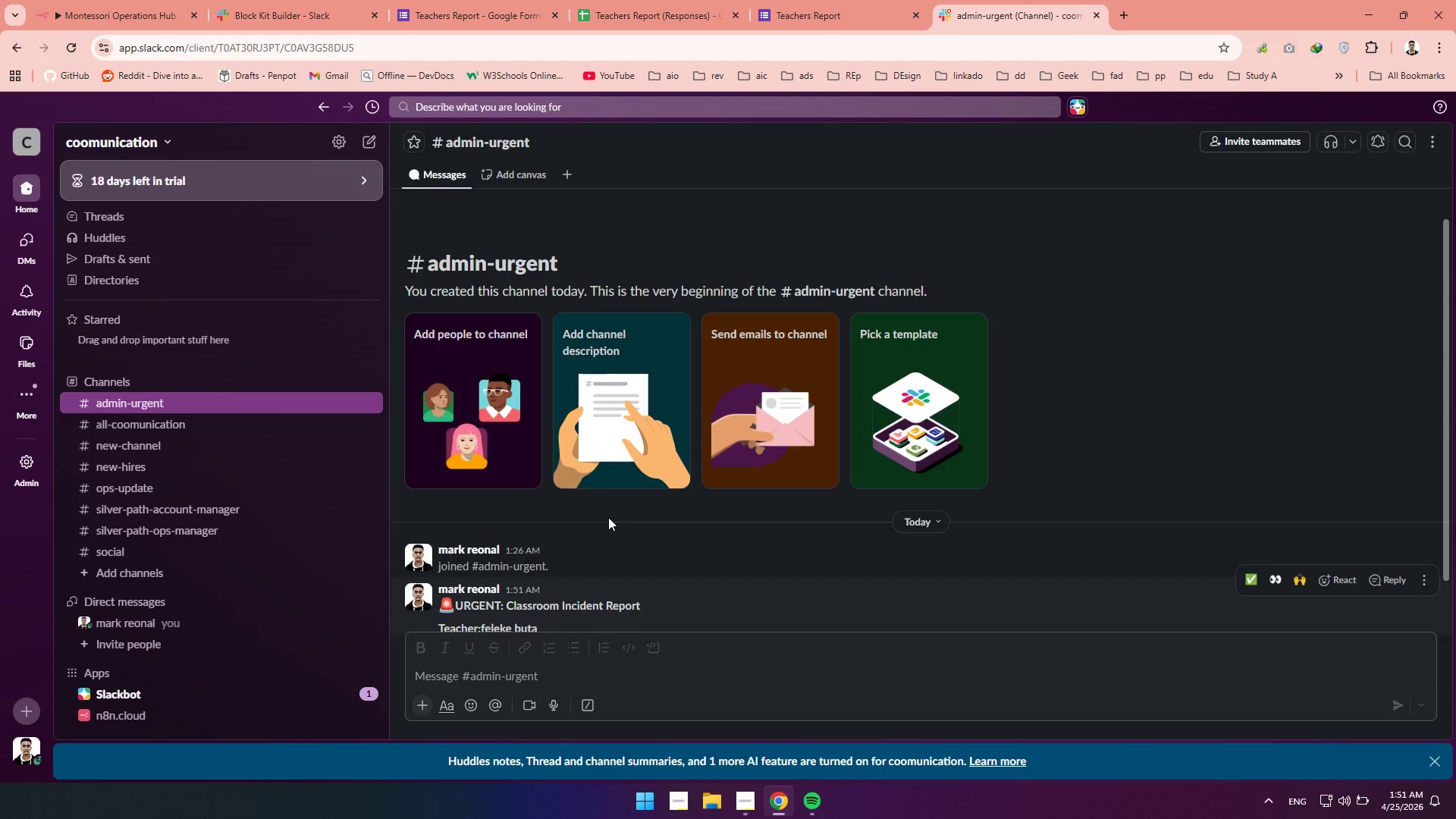 
left_click([87, 18])
 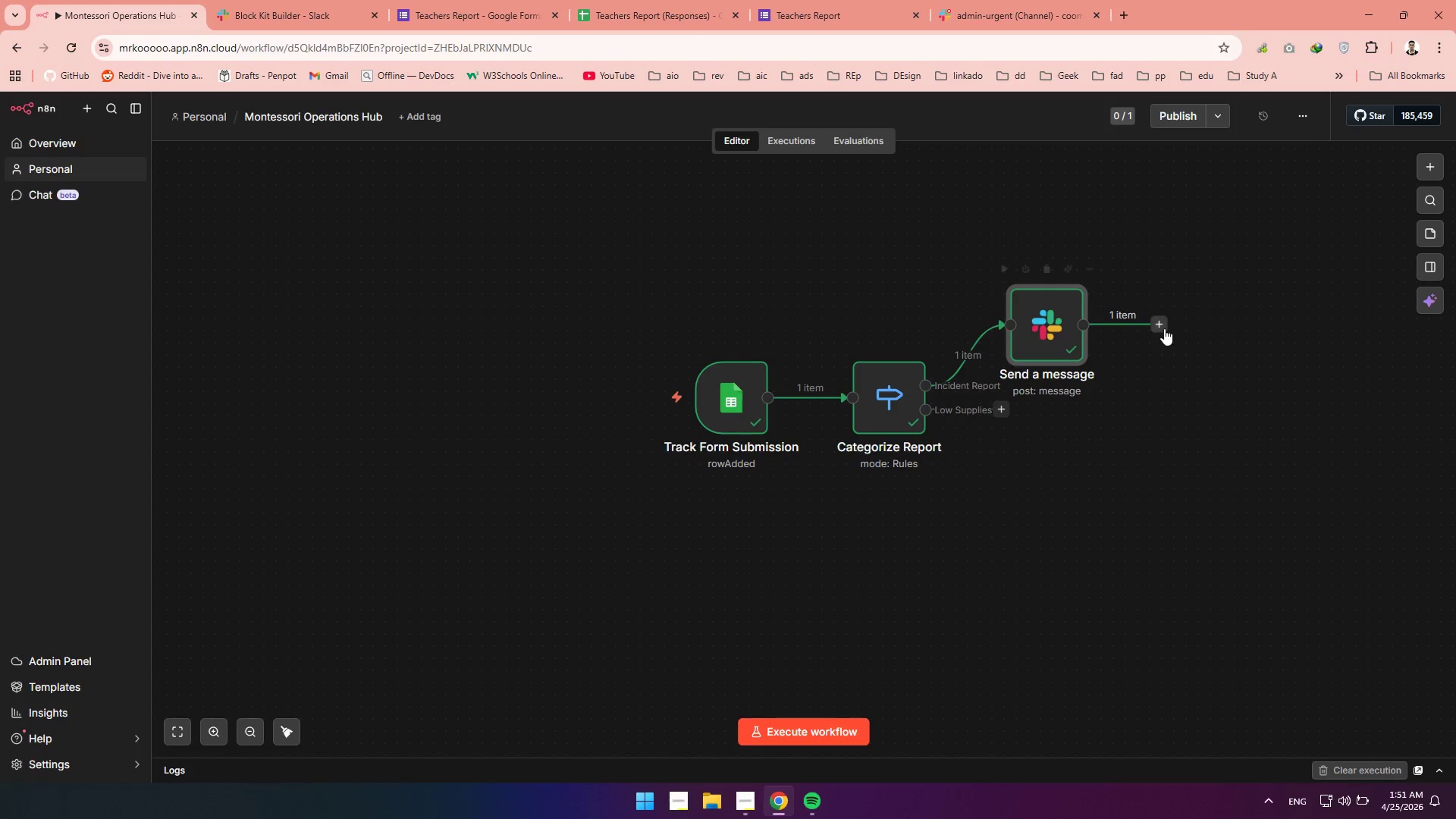 
wait(5.55)
 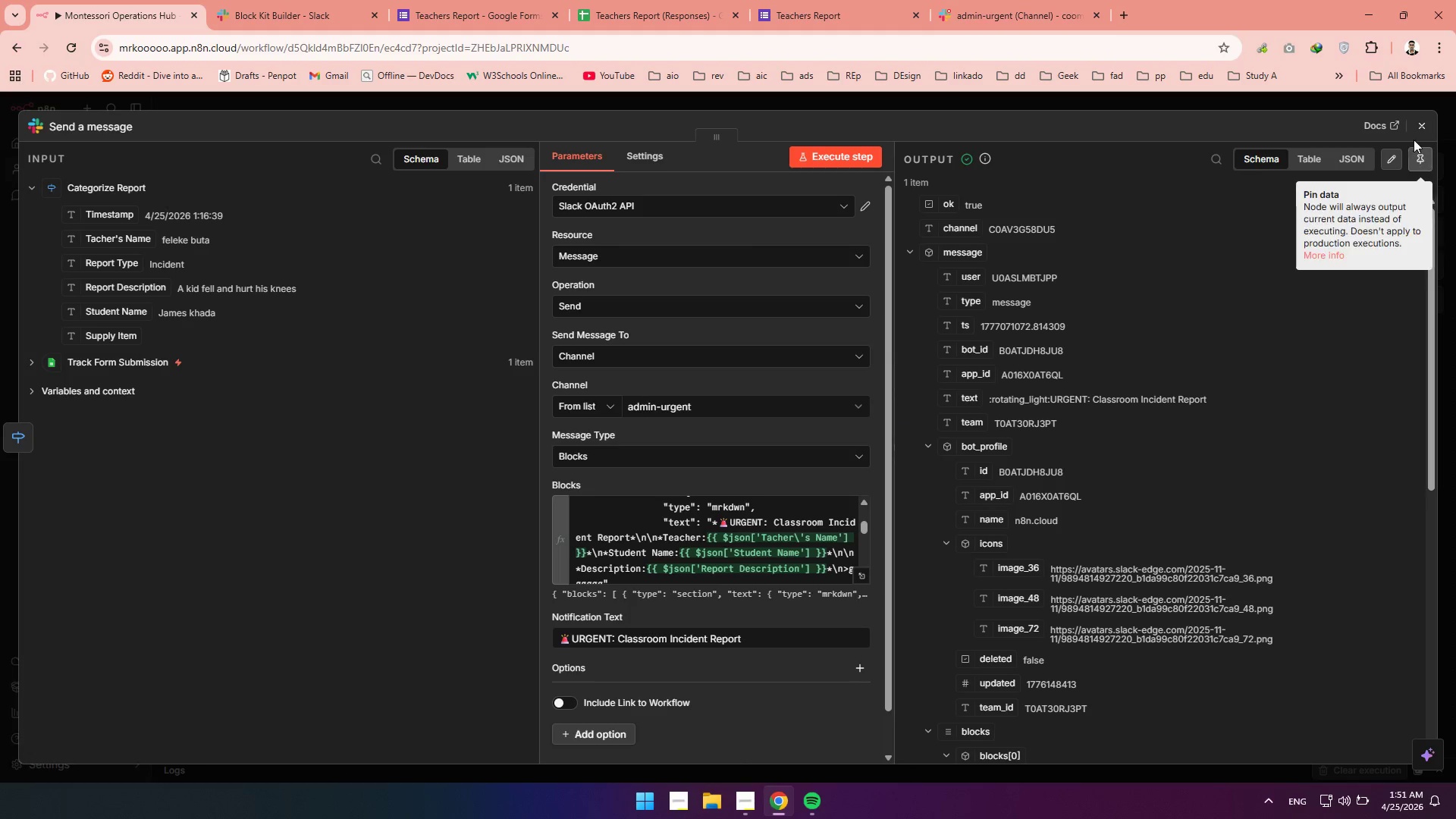 
left_click([1163, 327])
 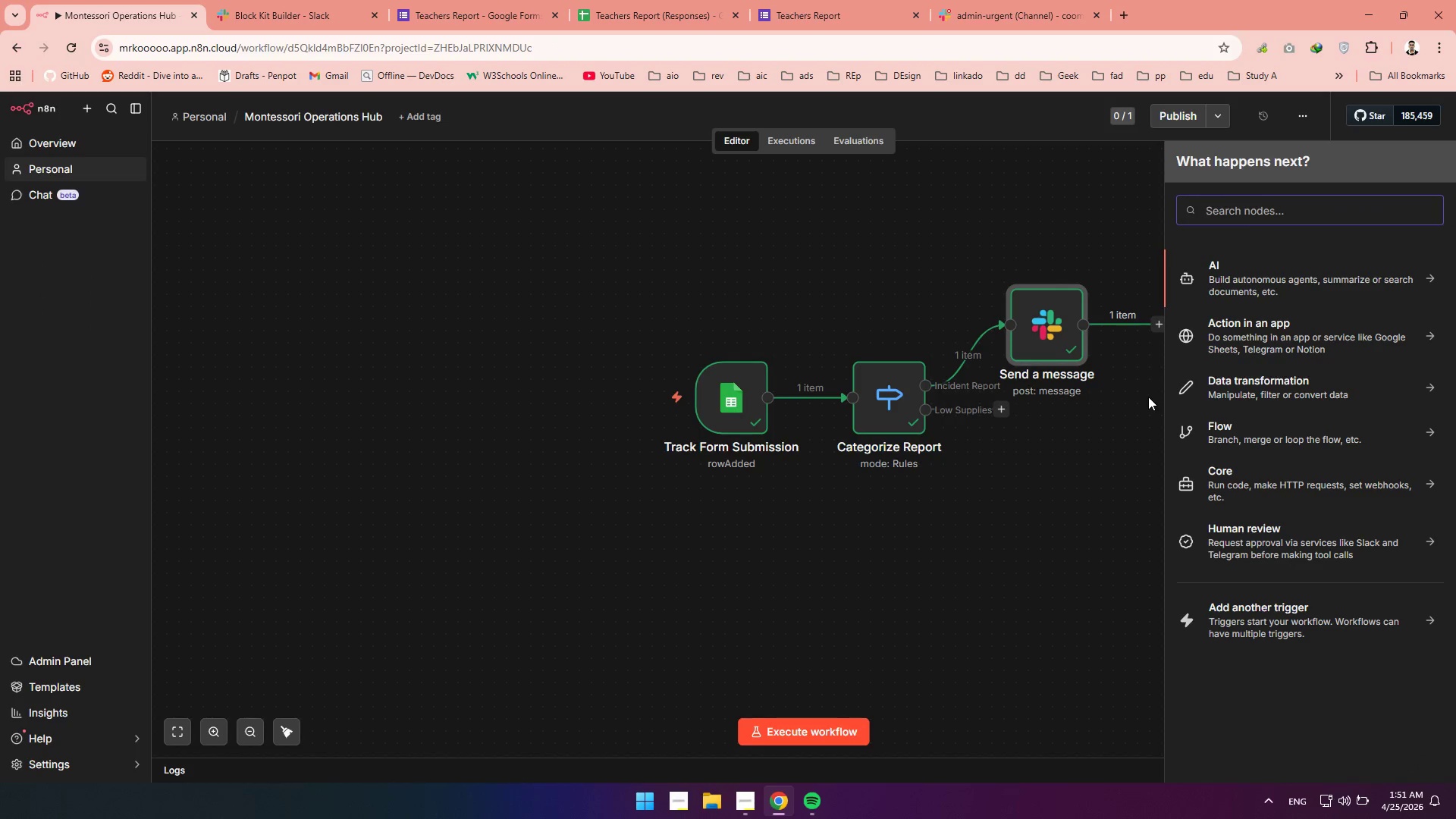 
type(Gmai)
 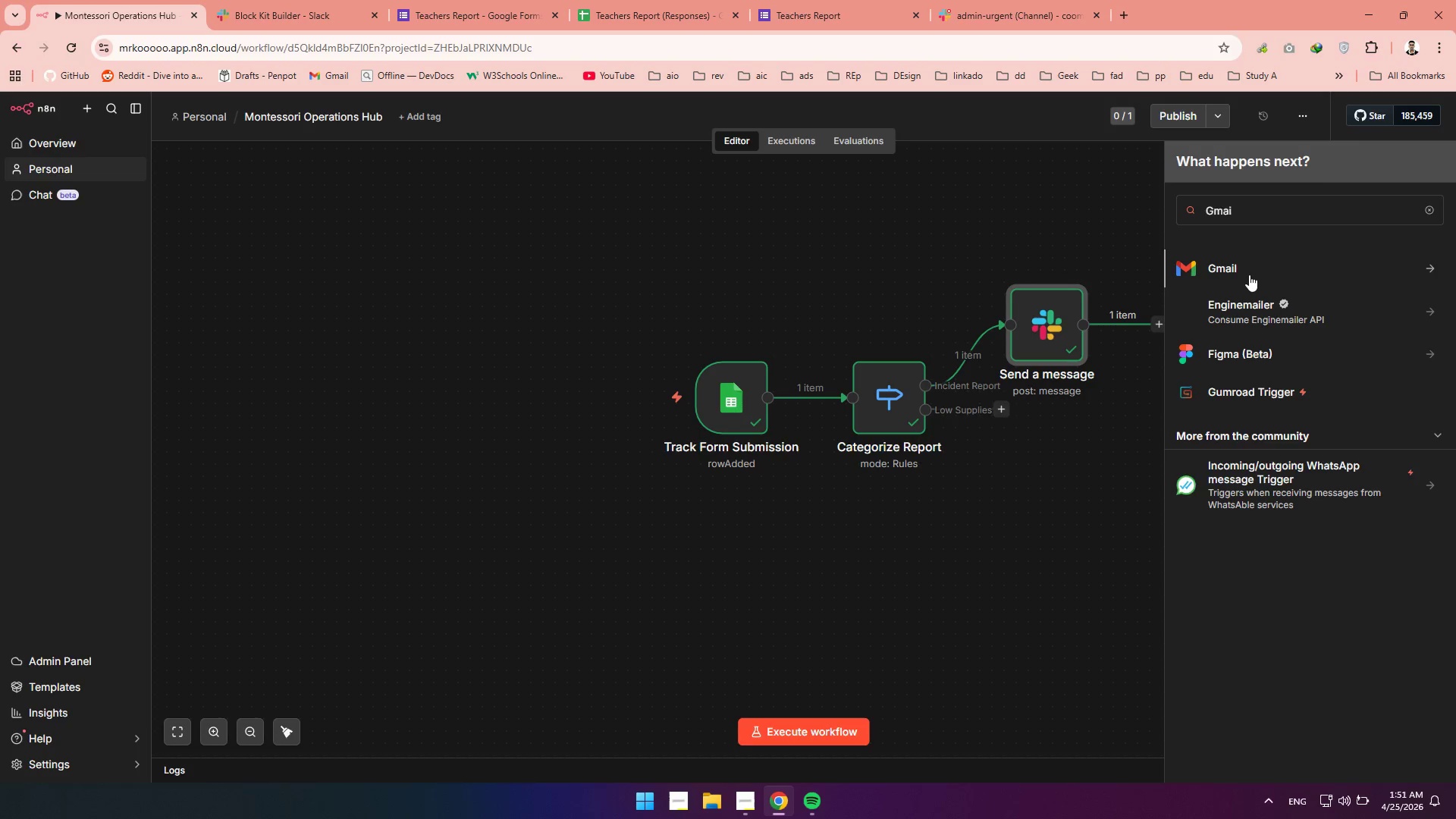 
wait(8.12)
 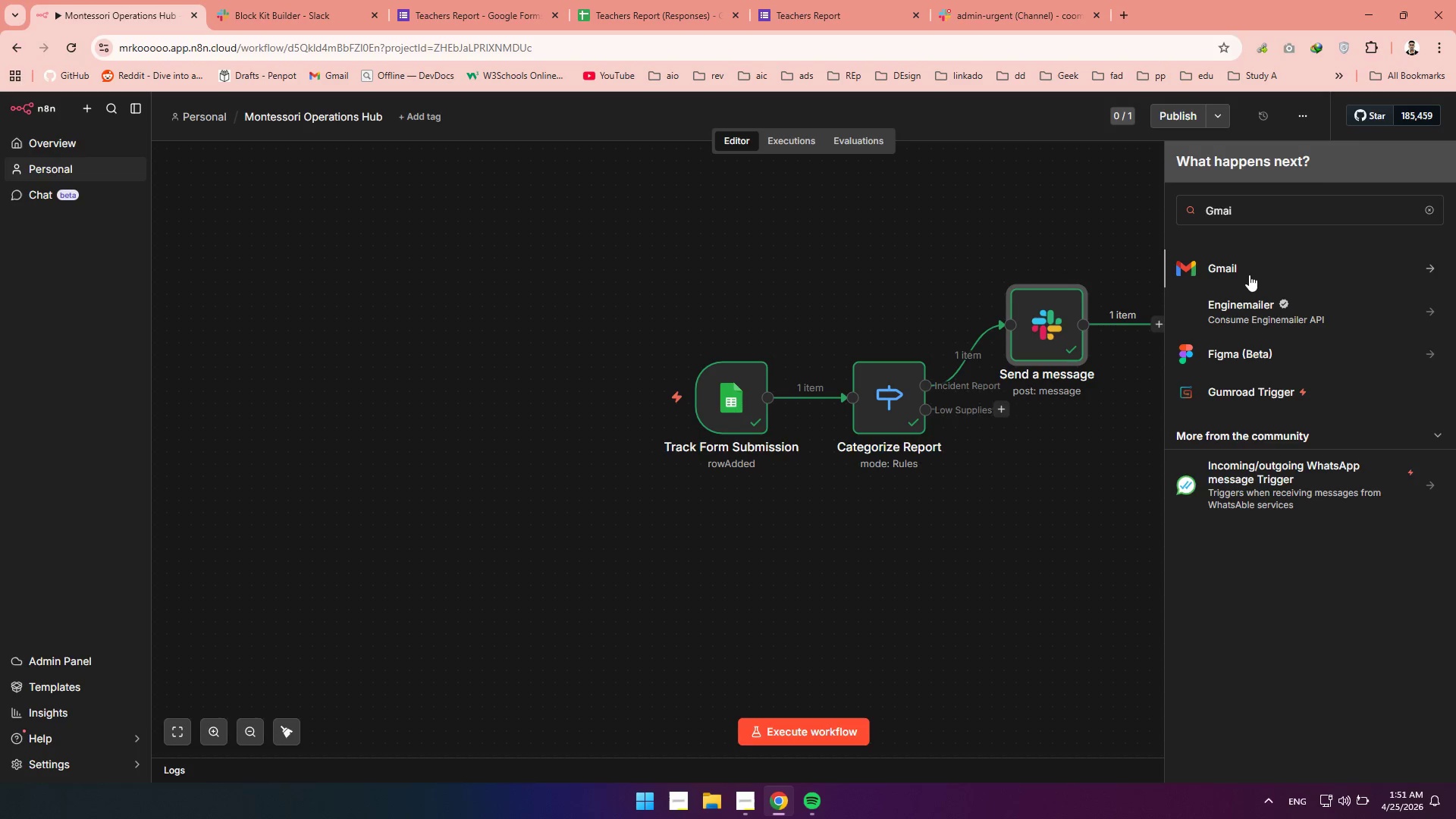 
type(draft)
 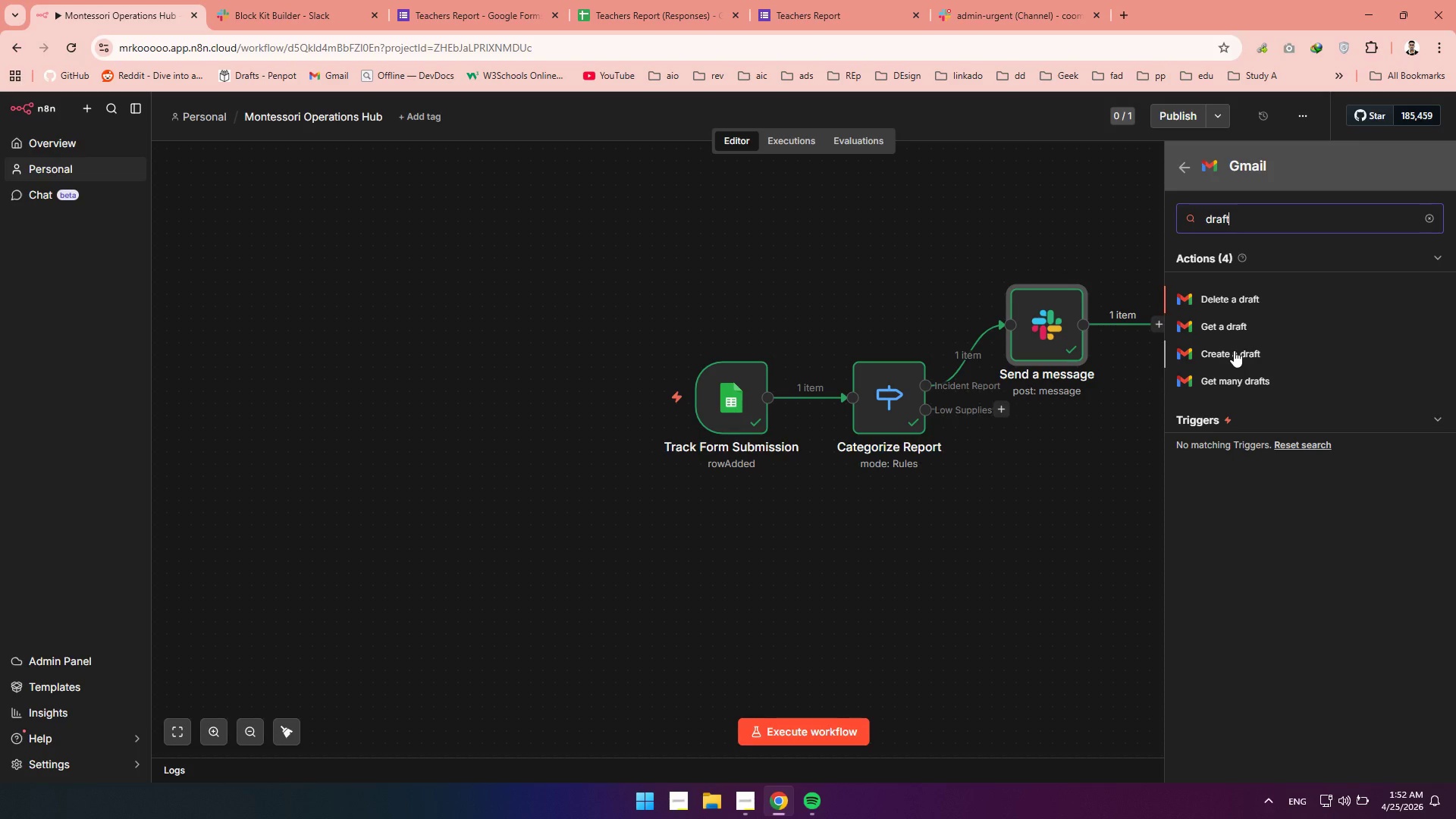 
wait(8.31)
 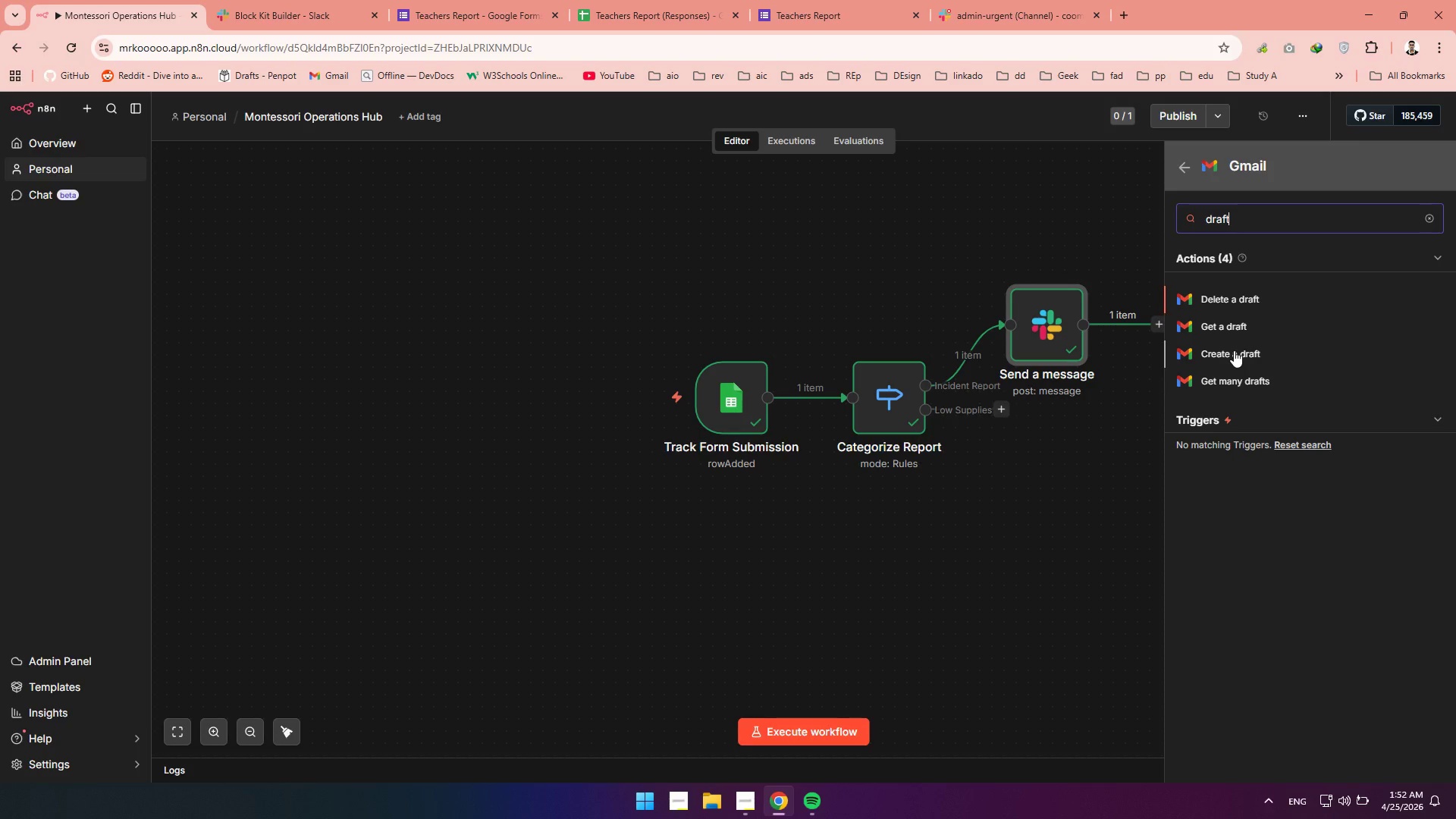 
left_click([1427, 127])
 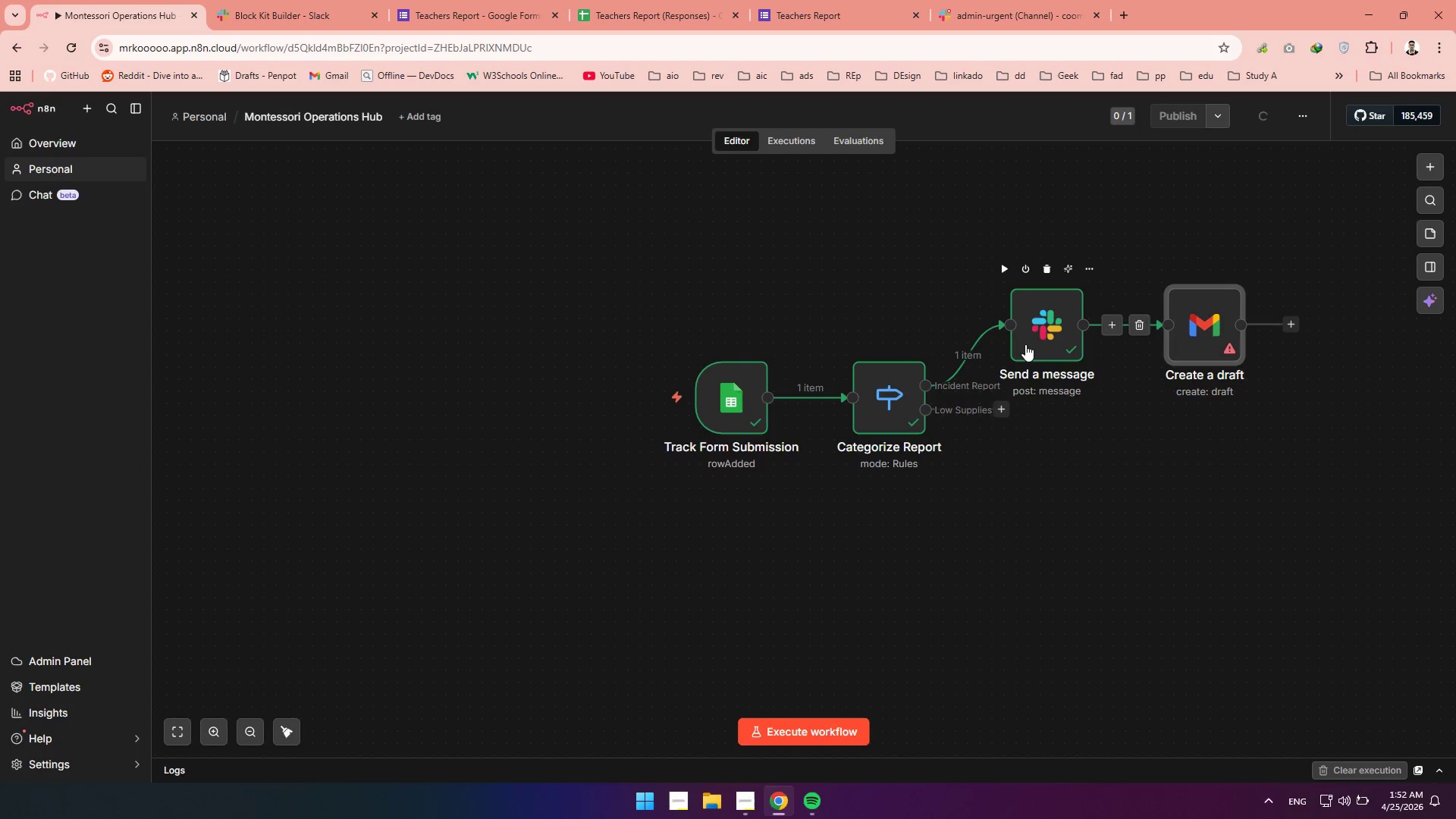 
double_click([1025, 344])
 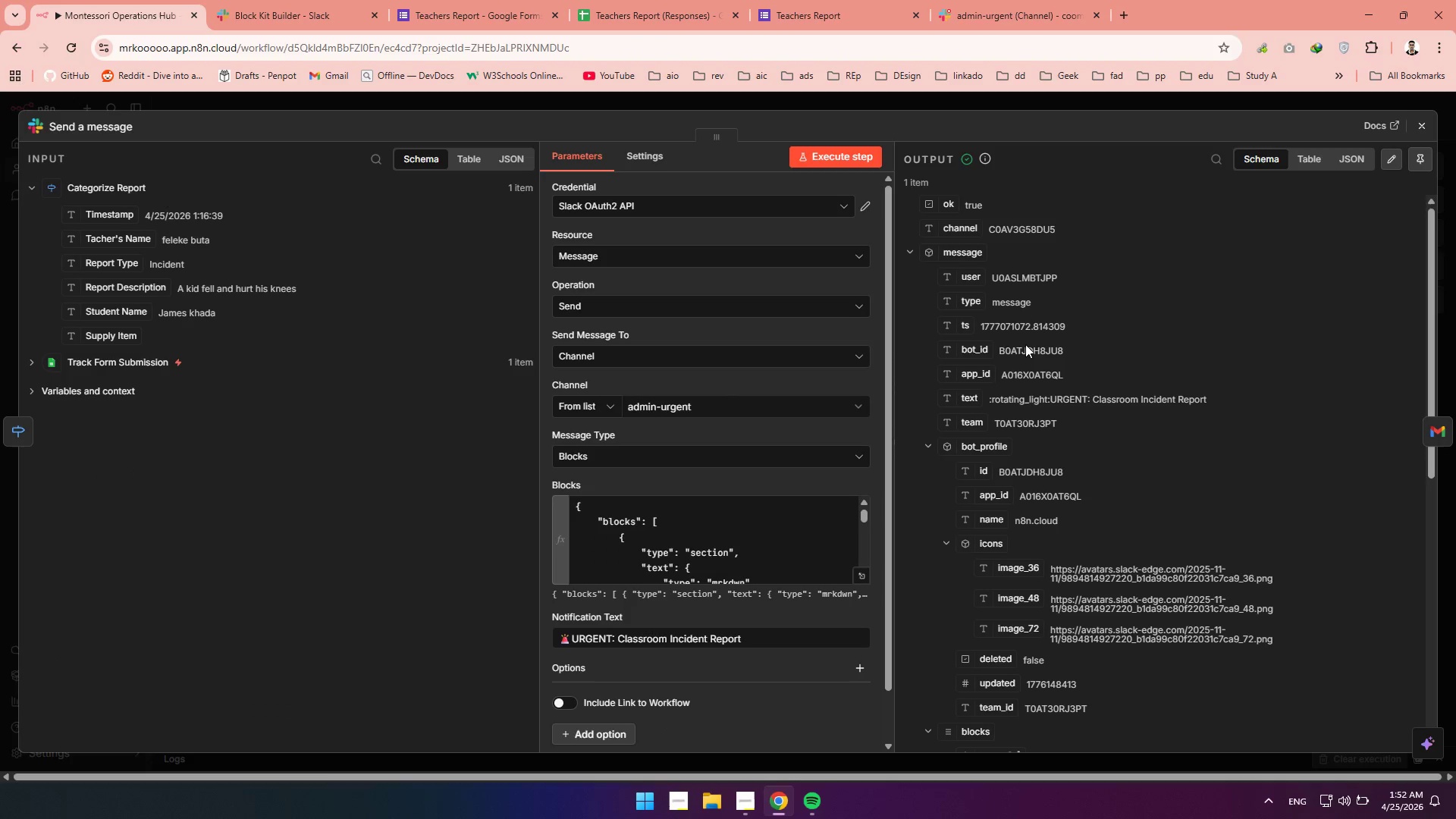 
wait(5.31)
 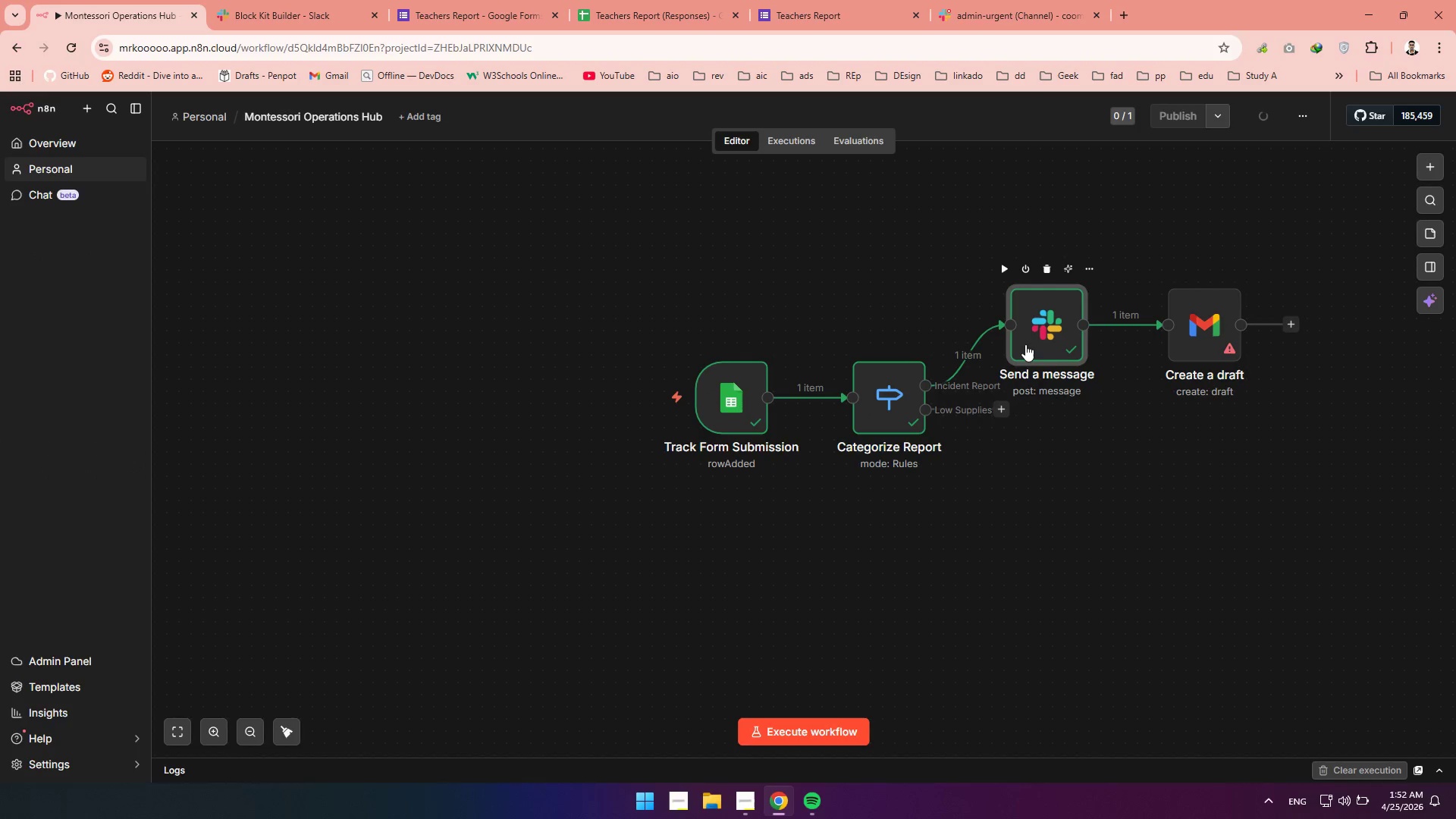 
left_click([120, 133])
 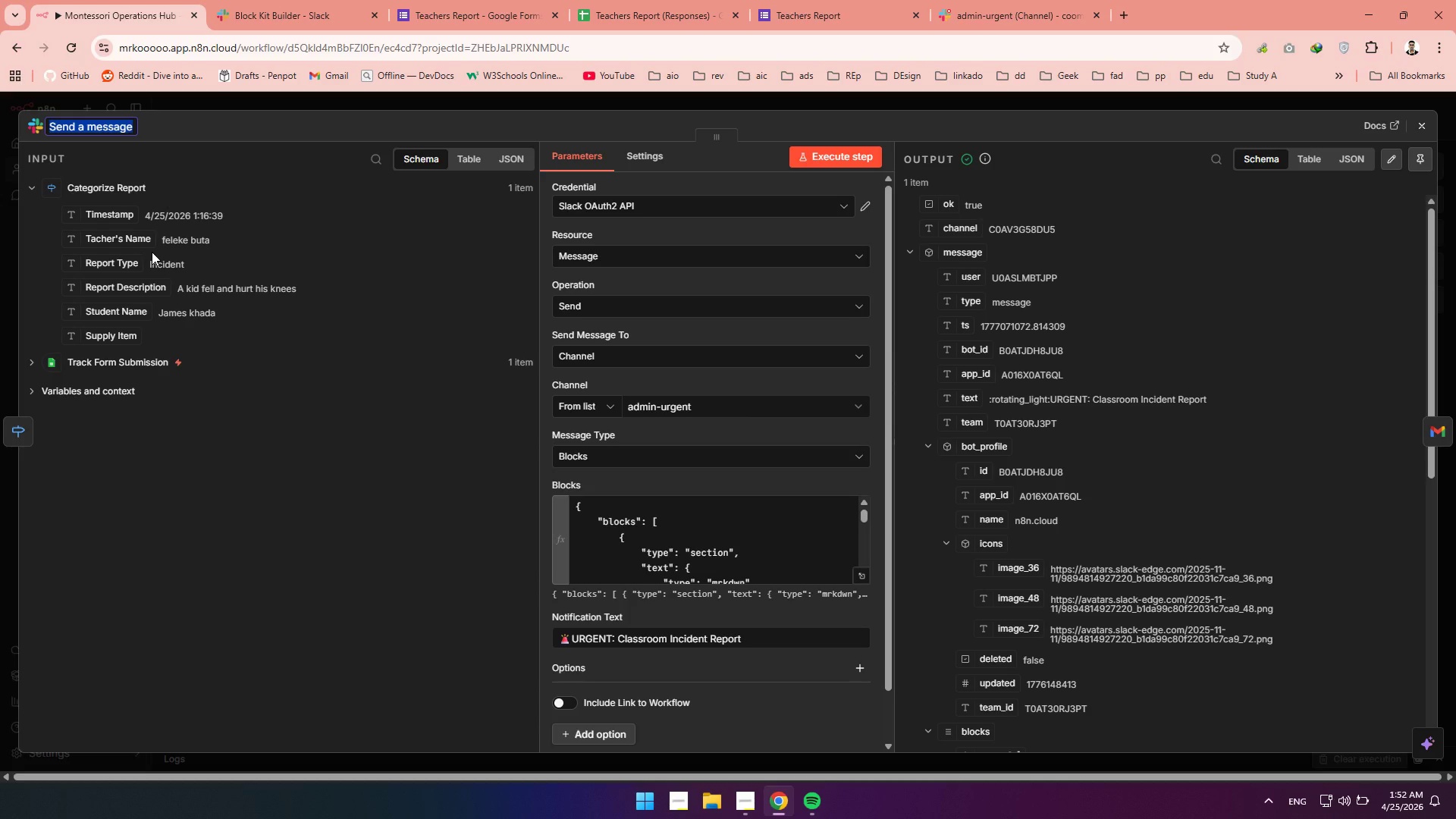 
type(Notify Admin Urgent)
 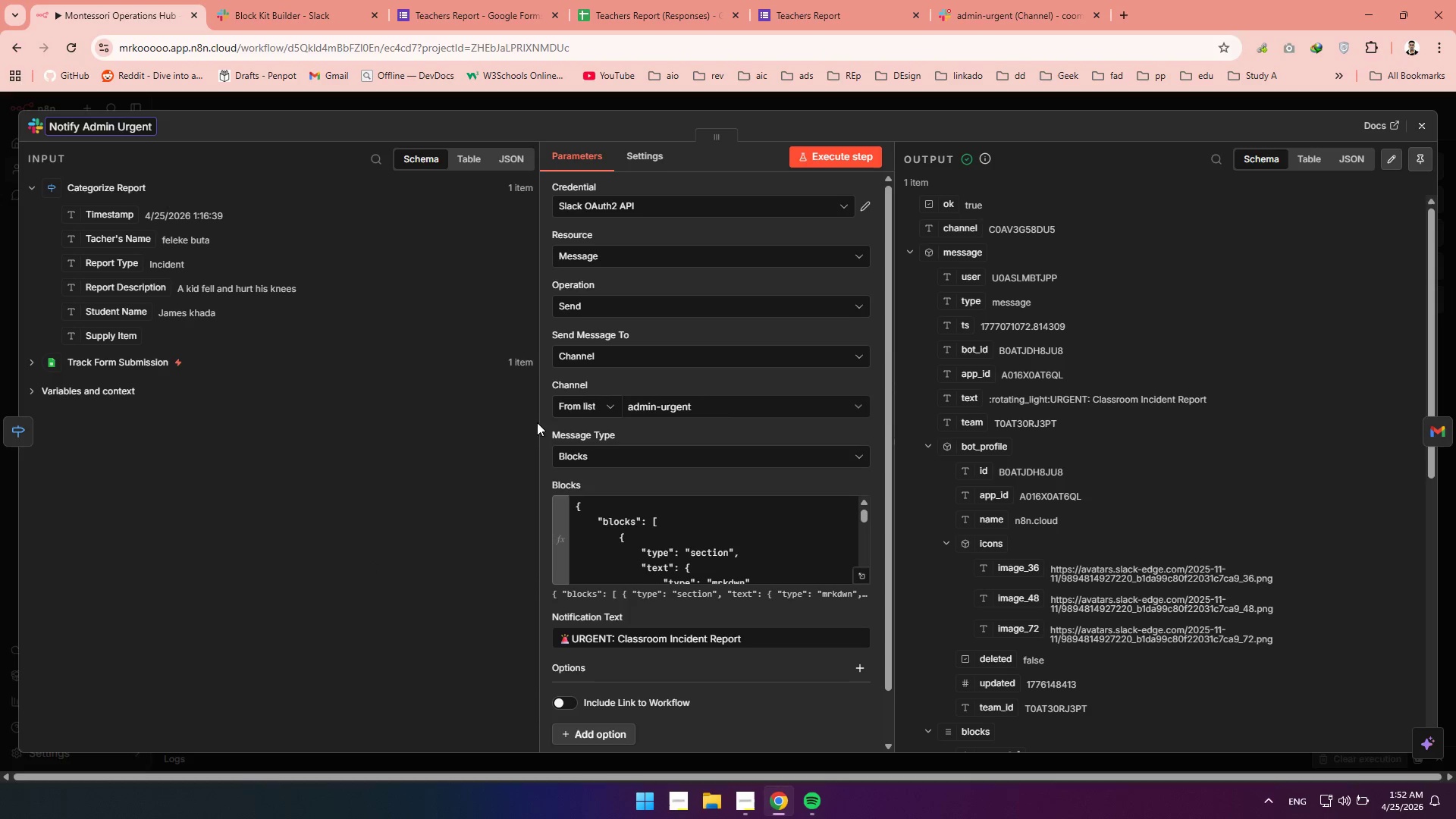 
wait(6.59)
 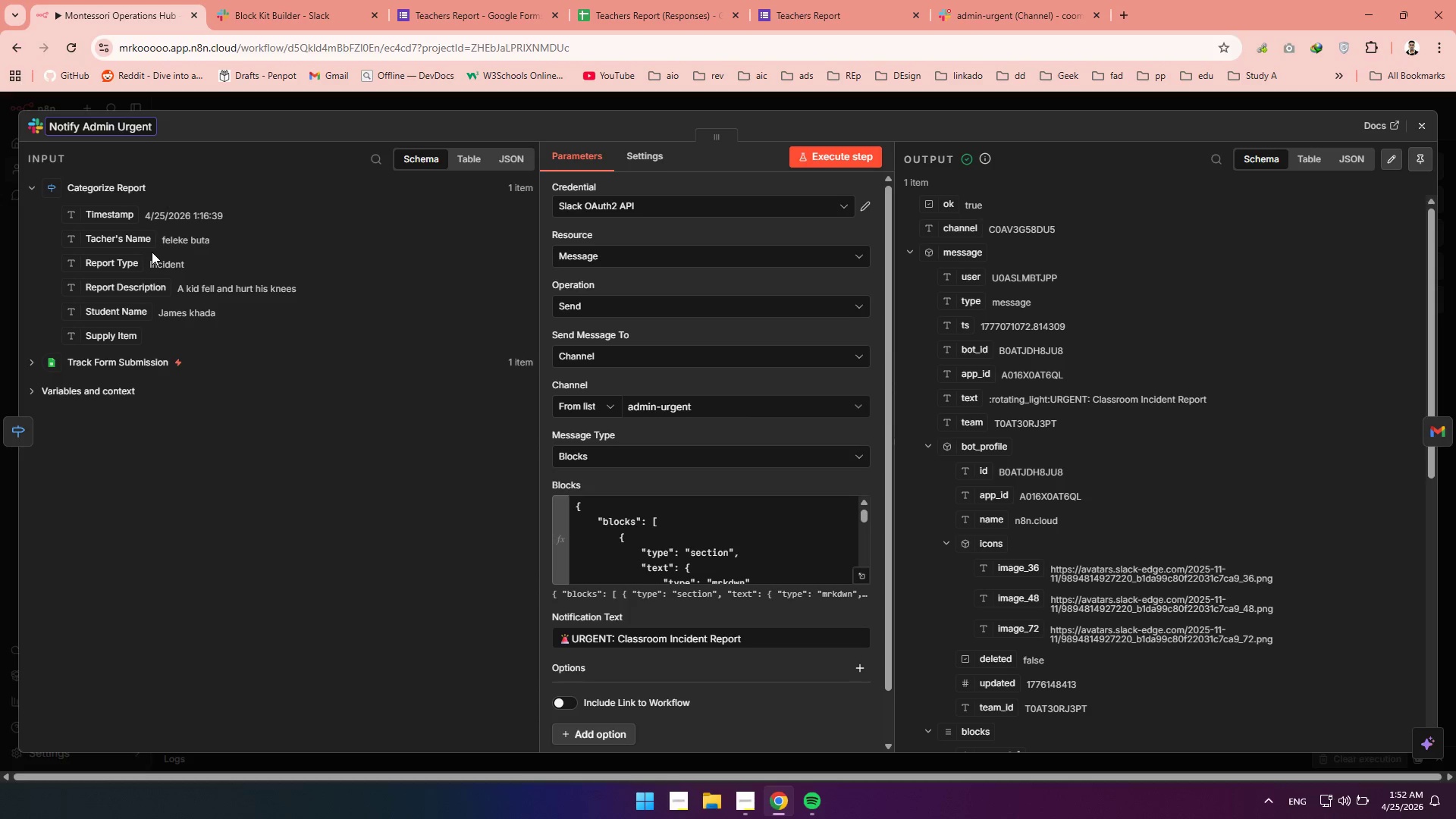 
left_click([243, 135])
 